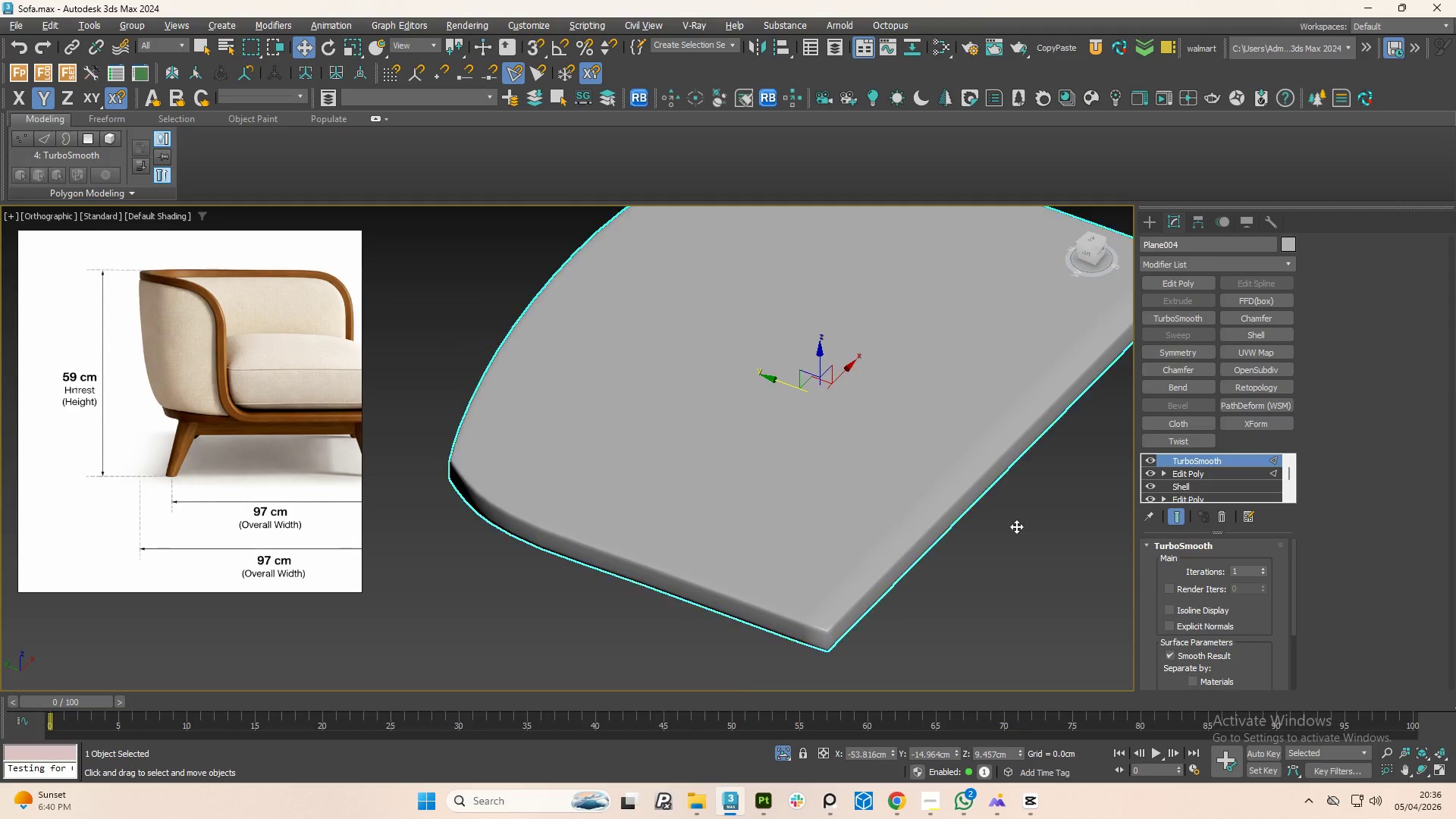 
scroll: coordinate [877, 526], scroll_direction: up, amount: 1.0
 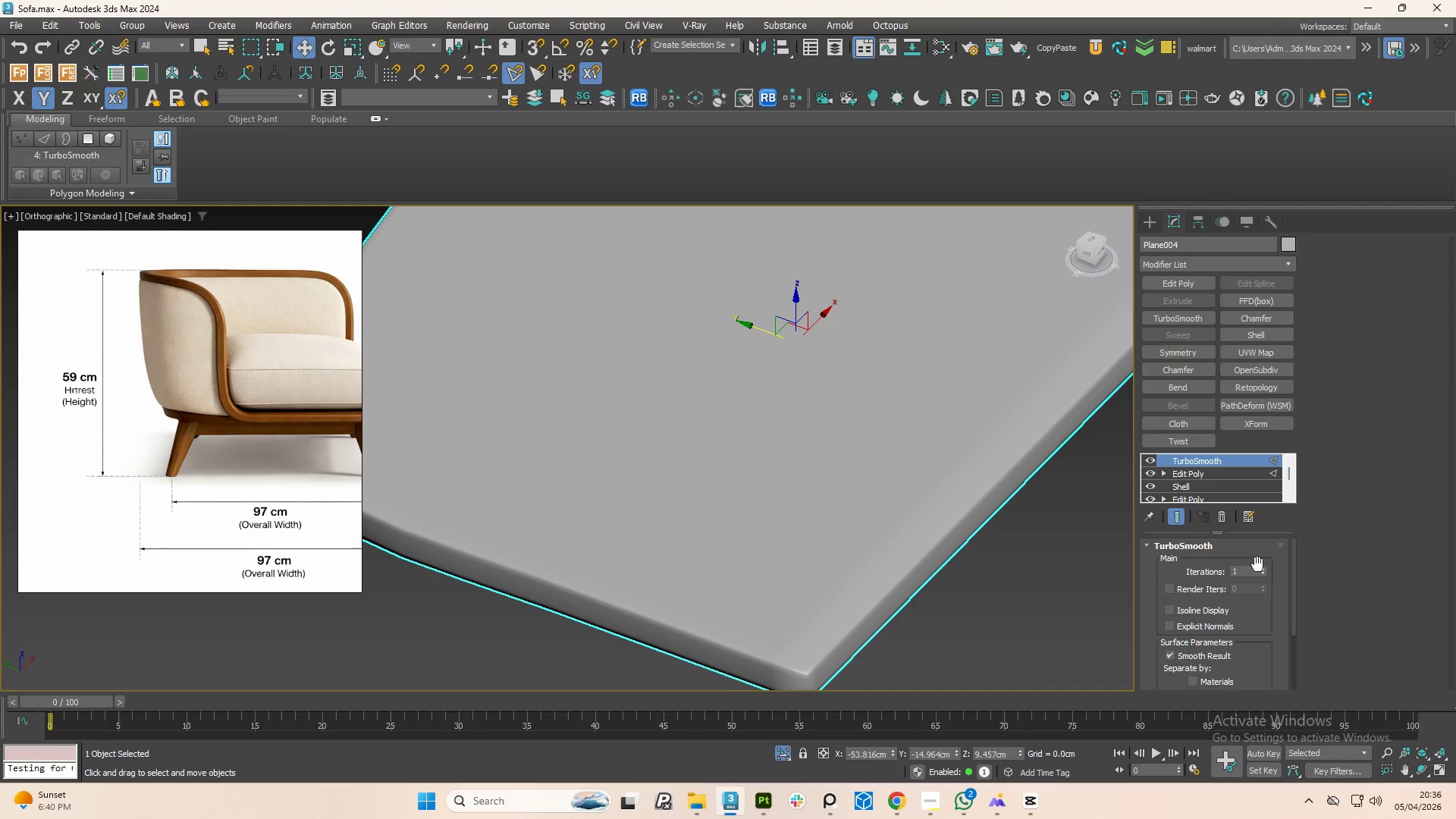 
left_click([1263, 568])
 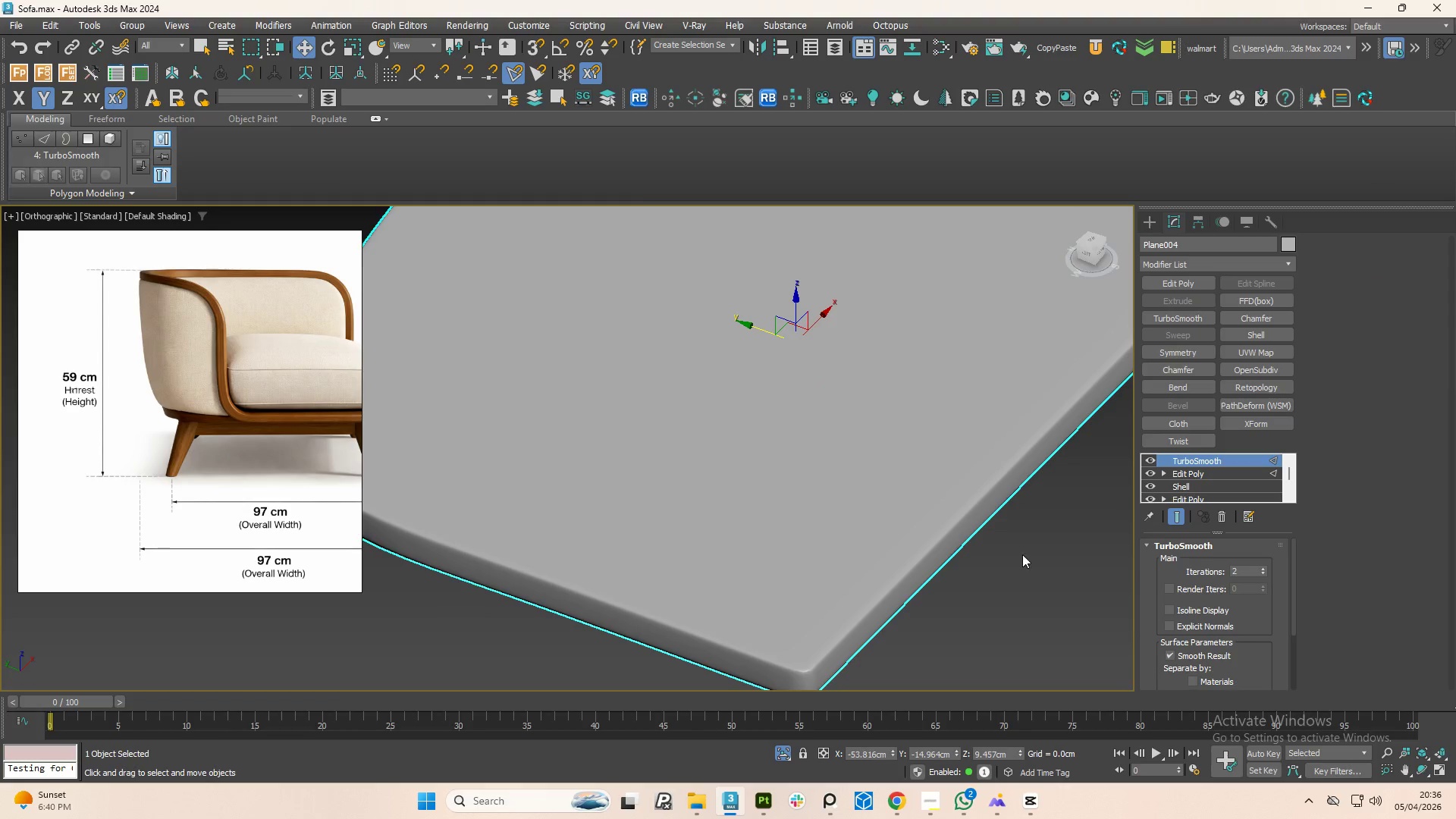 
hold_key(key=AltLeft, duration=1.5)
 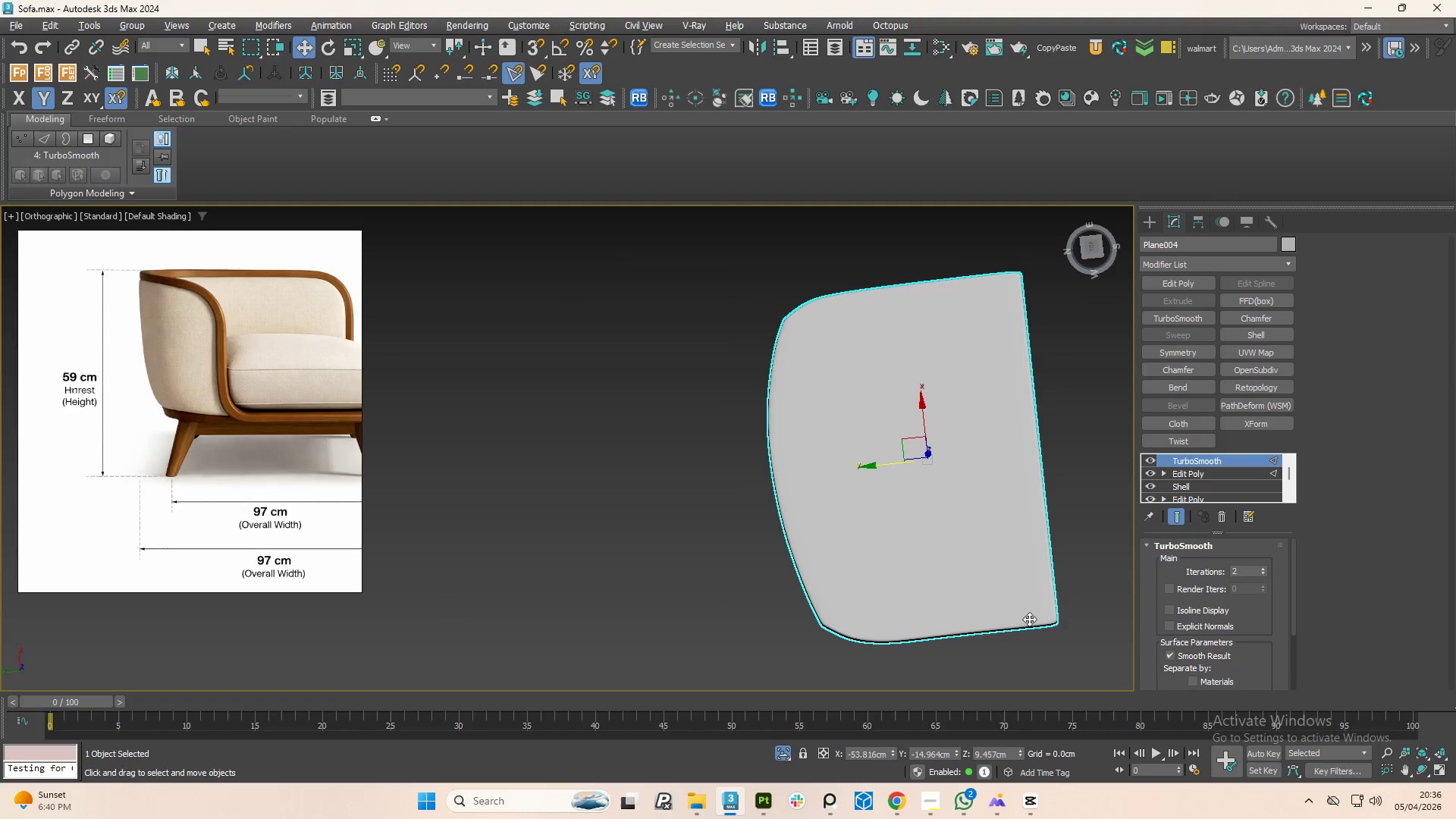 
scroll: coordinate [996, 547], scroll_direction: down, amount: 3.0
 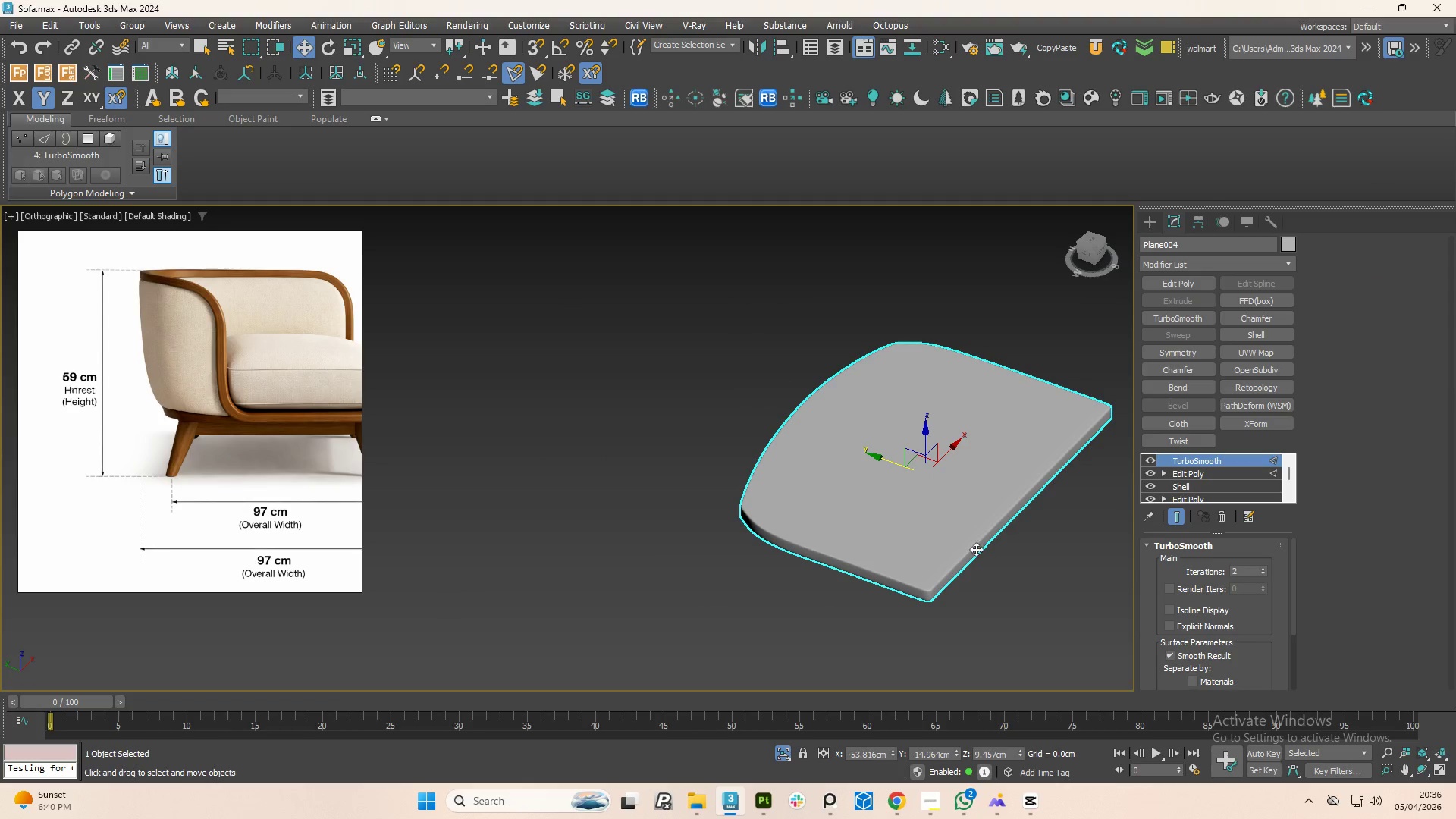 
hold_key(key=AltLeft, duration=0.89)
 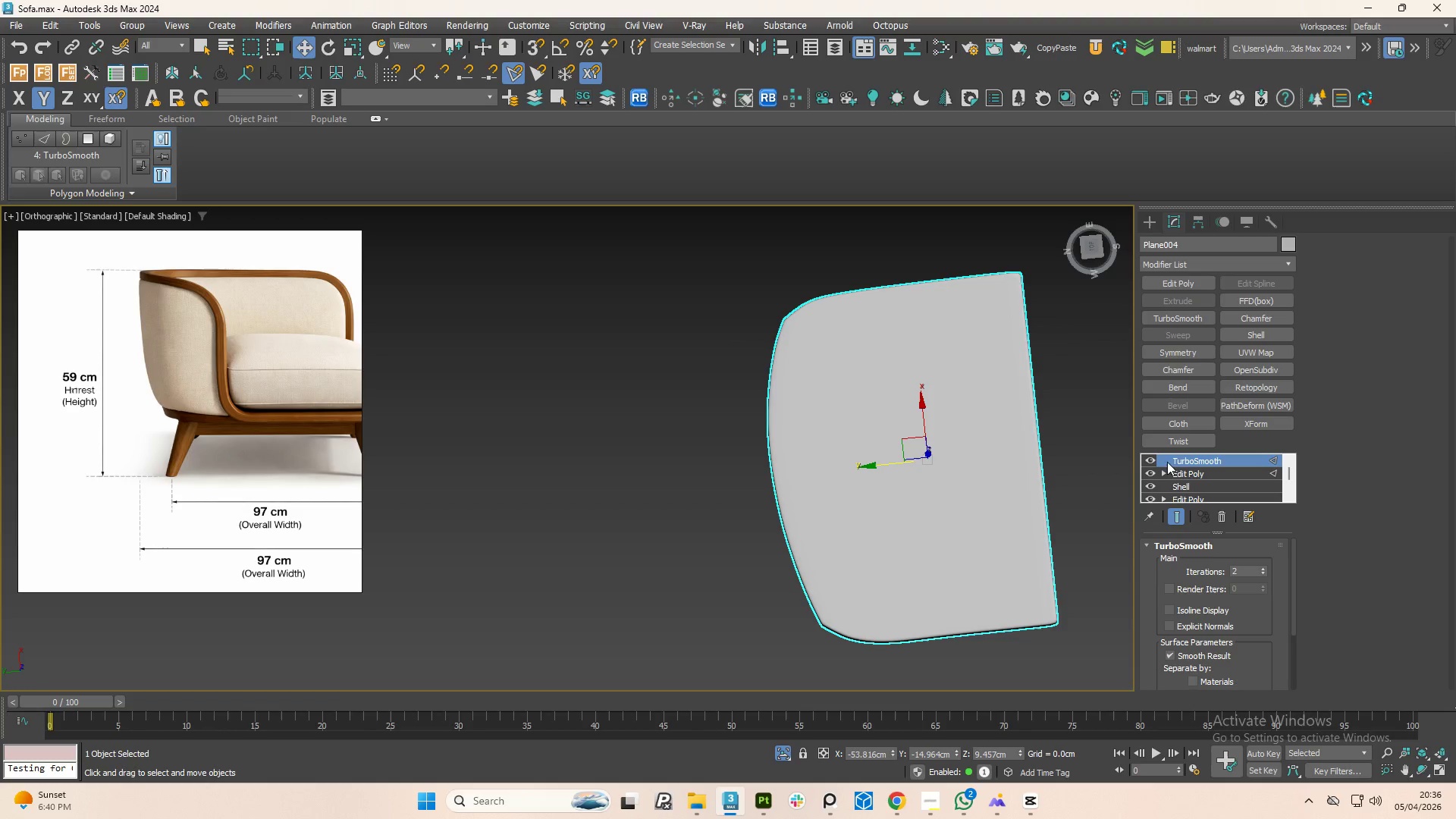 
left_click([1150, 460])
 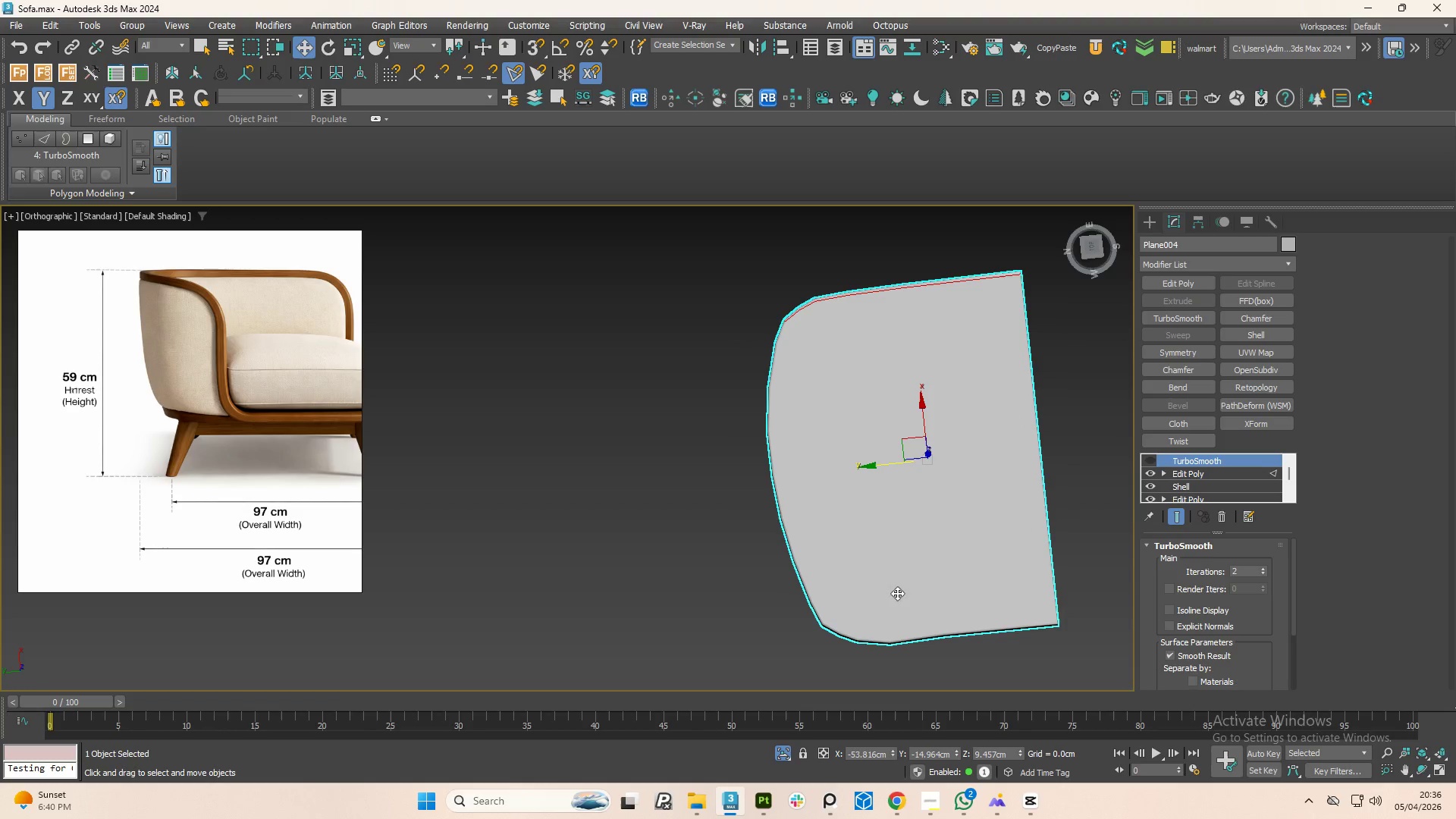 
scroll: coordinate [843, 619], scroll_direction: up, amount: 1.0
 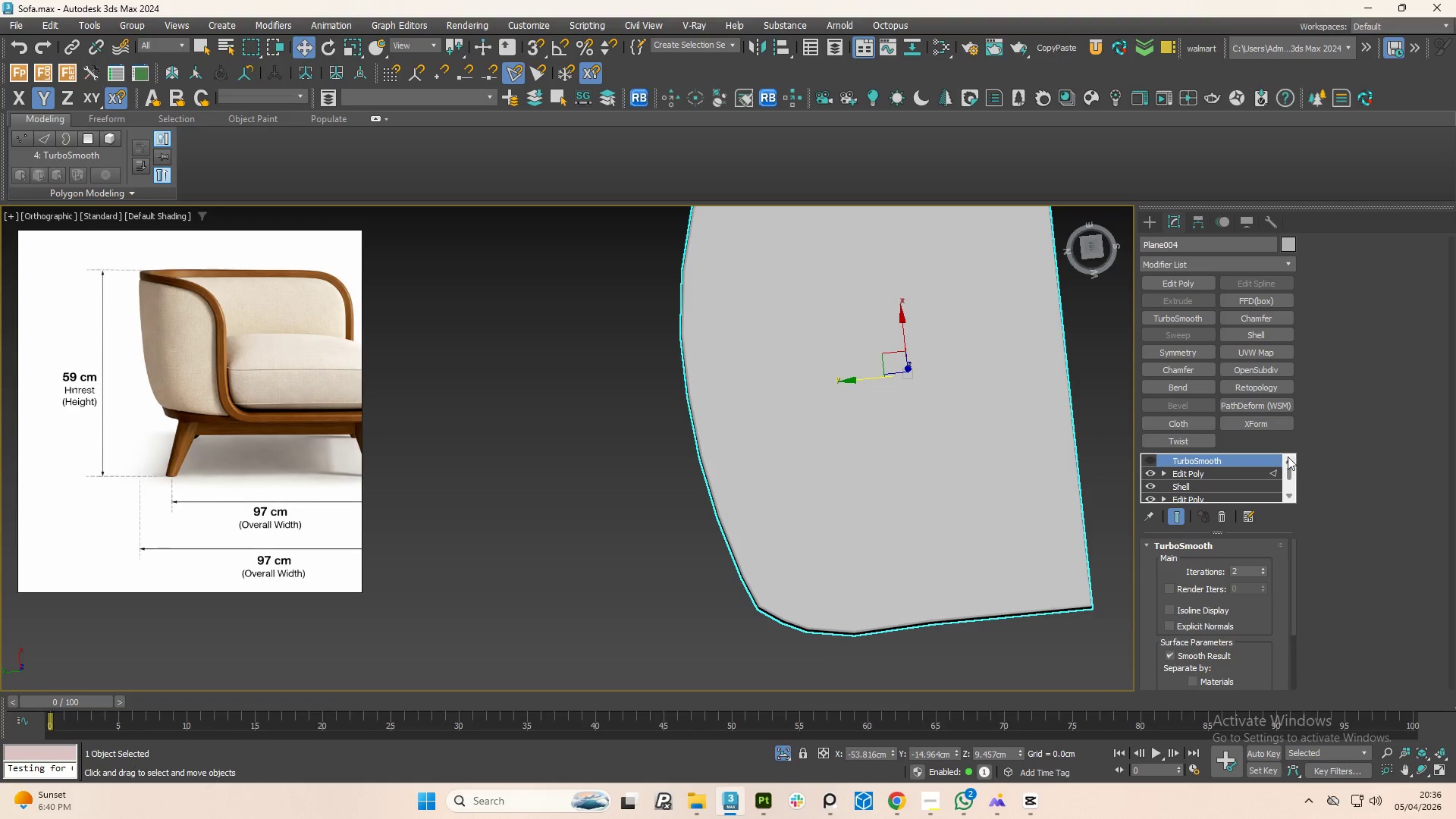 
left_click([1222, 471])
 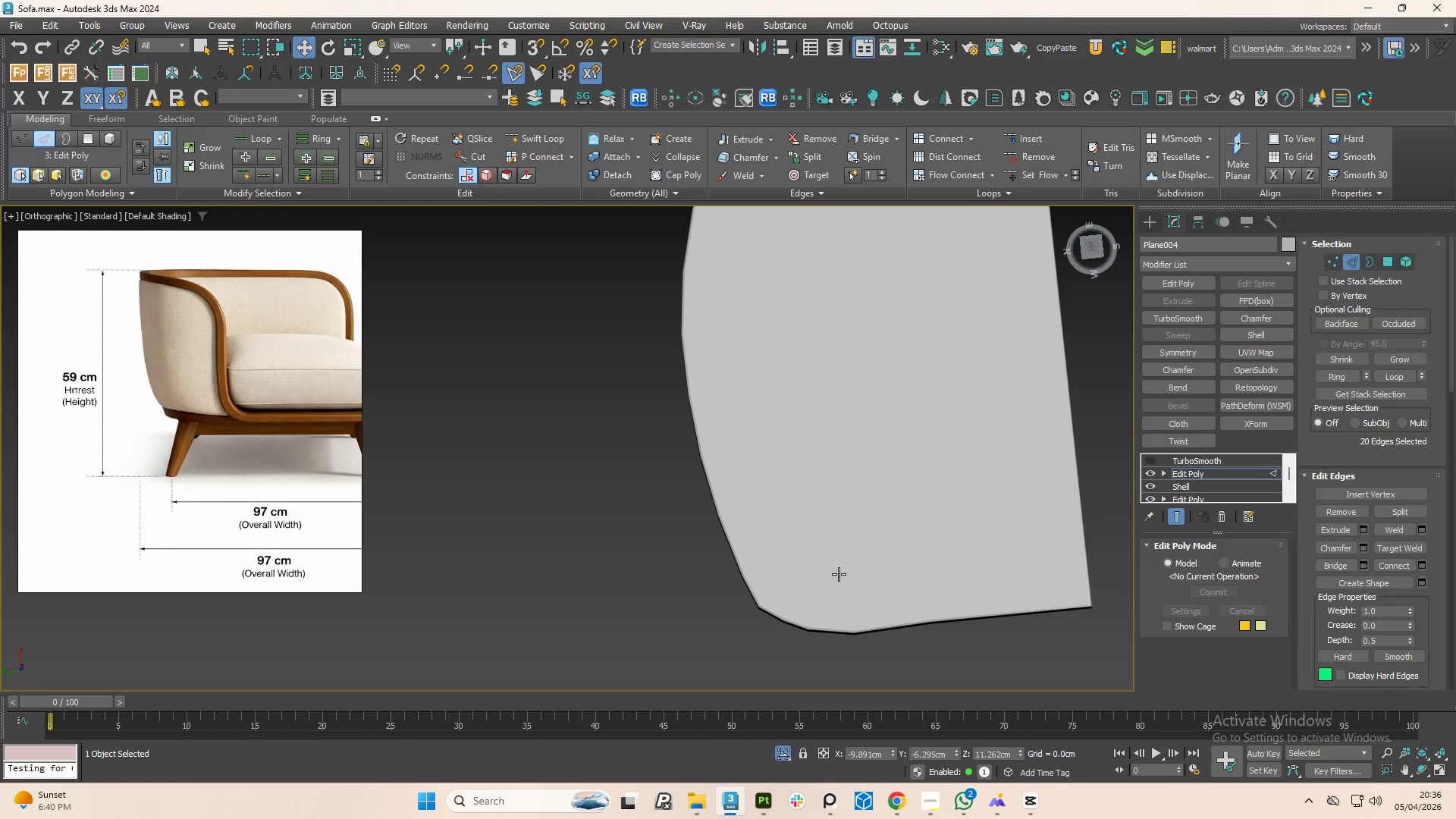 
hold_key(key=AltLeft, duration=0.72)
 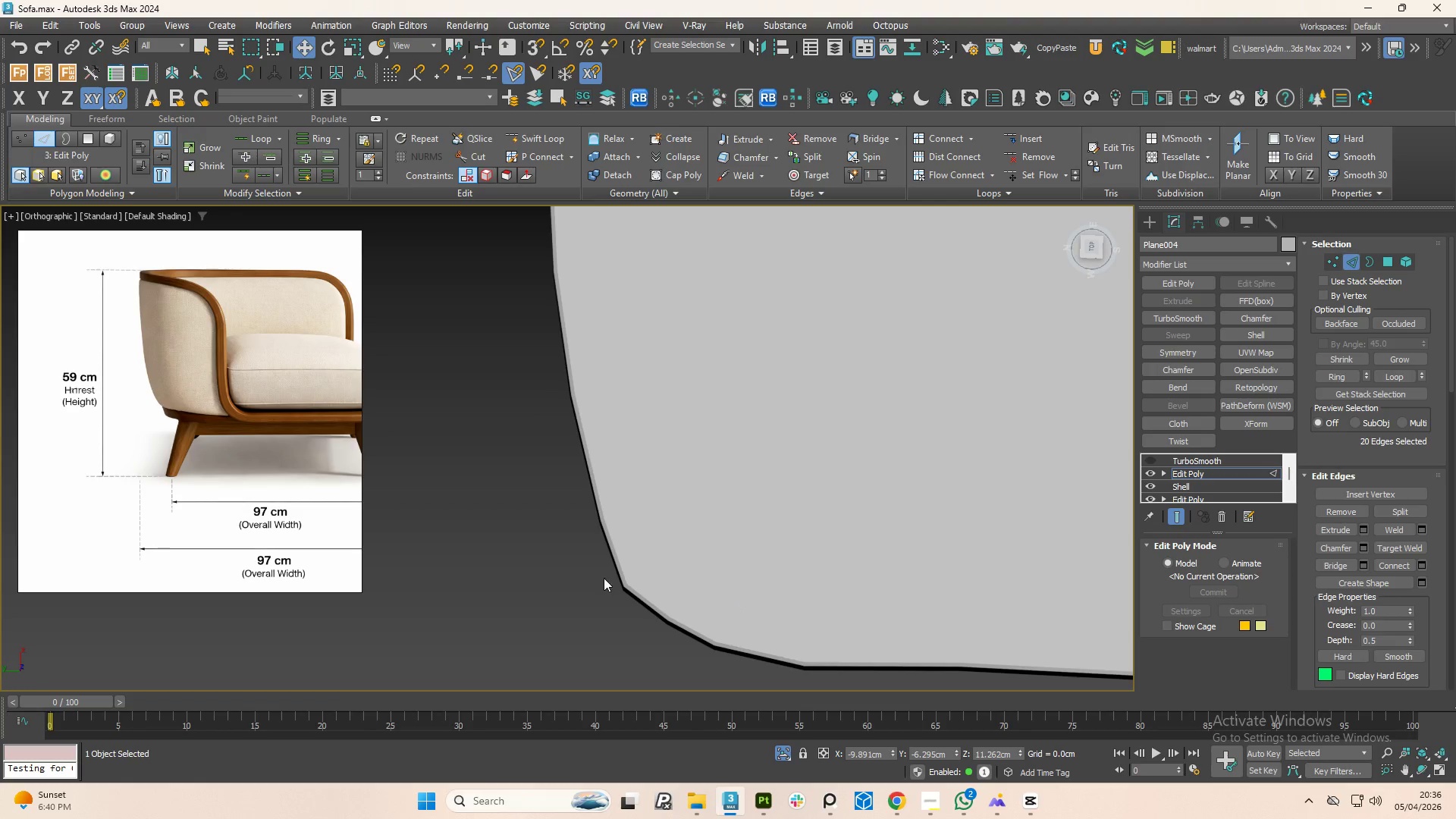 
scroll: coordinate [792, 593], scroll_direction: up, amount: 2.0
 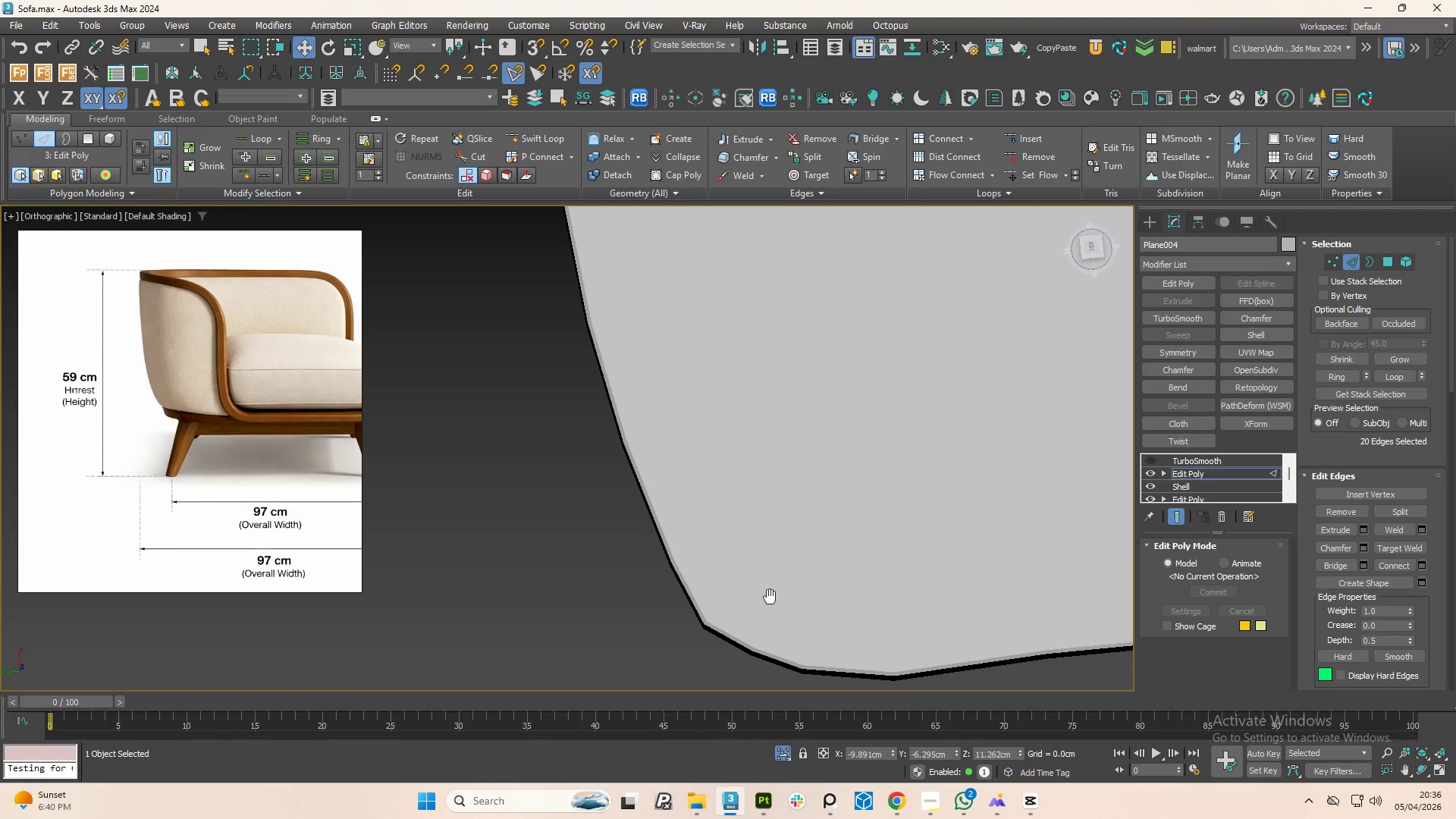 
key(1)
 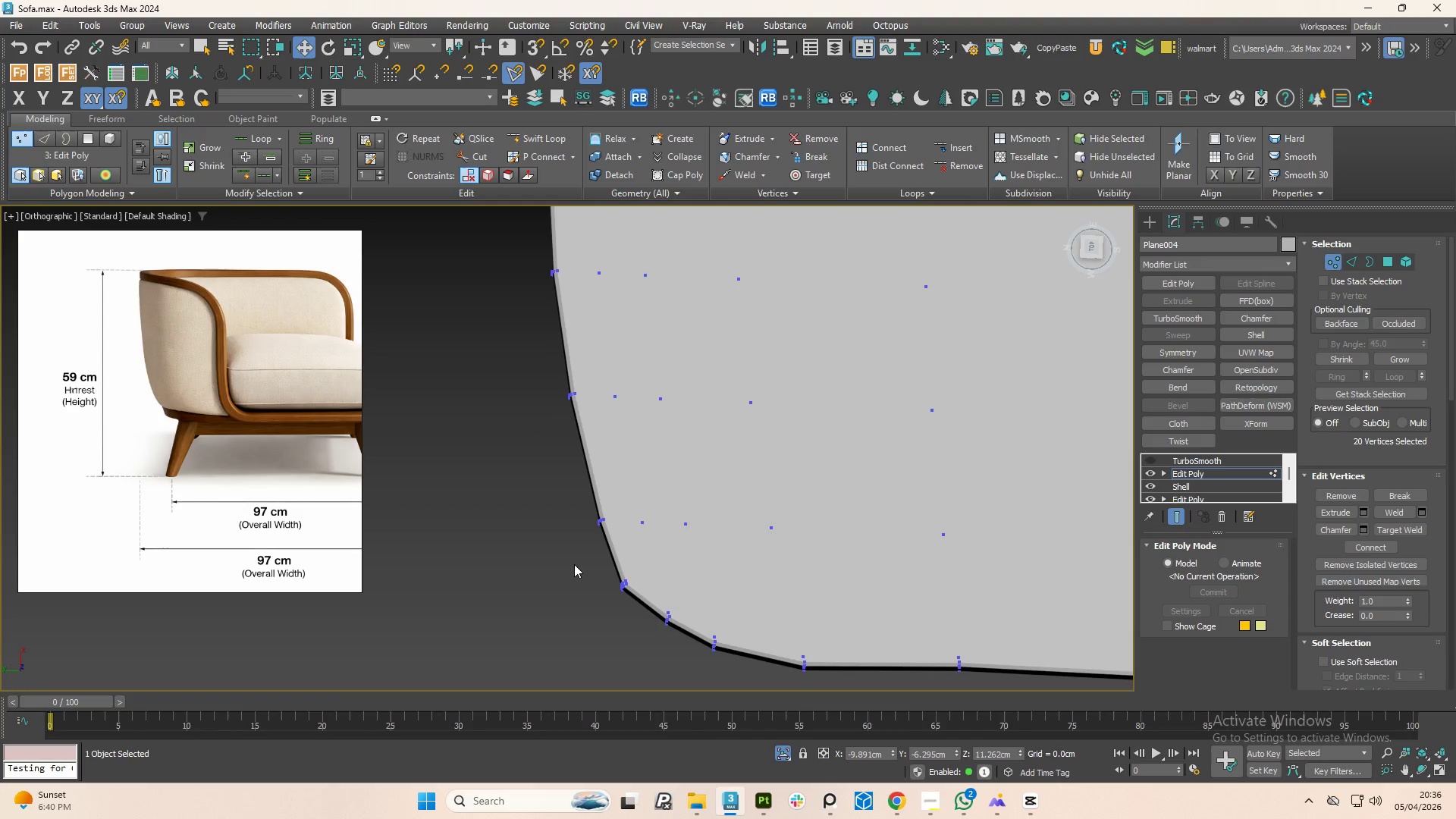 
left_click_drag(start_coordinate=[576, 564], to_coordinate=[636, 593])
 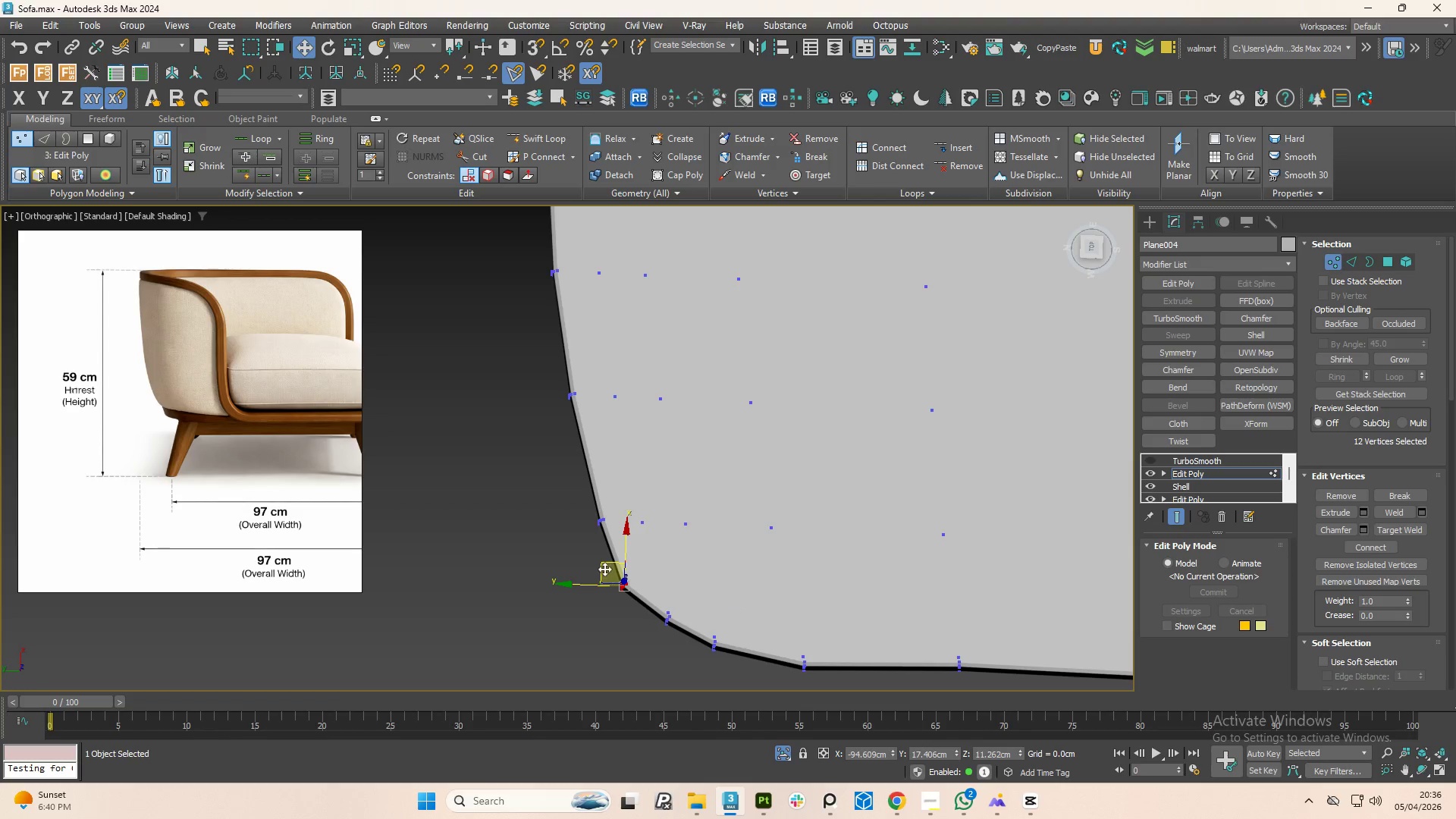 
left_click_drag(start_coordinate=[599, 566], to_coordinate=[602, 560])
 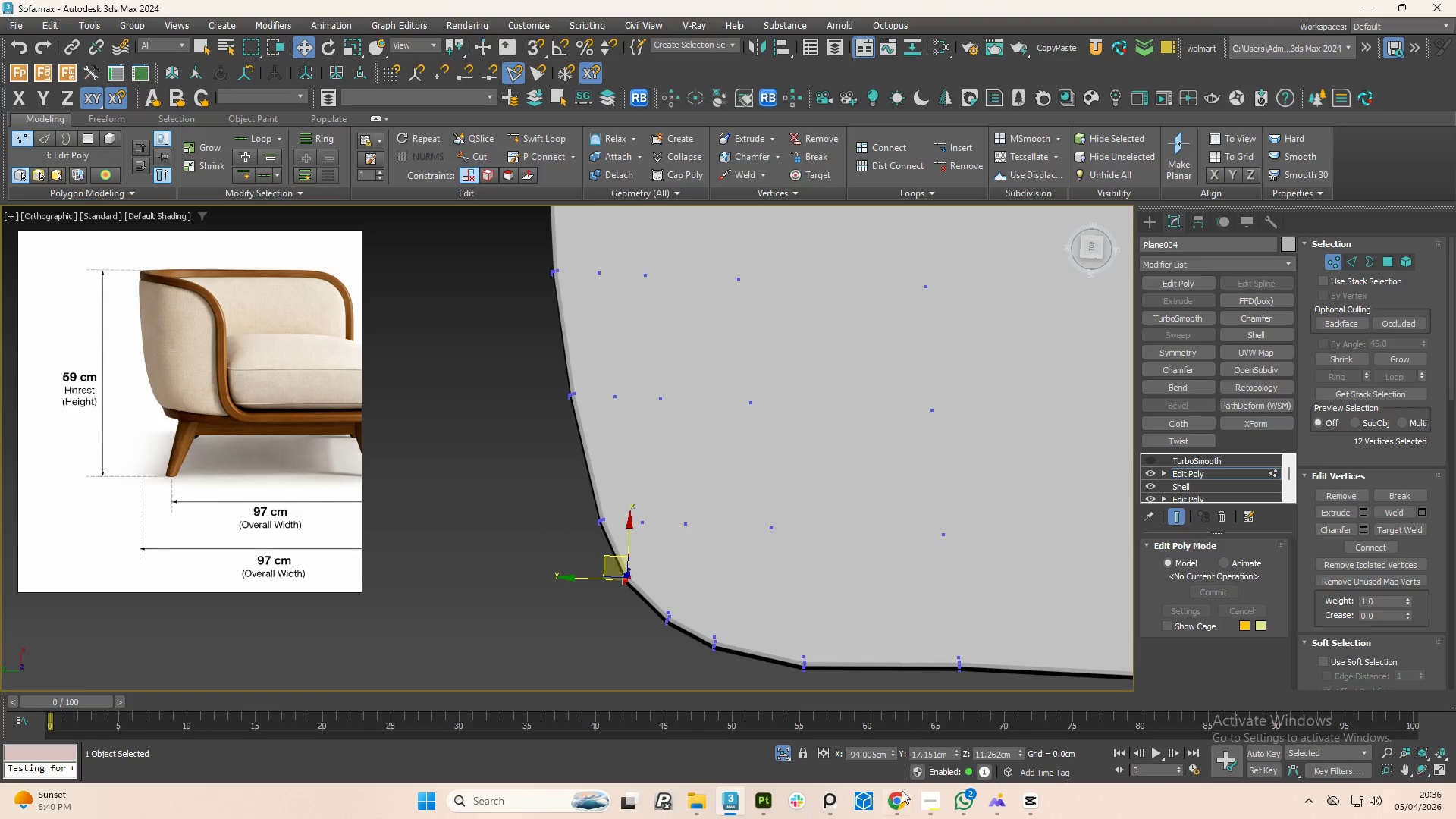 
left_click([902, 796])
 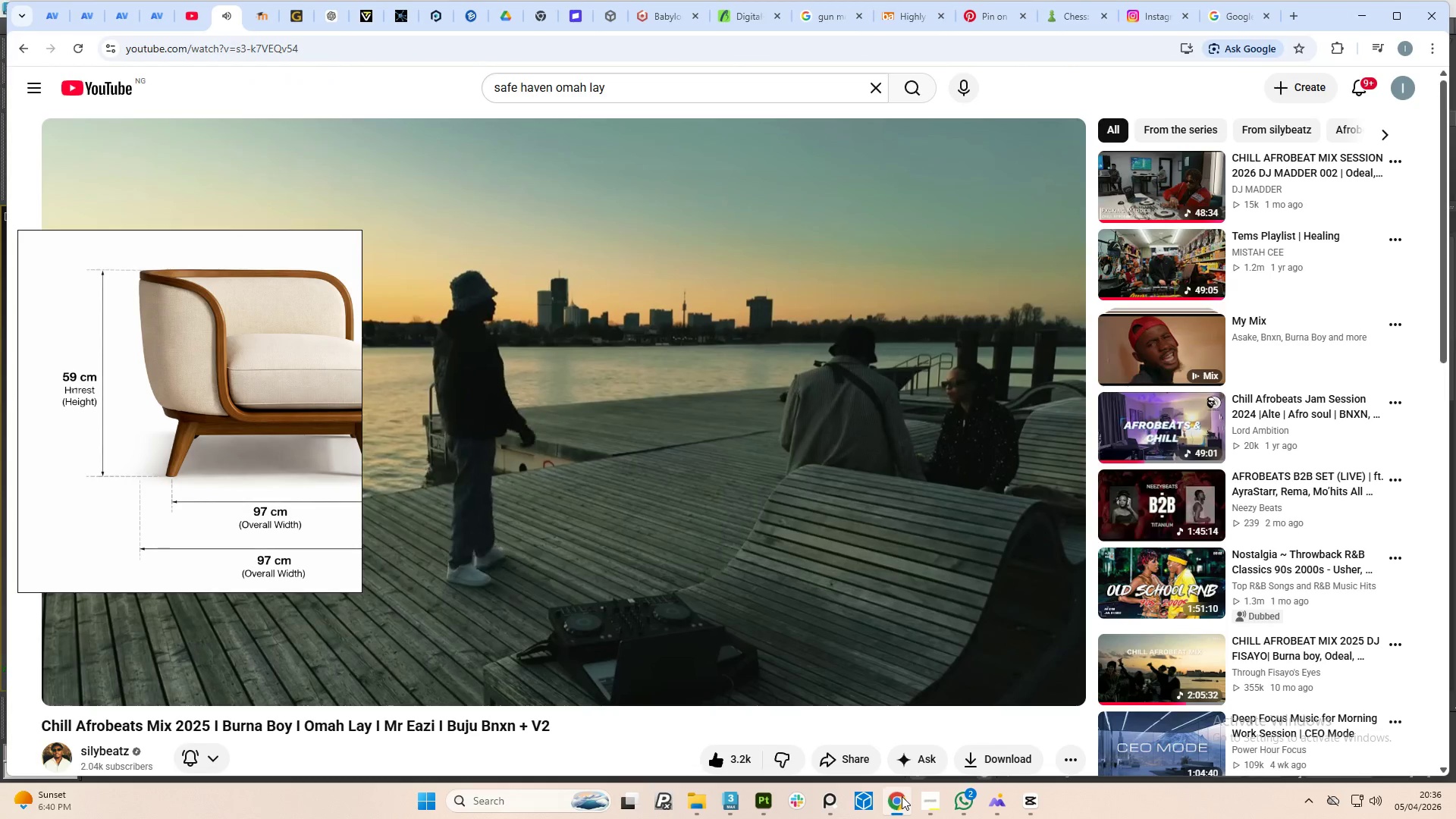 
left_click([902, 796])
 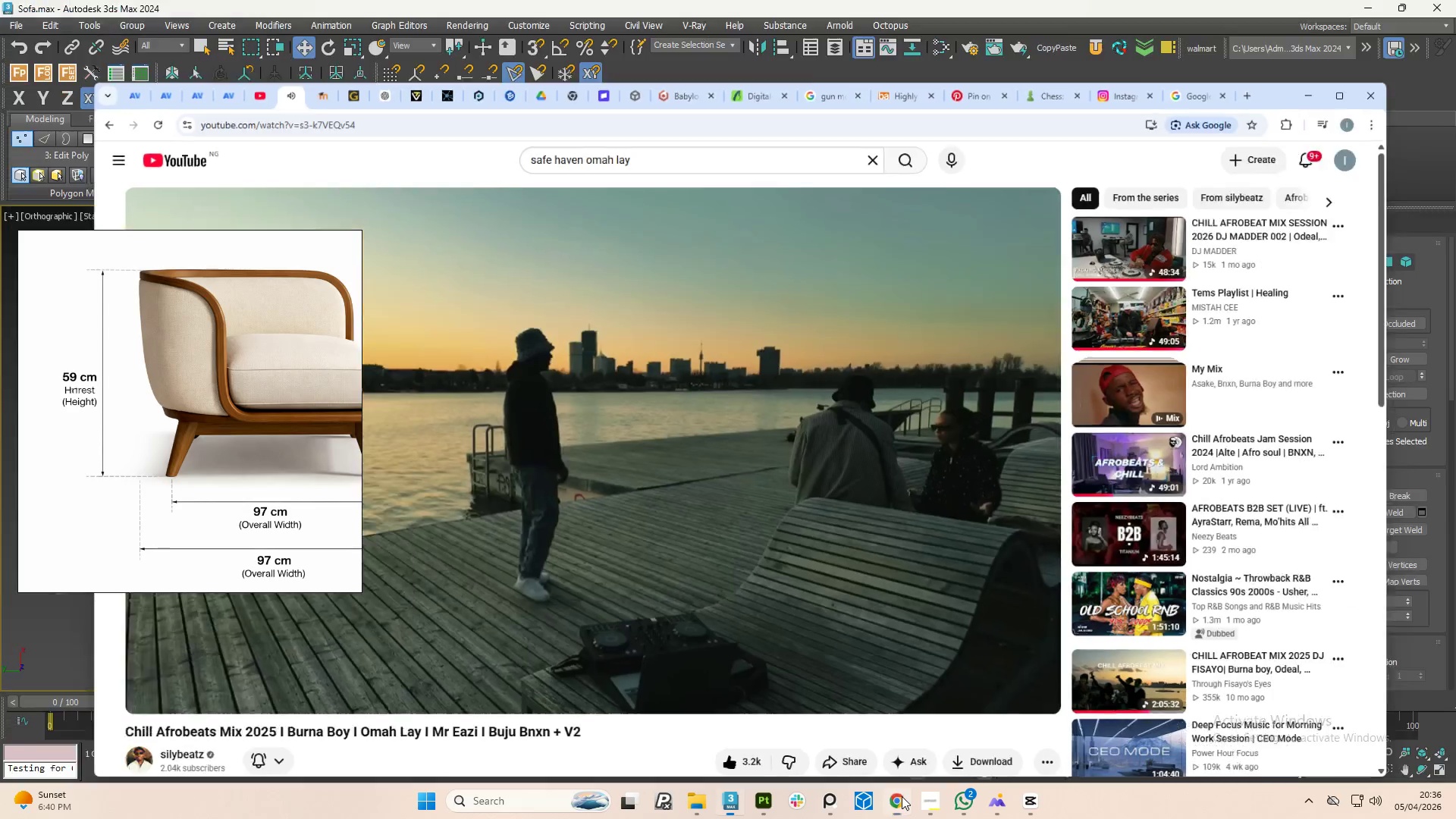 
left_click([902, 796])
 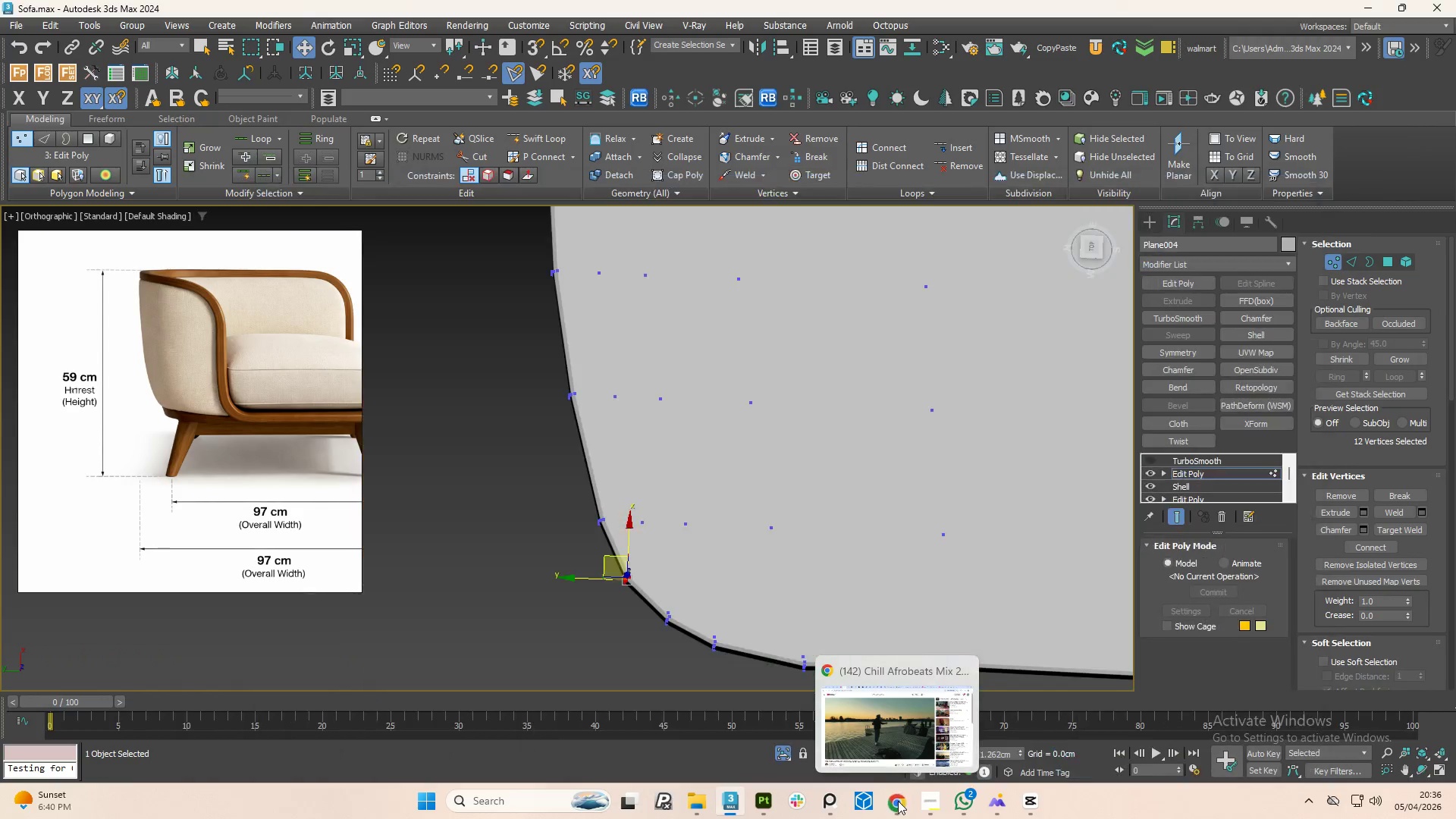 
scroll: coordinate [725, 539], scroll_direction: down, amount: 3.0
 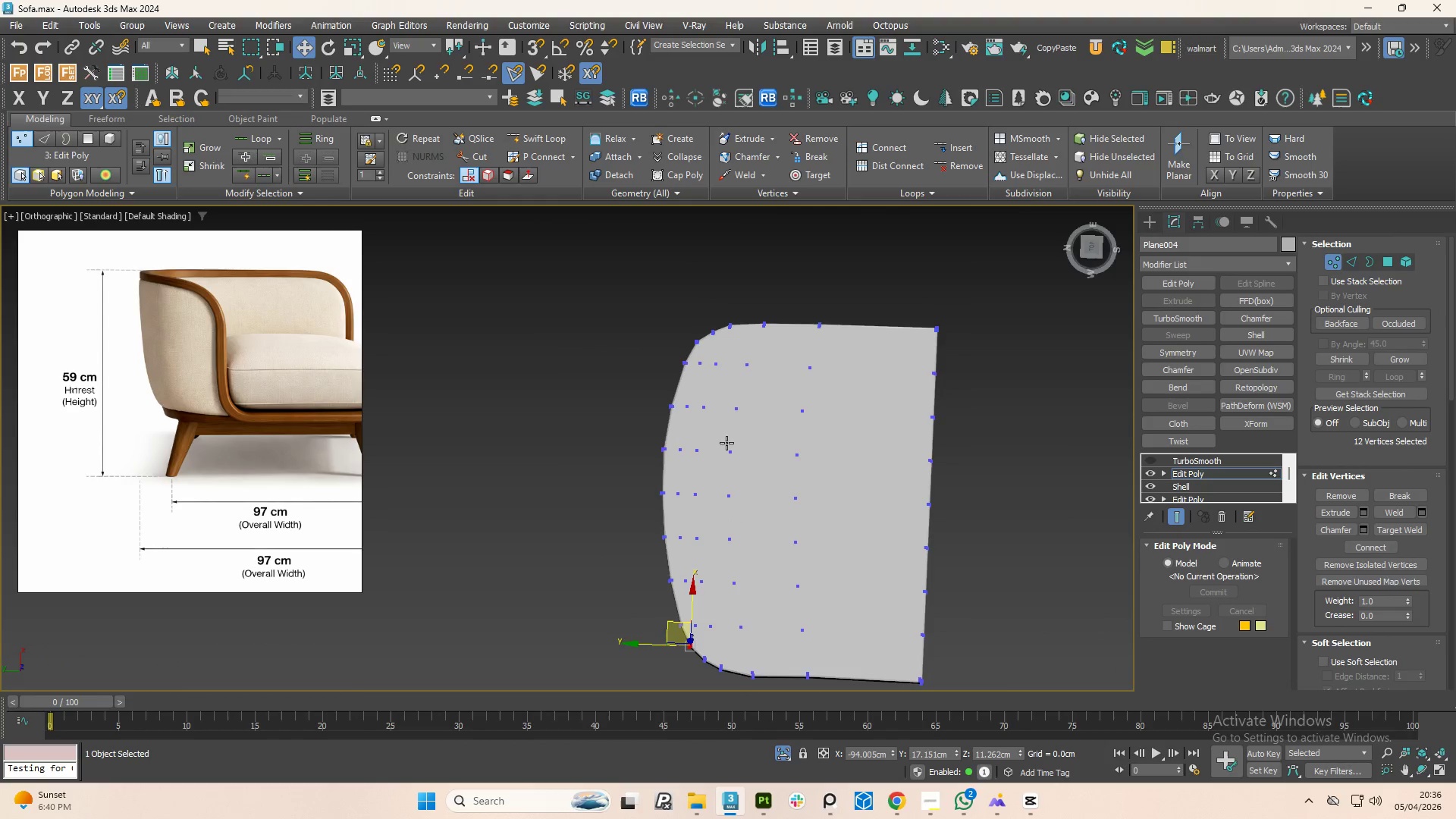 
scroll: coordinate [723, 378], scroll_direction: up, amount: 4.0
 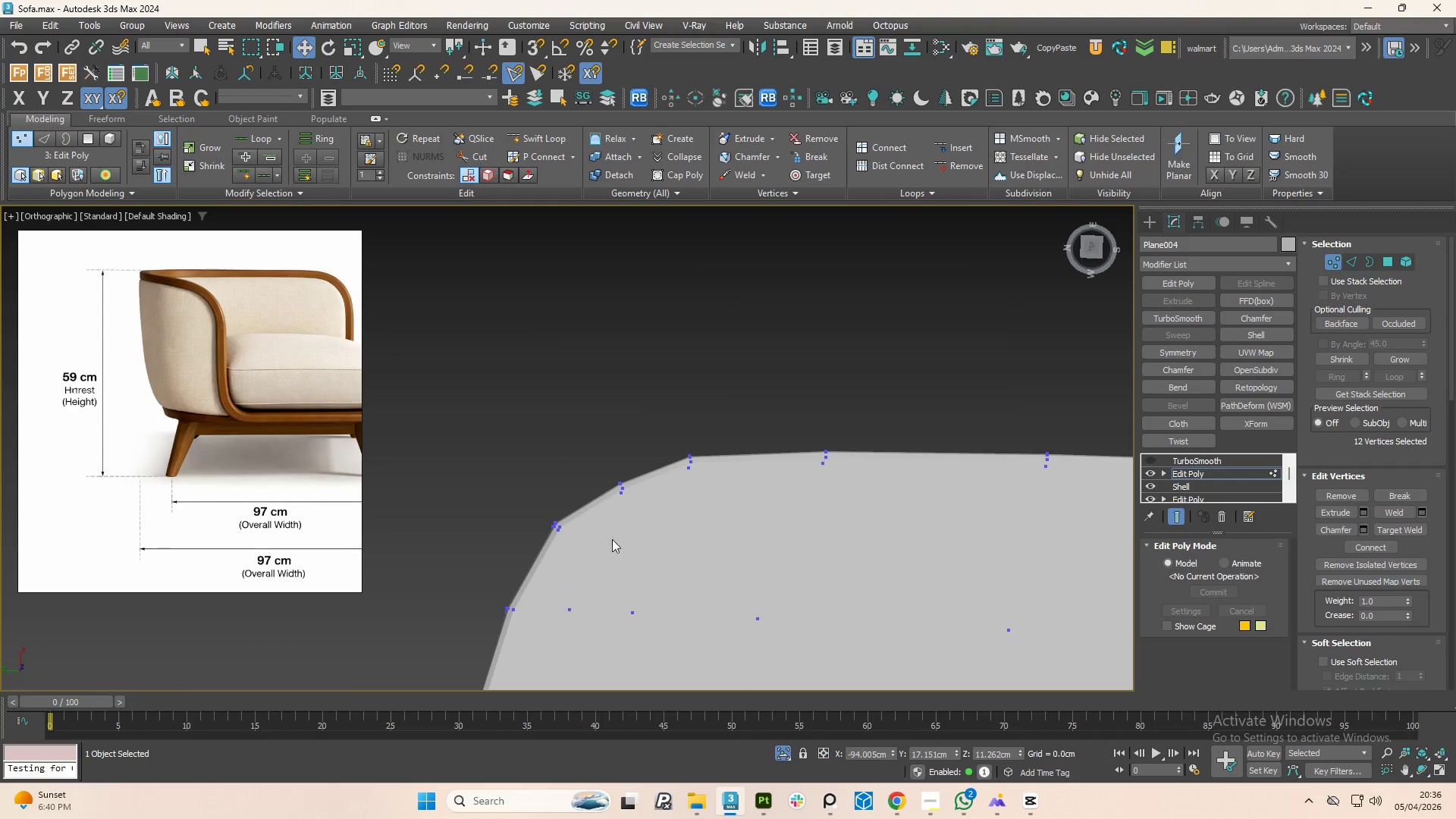 
left_click_drag(start_coordinate=[515, 495], to_coordinate=[582, 579])
 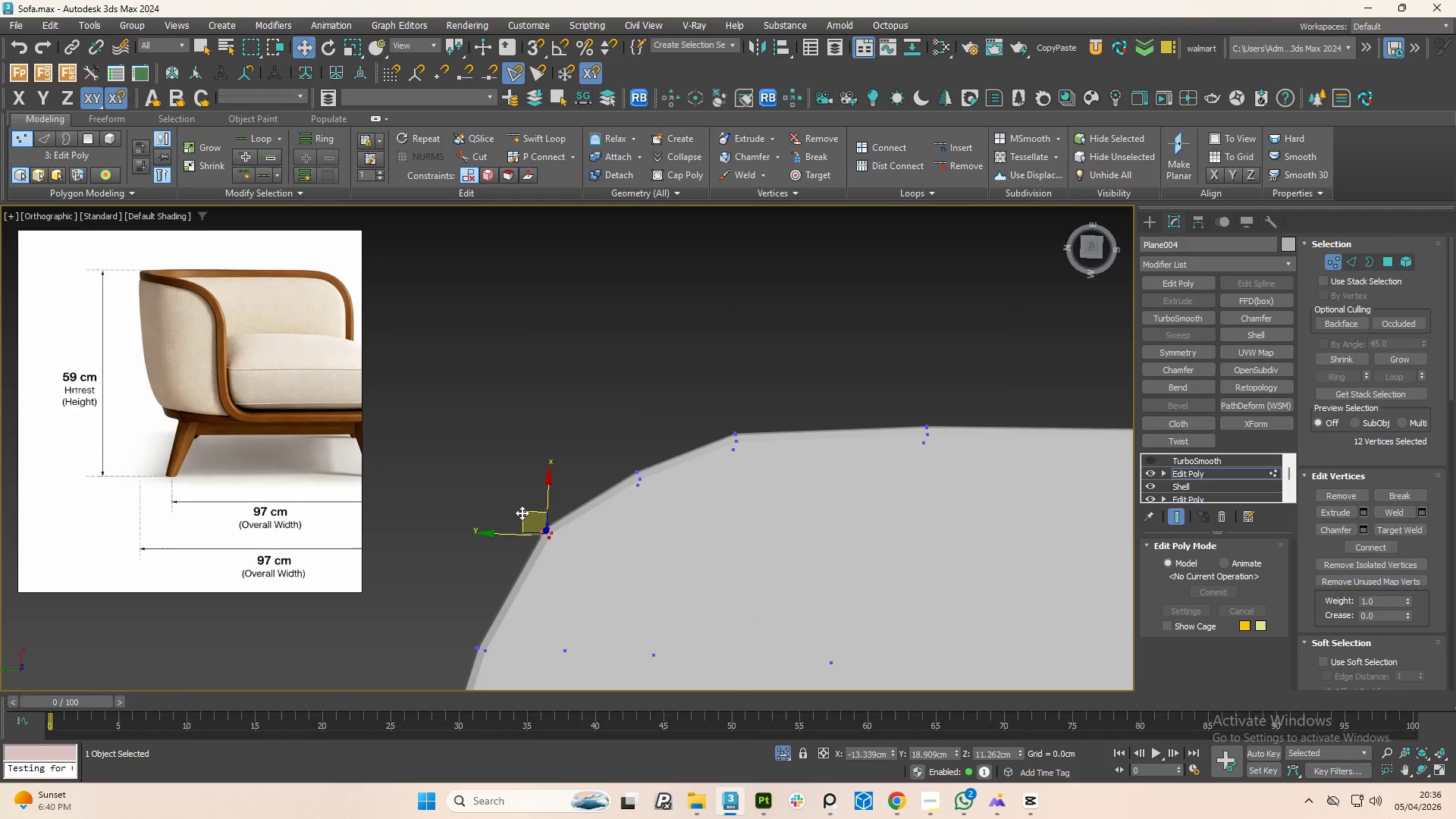 
scroll: coordinate [581, 512], scroll_direction: up, amount: 1.0
 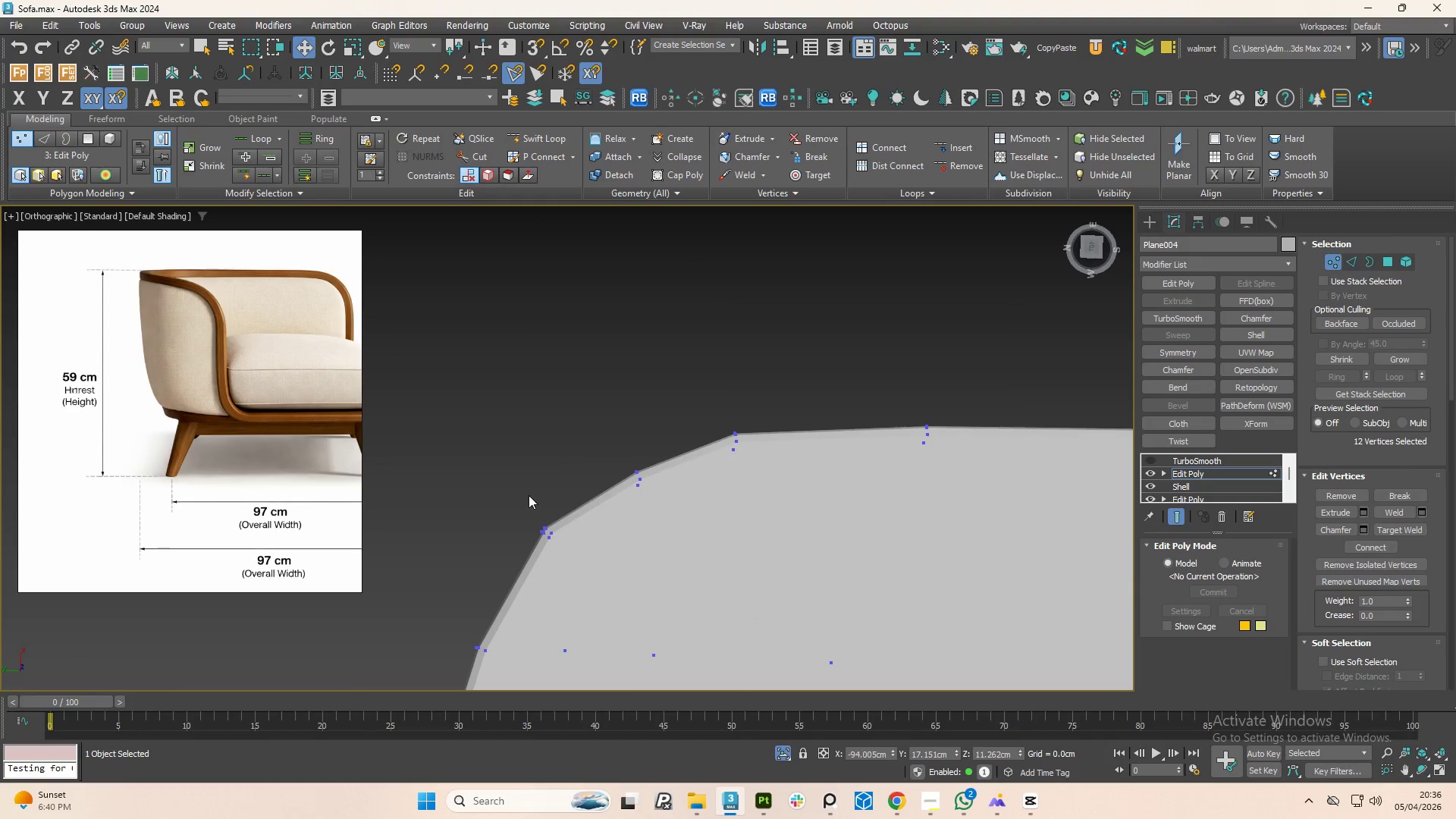 
left_click_drag(start_coordinate=[522, 513], to_coordinate=[531, 518])
 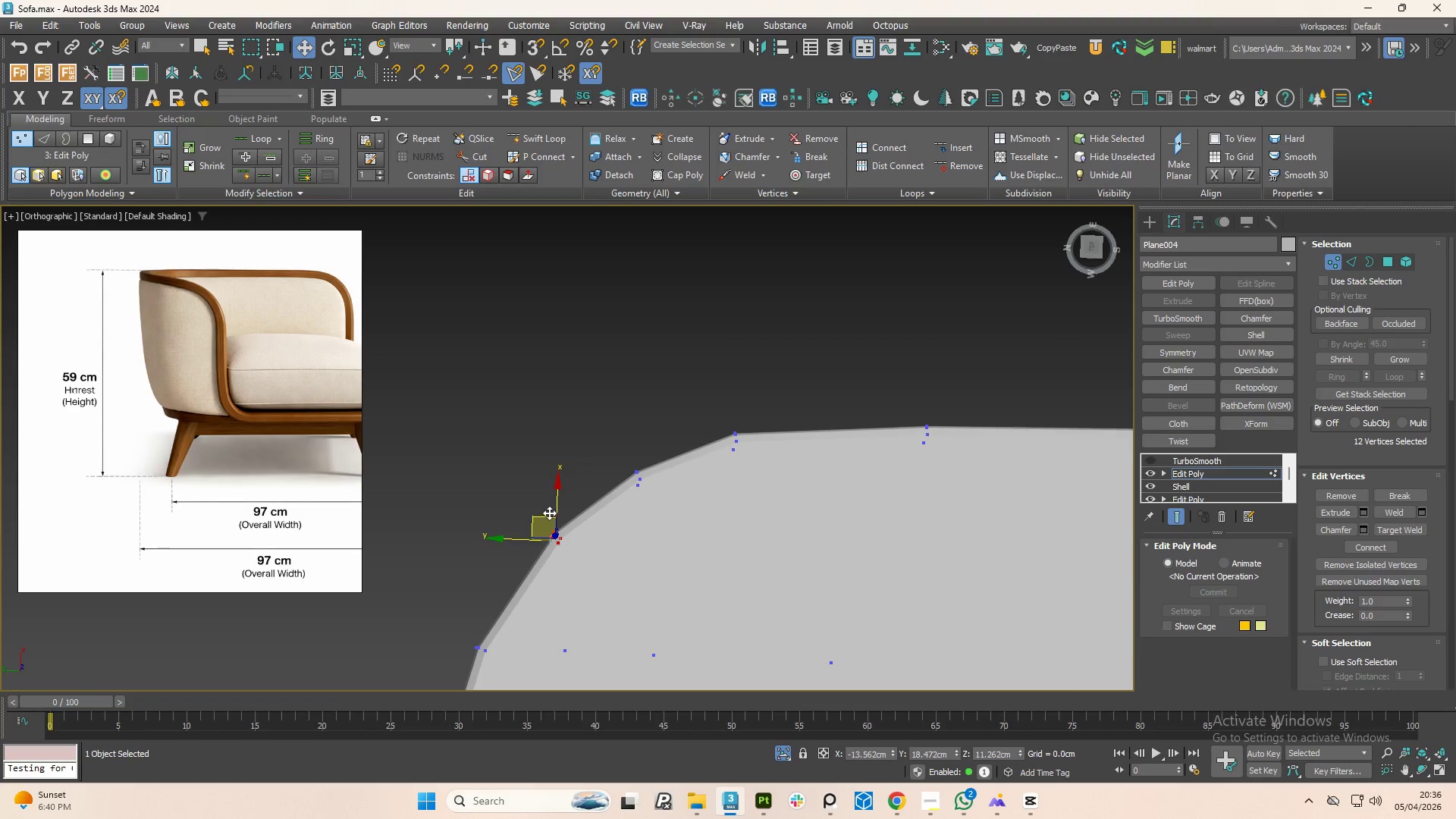 
key(1)
 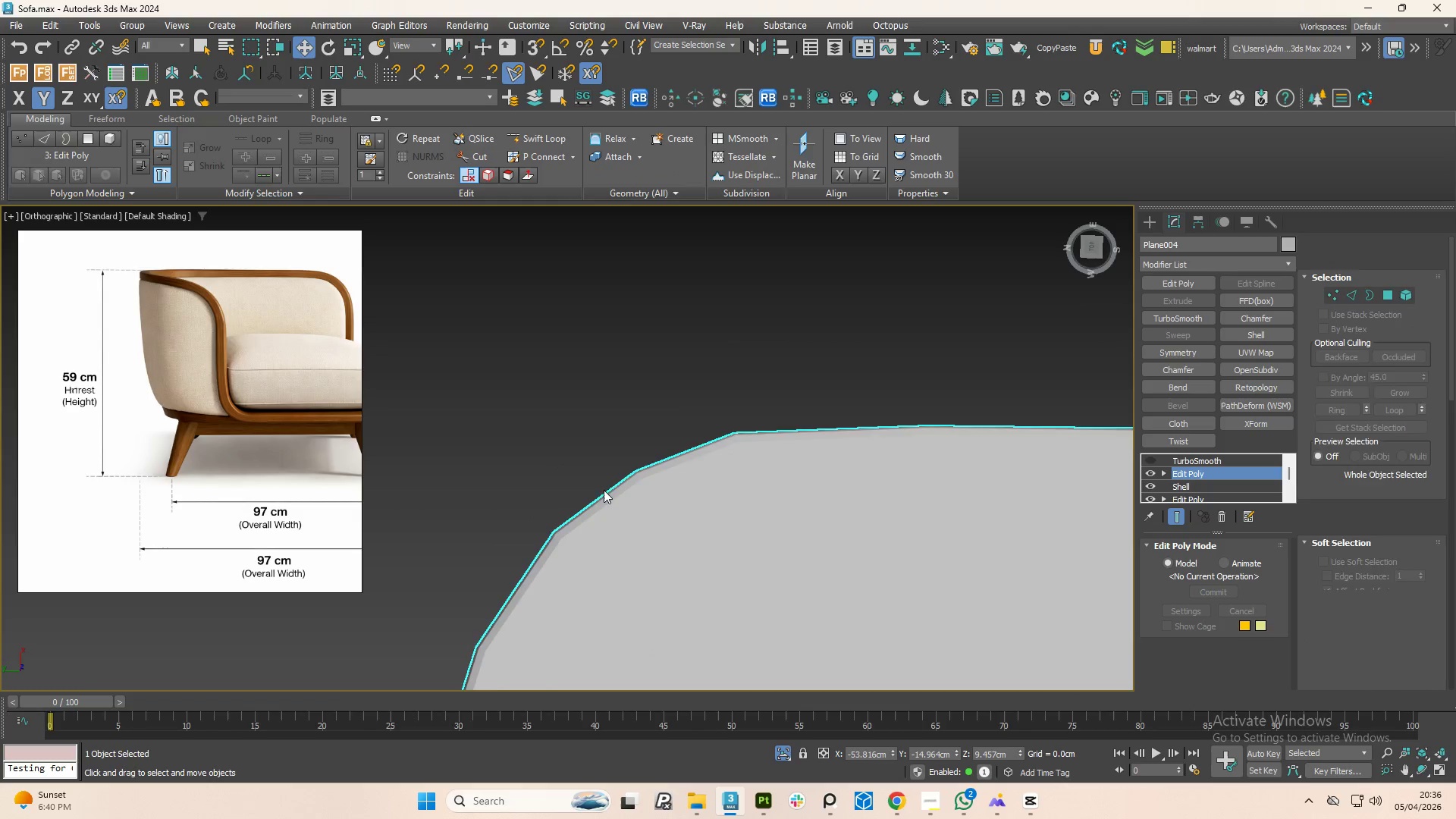 
scroll: coordinate [671, 466], scroll_direction: down, amount: 6.0
 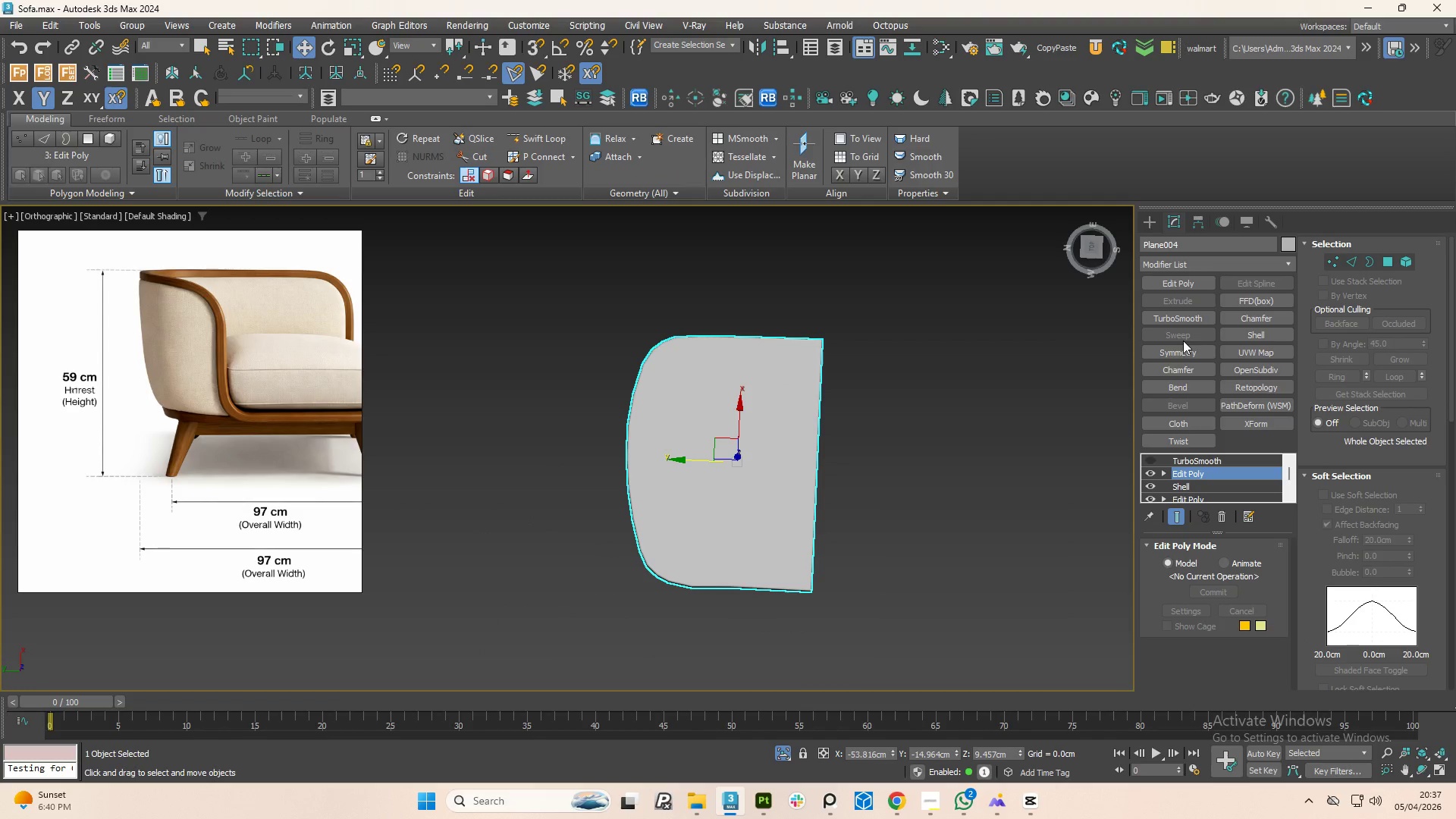 
left_click([1185, 322])
 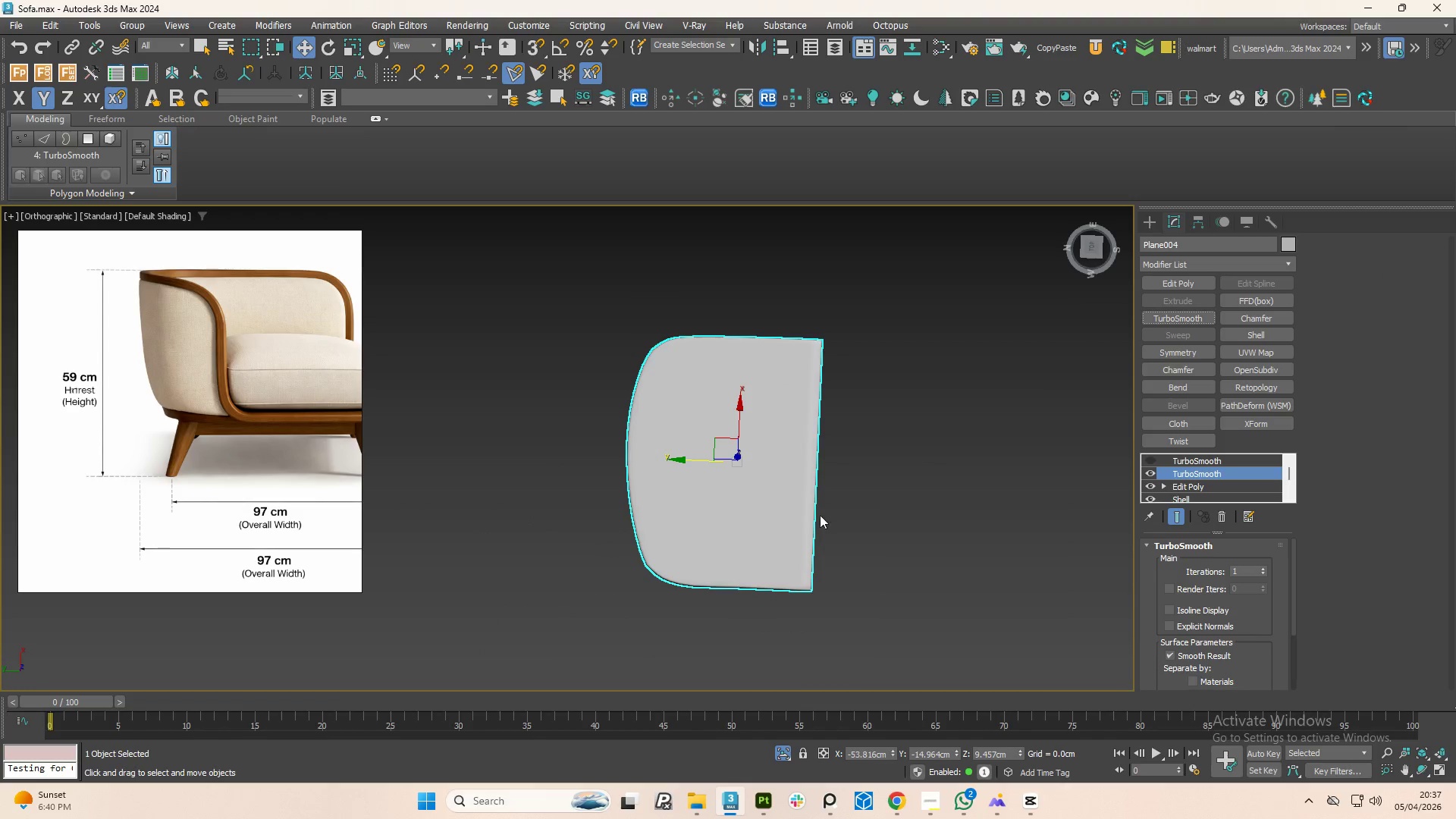 
scroll: coordinate [745, 565], scroll_direction: up, amount: 2.0
 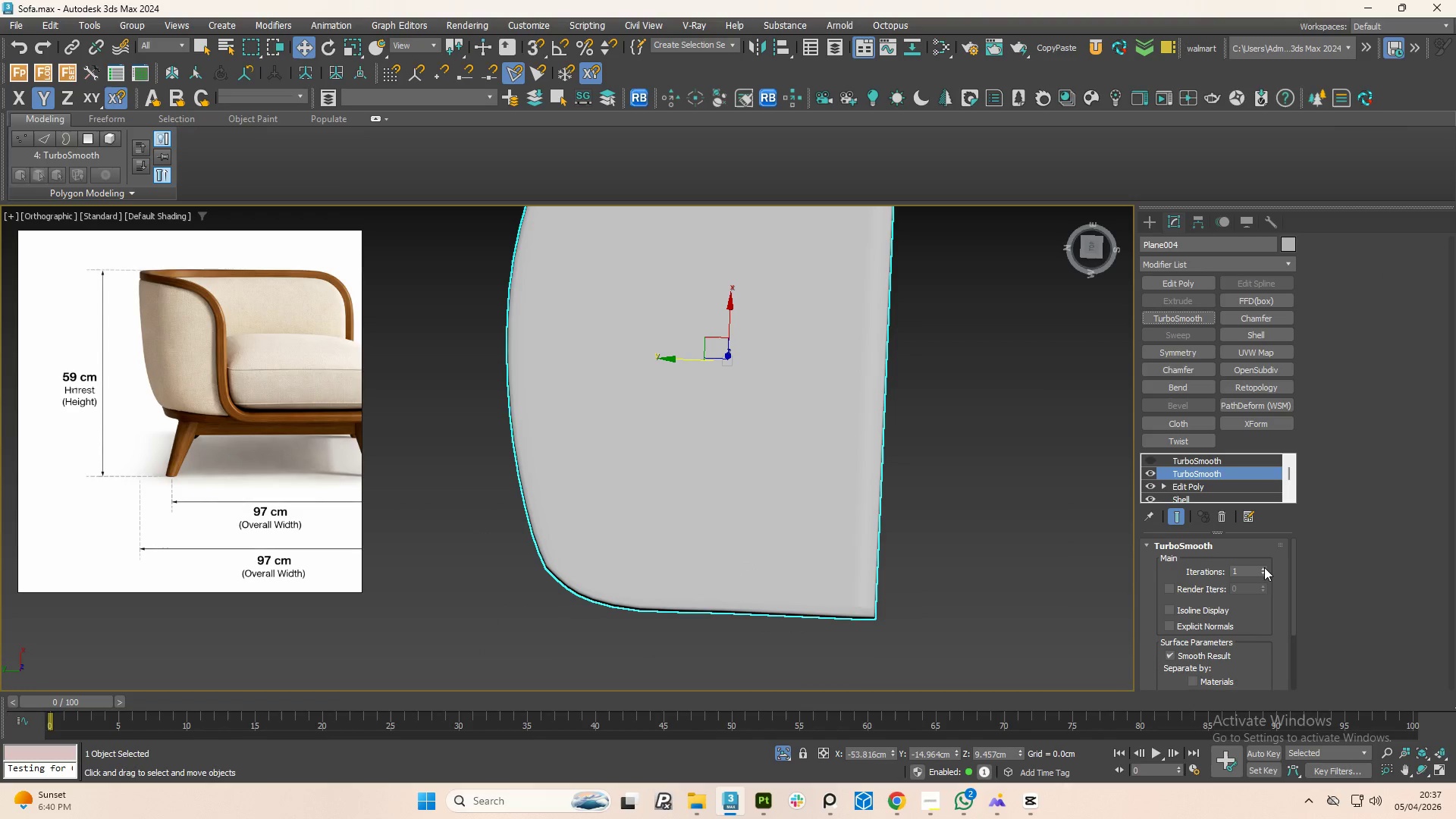 
double_click([1264, 567])
 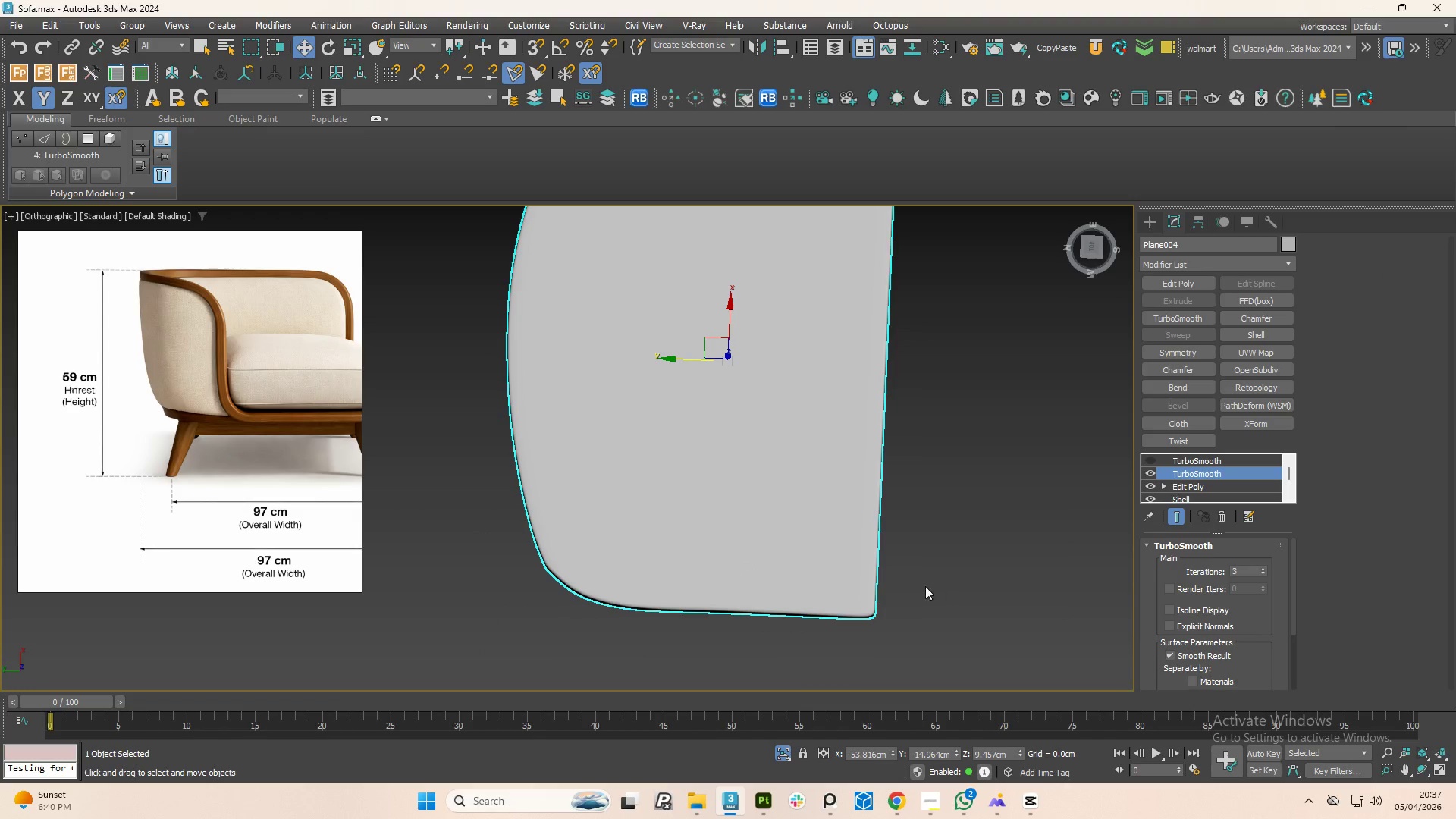 
hold_key(key=AltLeft, duration=0.94)
 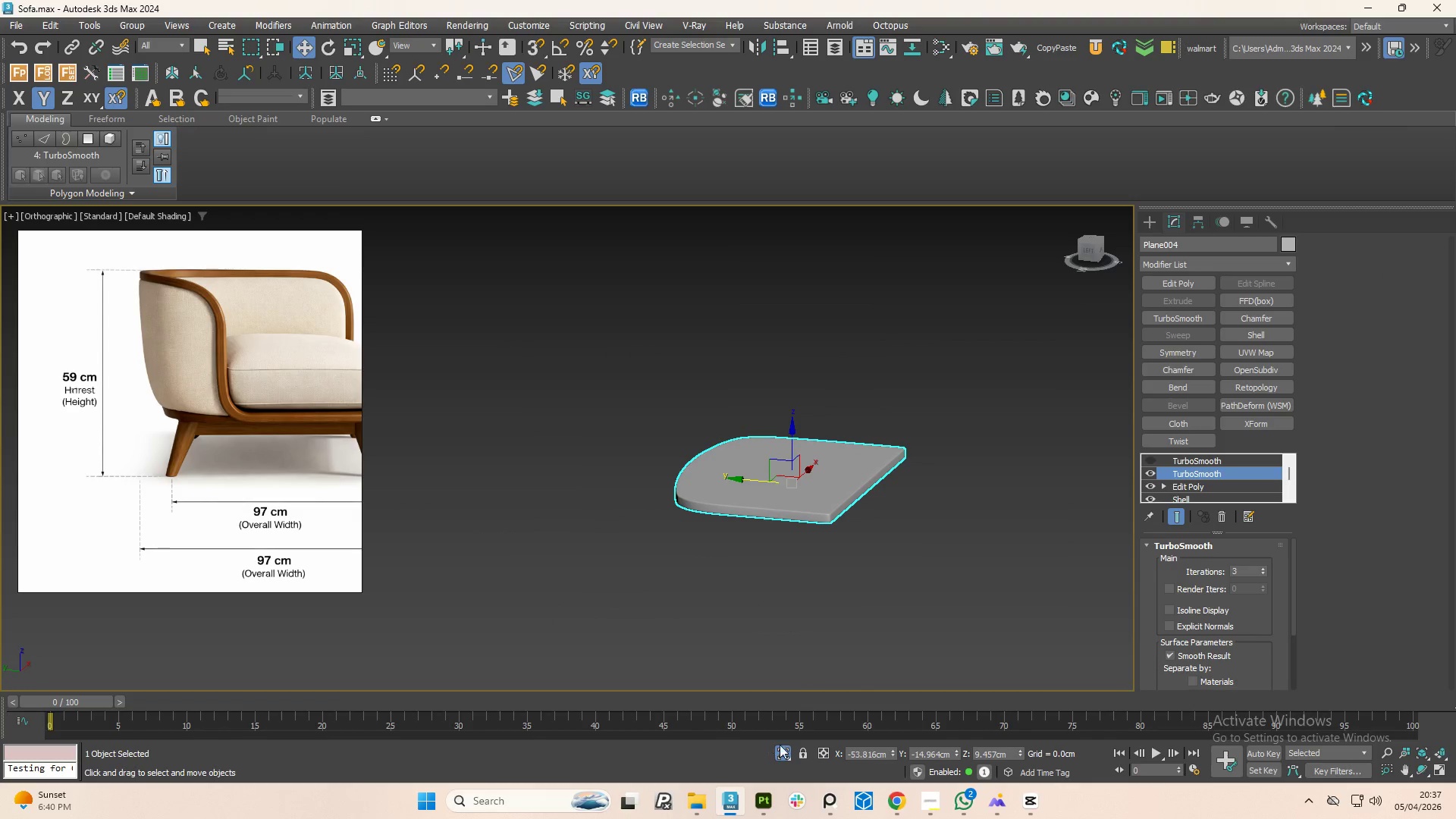 
scroll: coordinate [855, 600], scroll_direction: down, amount: 2.0
 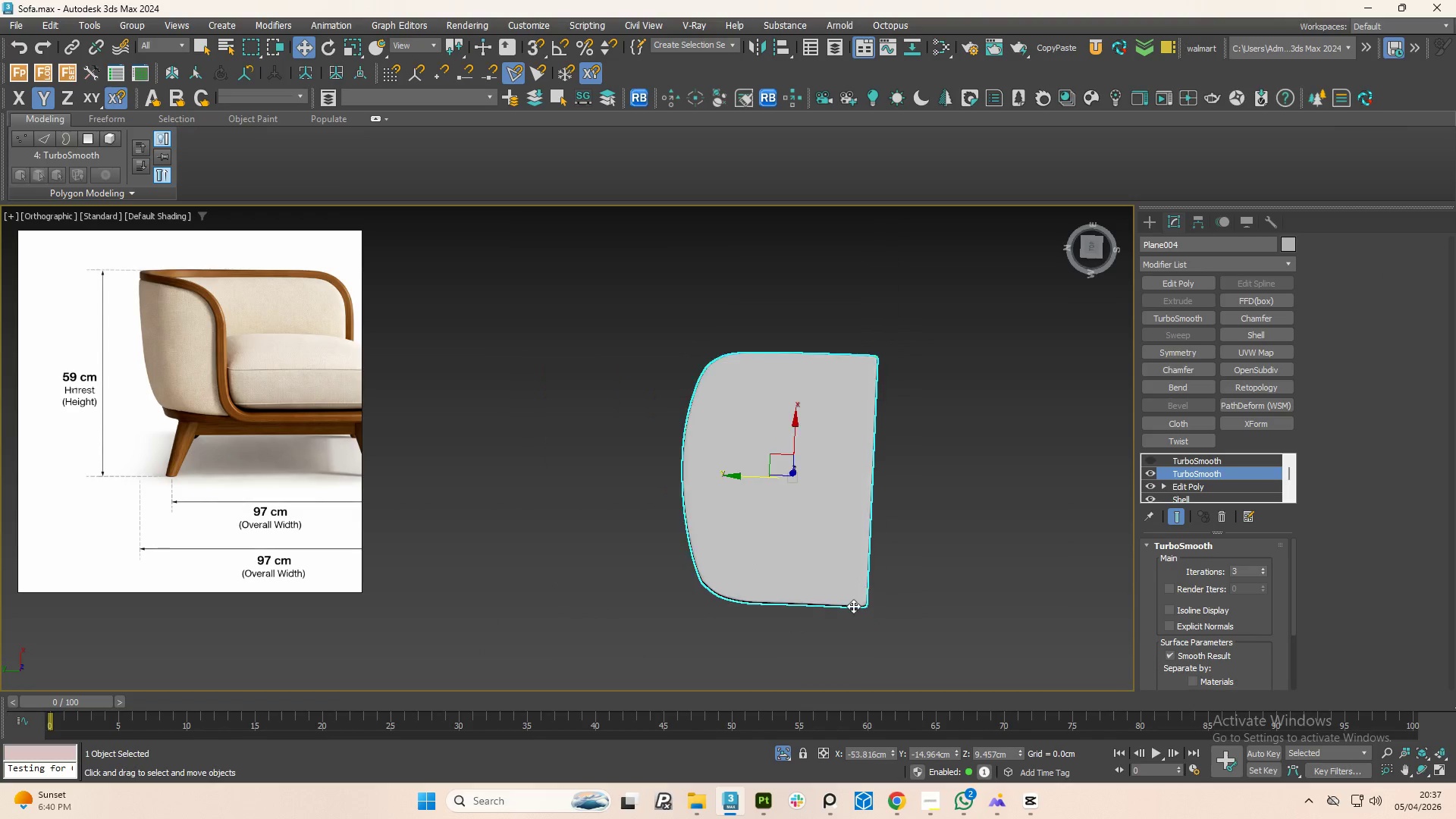 
left_click([783, 745])
 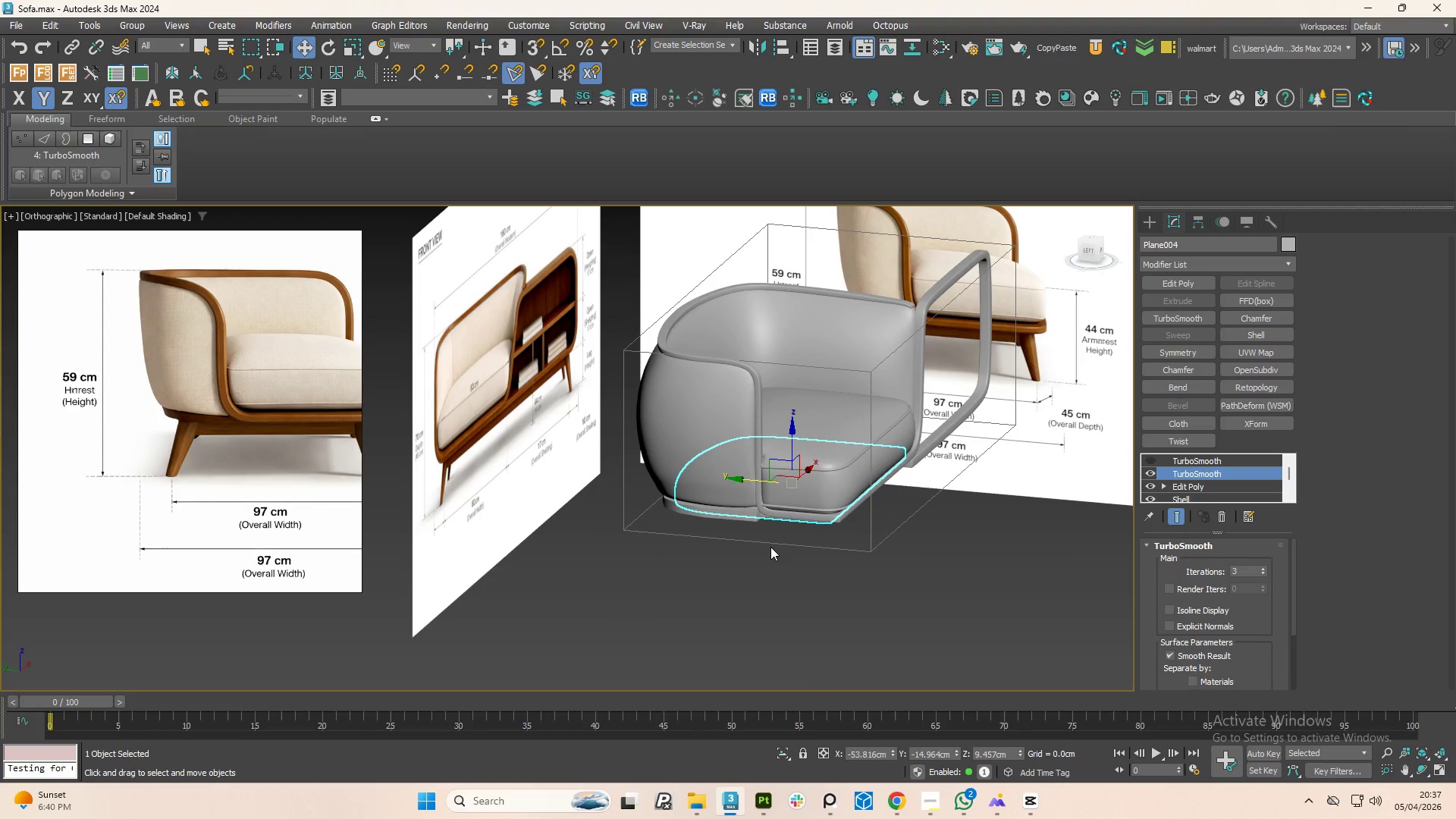 
hold_key(key=AltLeft, duration=1.5)
 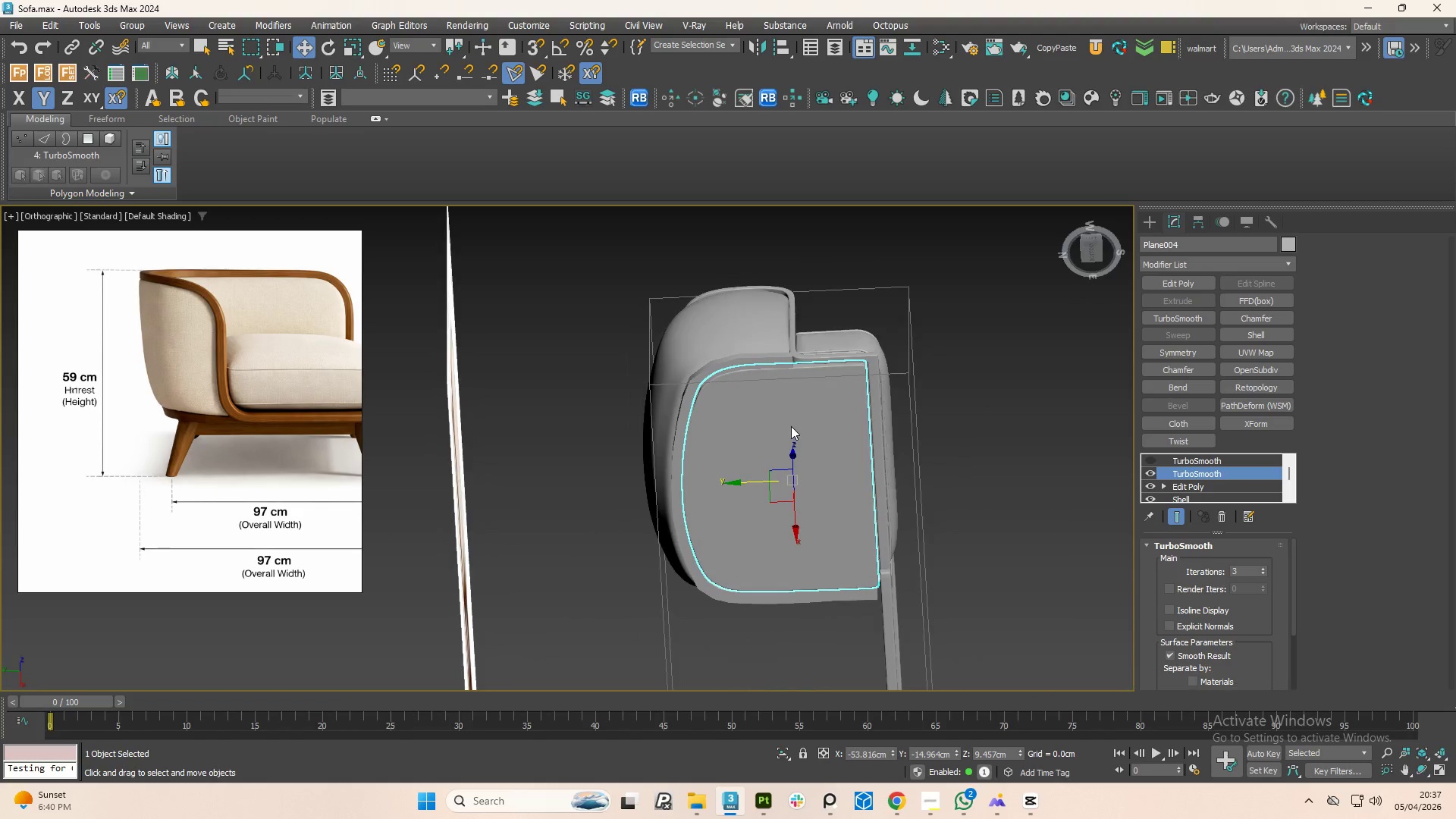 
key(Alt+AltLeft)
 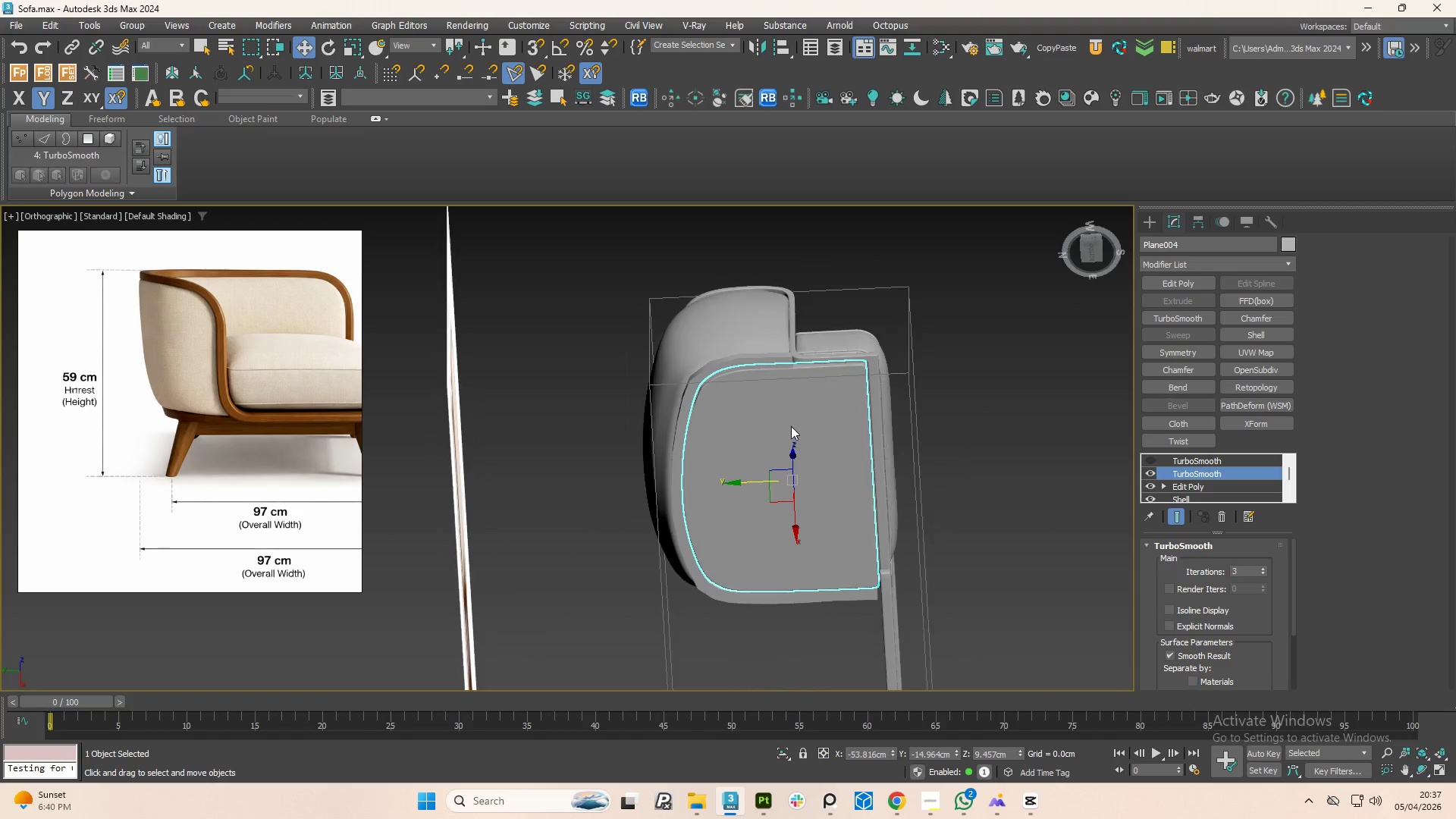 
key(Alt+AltLeft)
 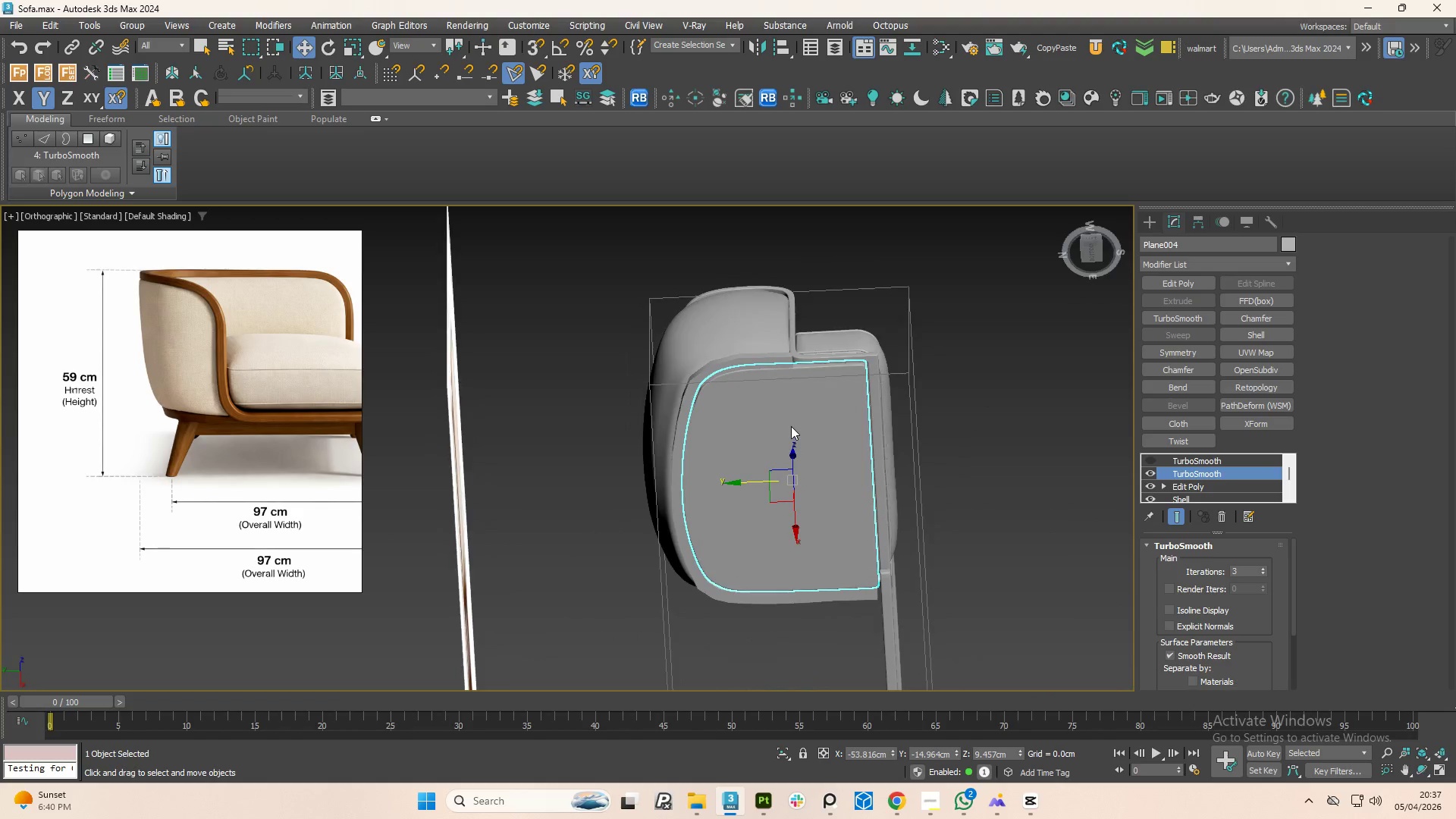 
key(Alt+AltLeft)
 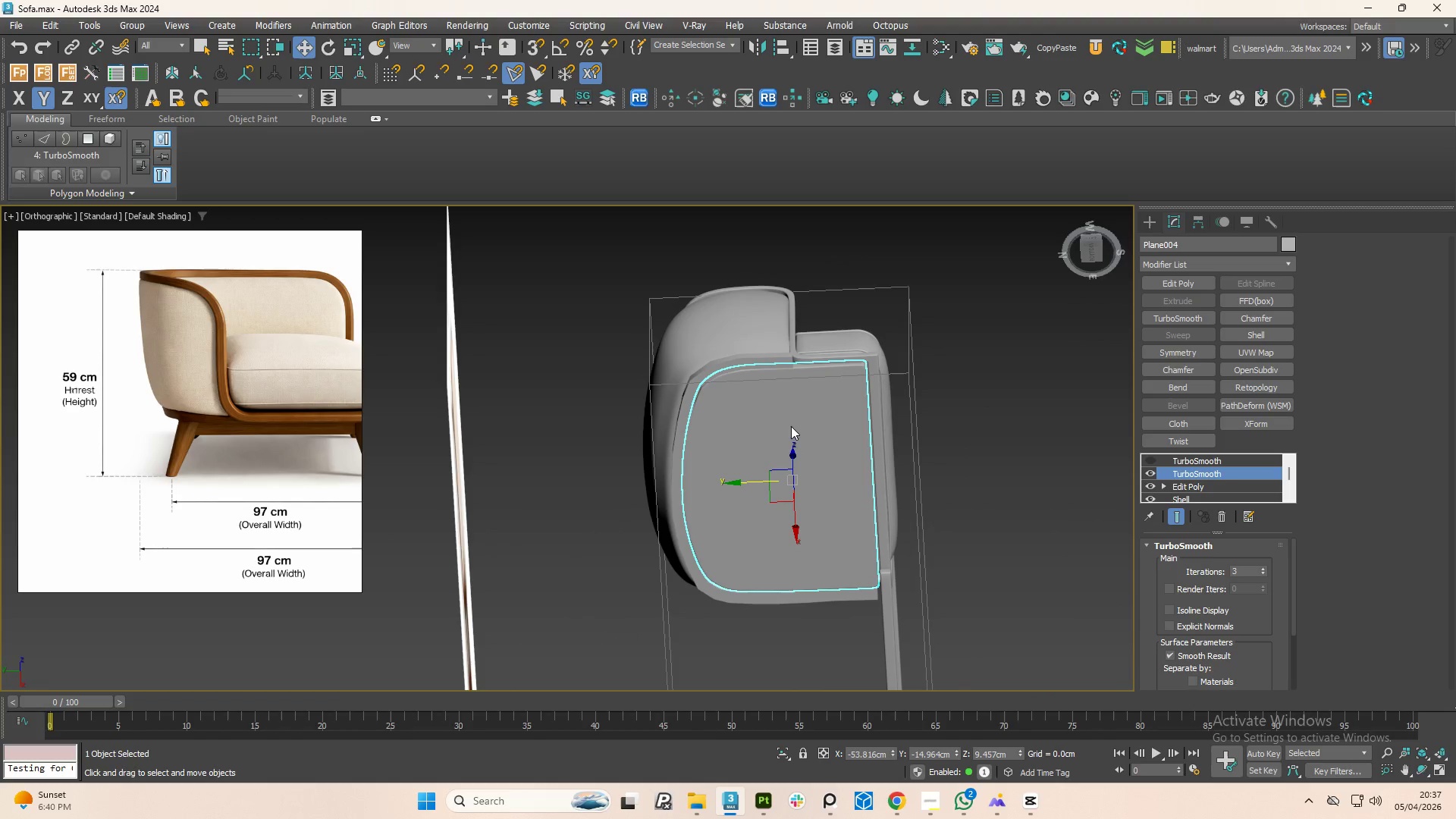 
key(Alt+AltLeft)
 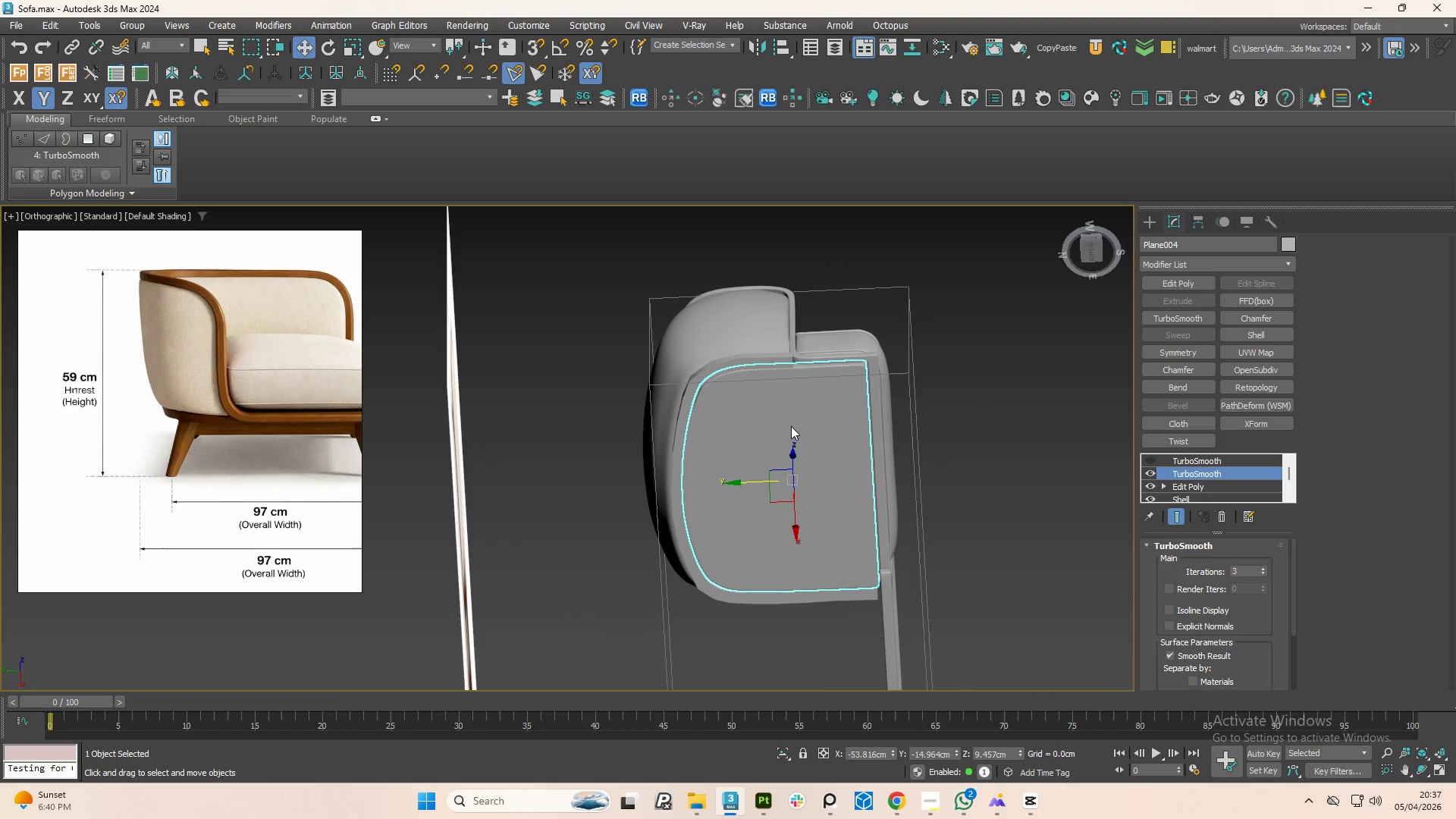 
key(Alt+AltLeft)
 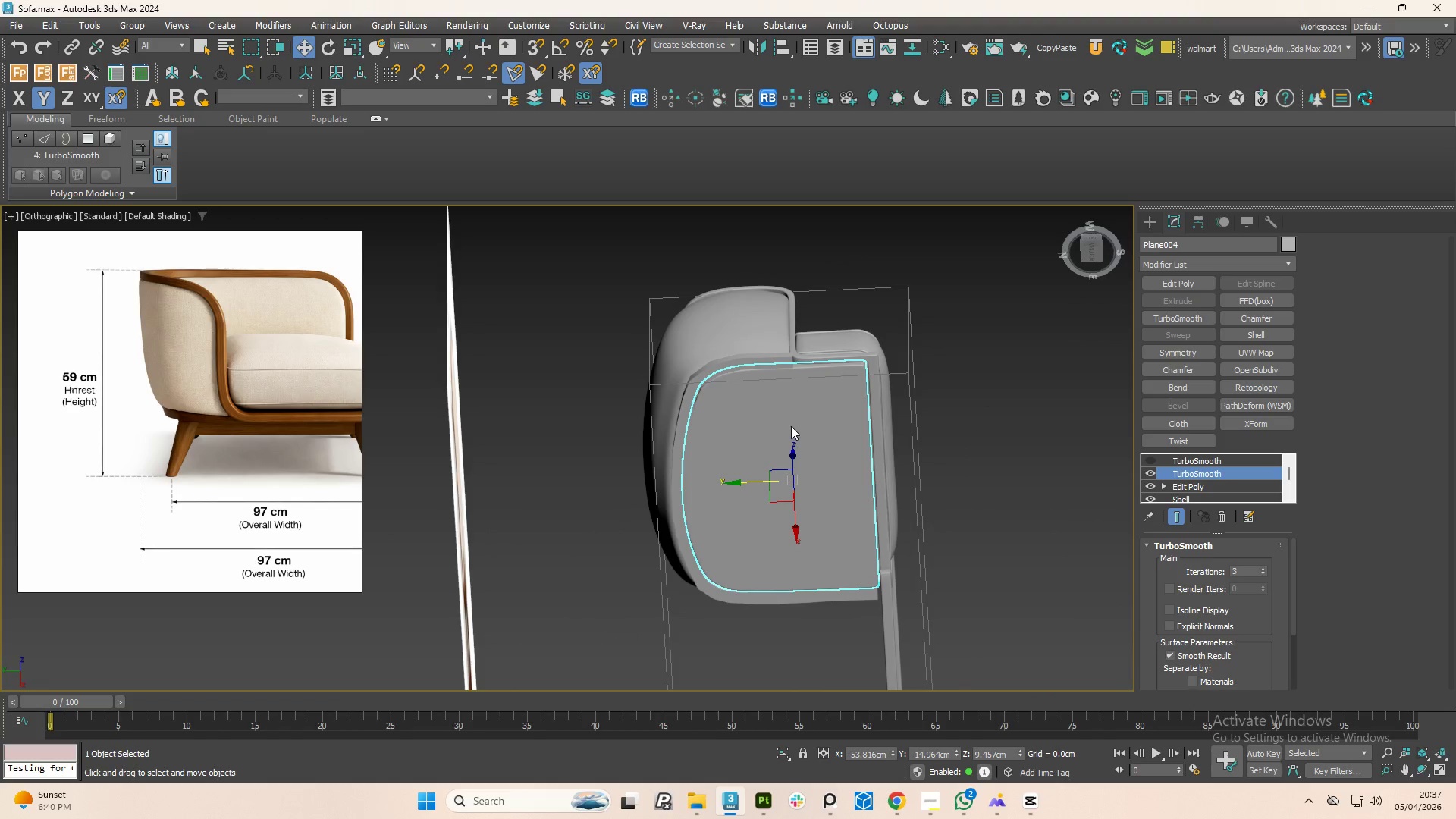 
key(Alt+AltLeft)
 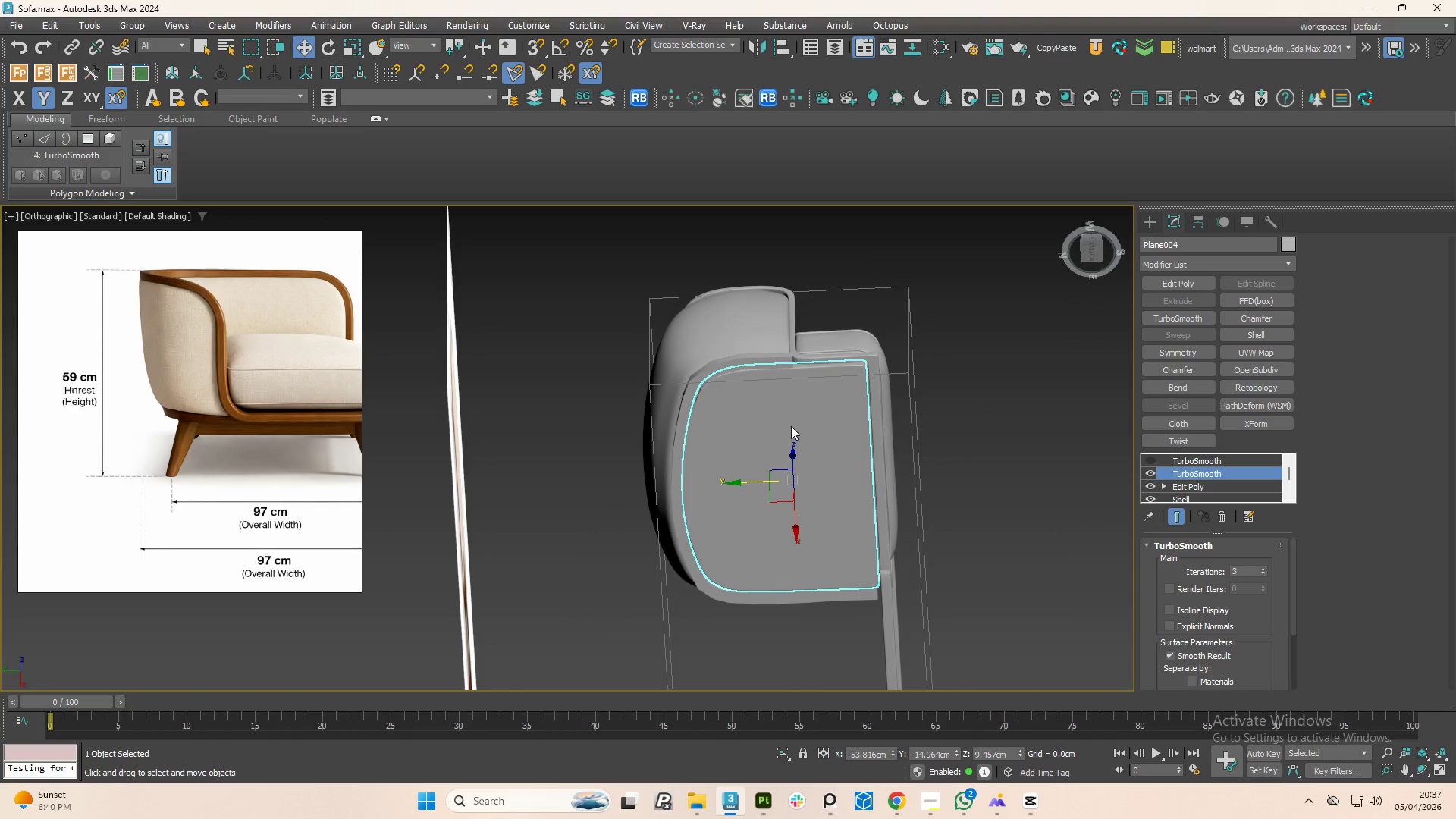 
key(Alt+AltLeft)
 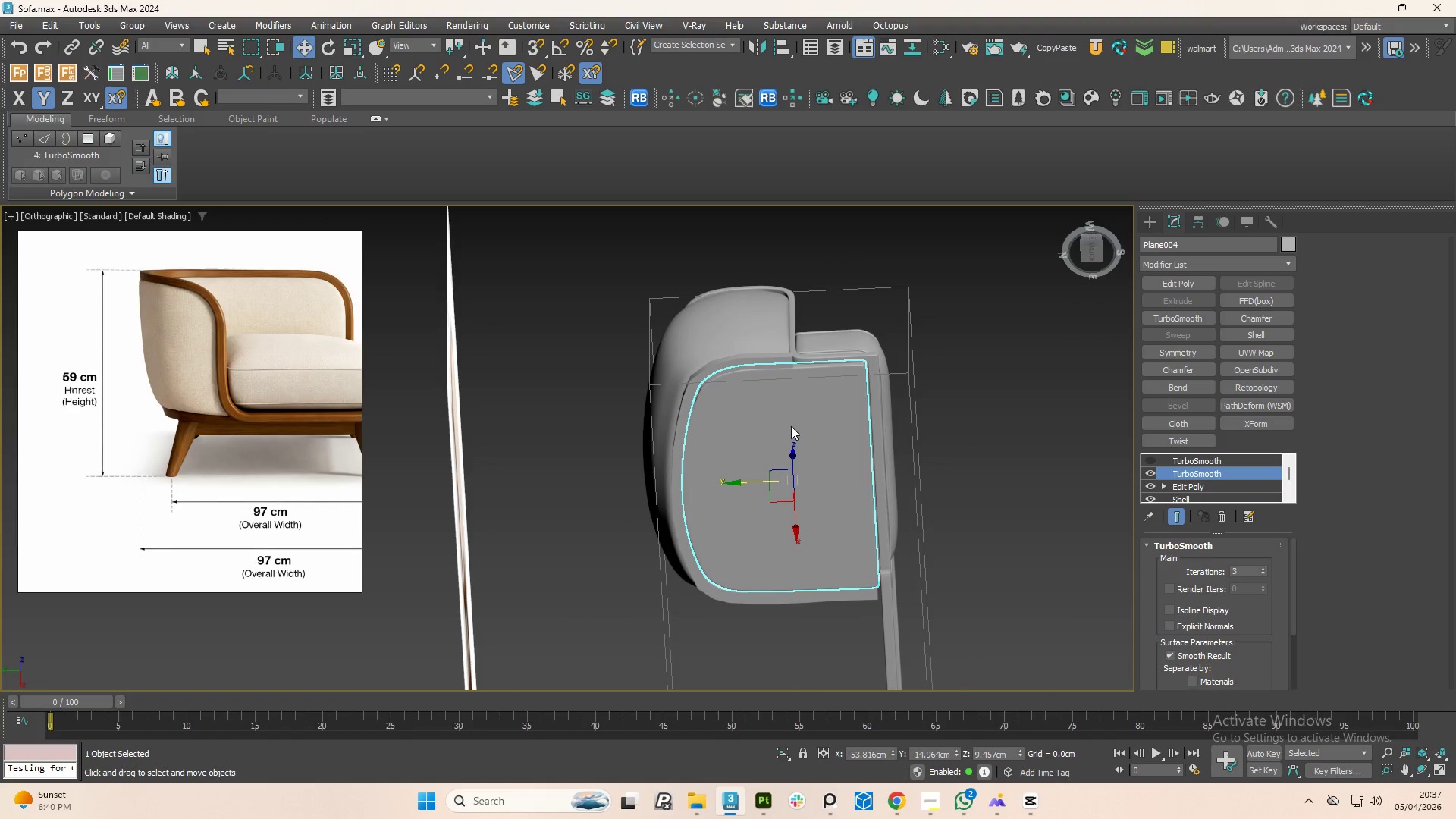 
key(Alt+AltLeft)
 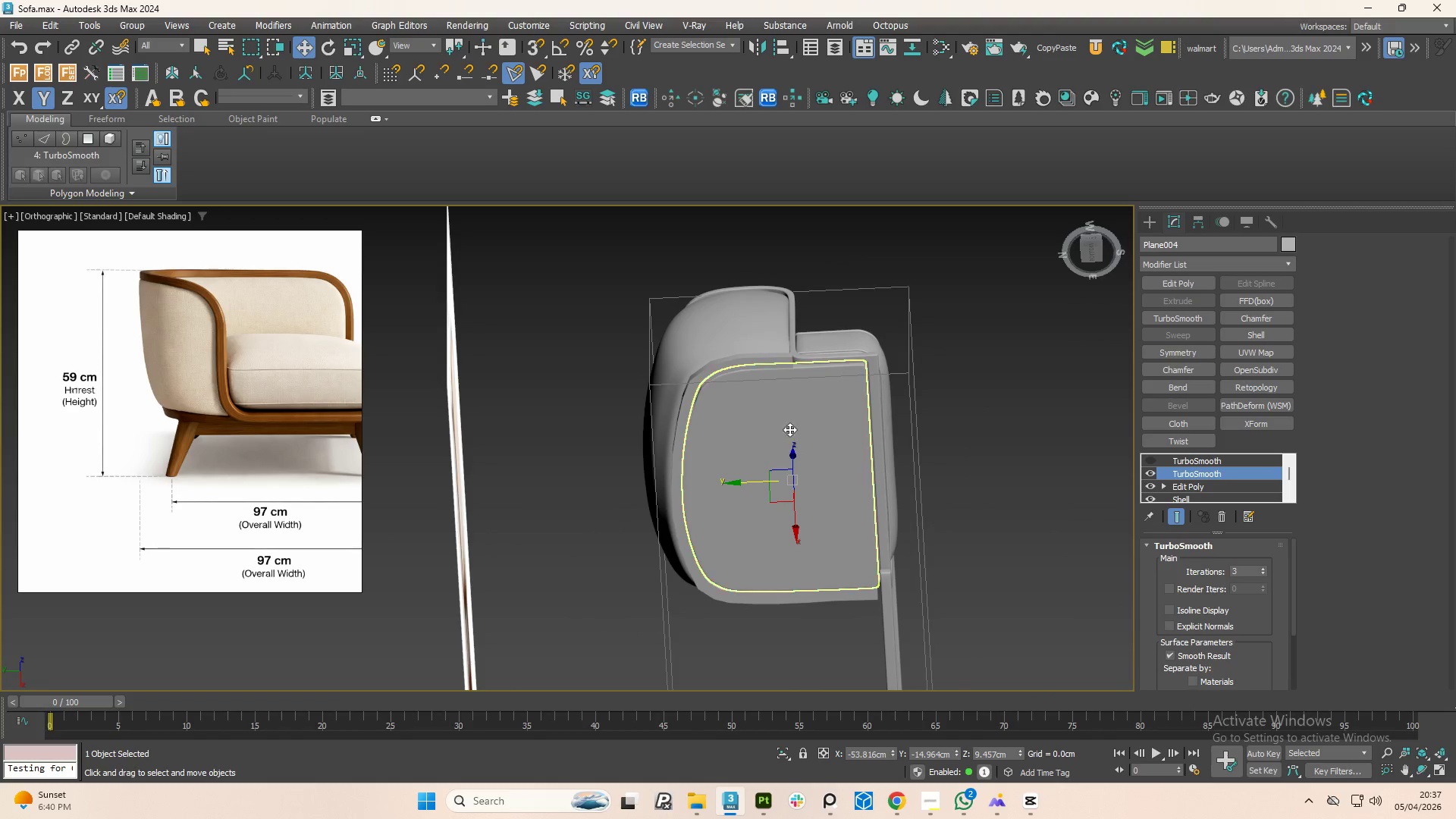 
key(Alt+AltLeft)
 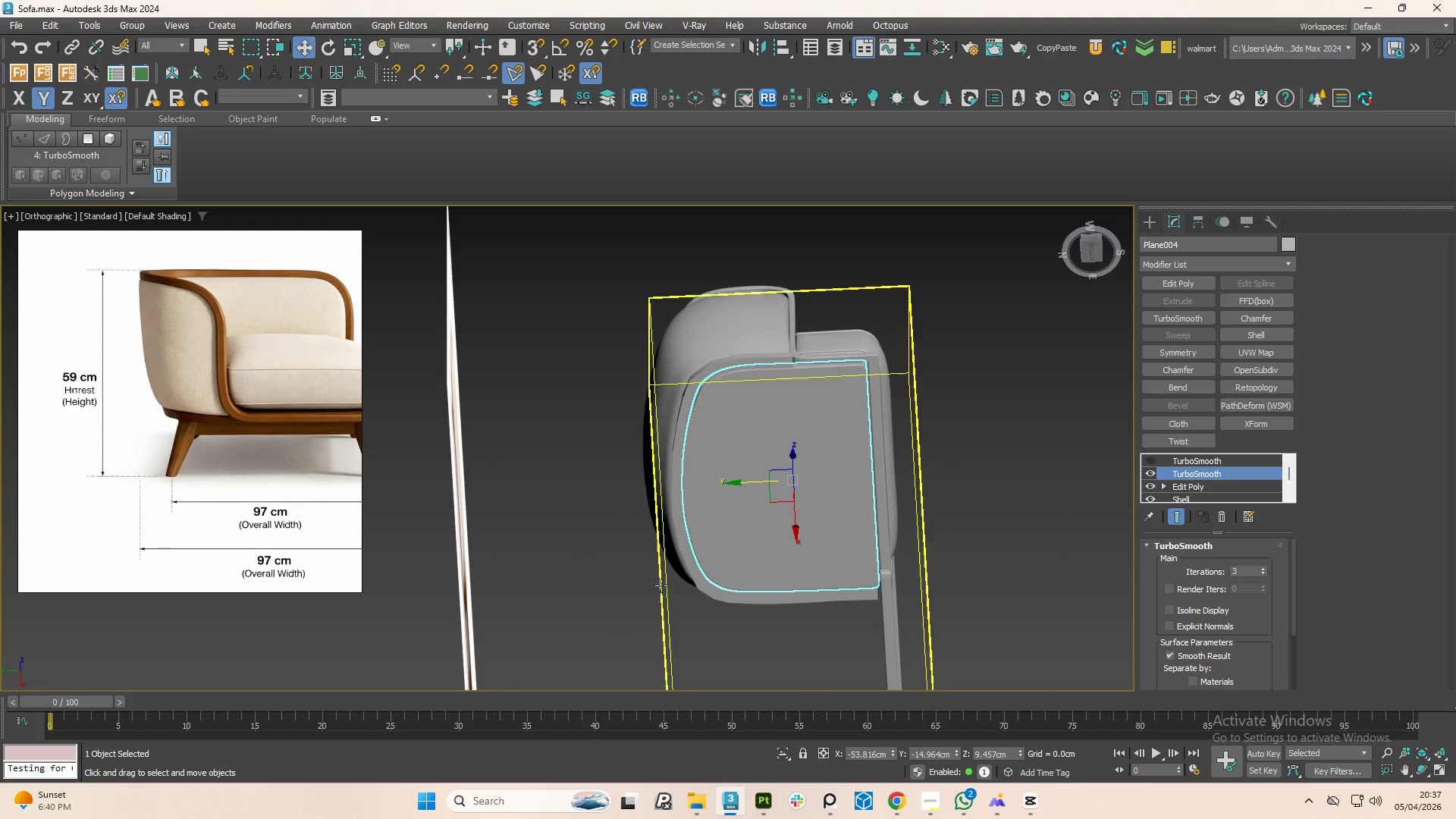 
left_click([646, 583])
 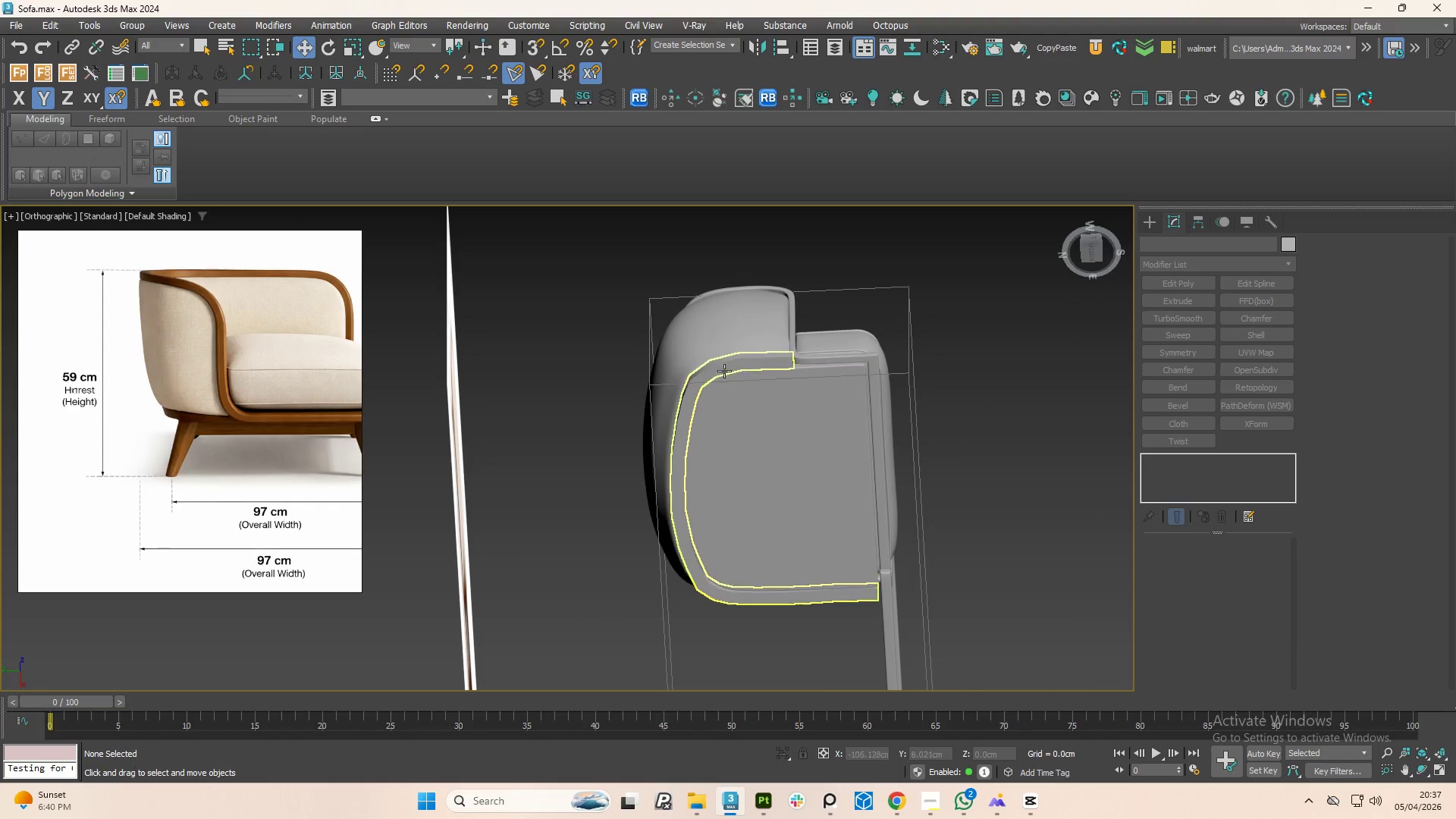 
left_click([717, 367])
 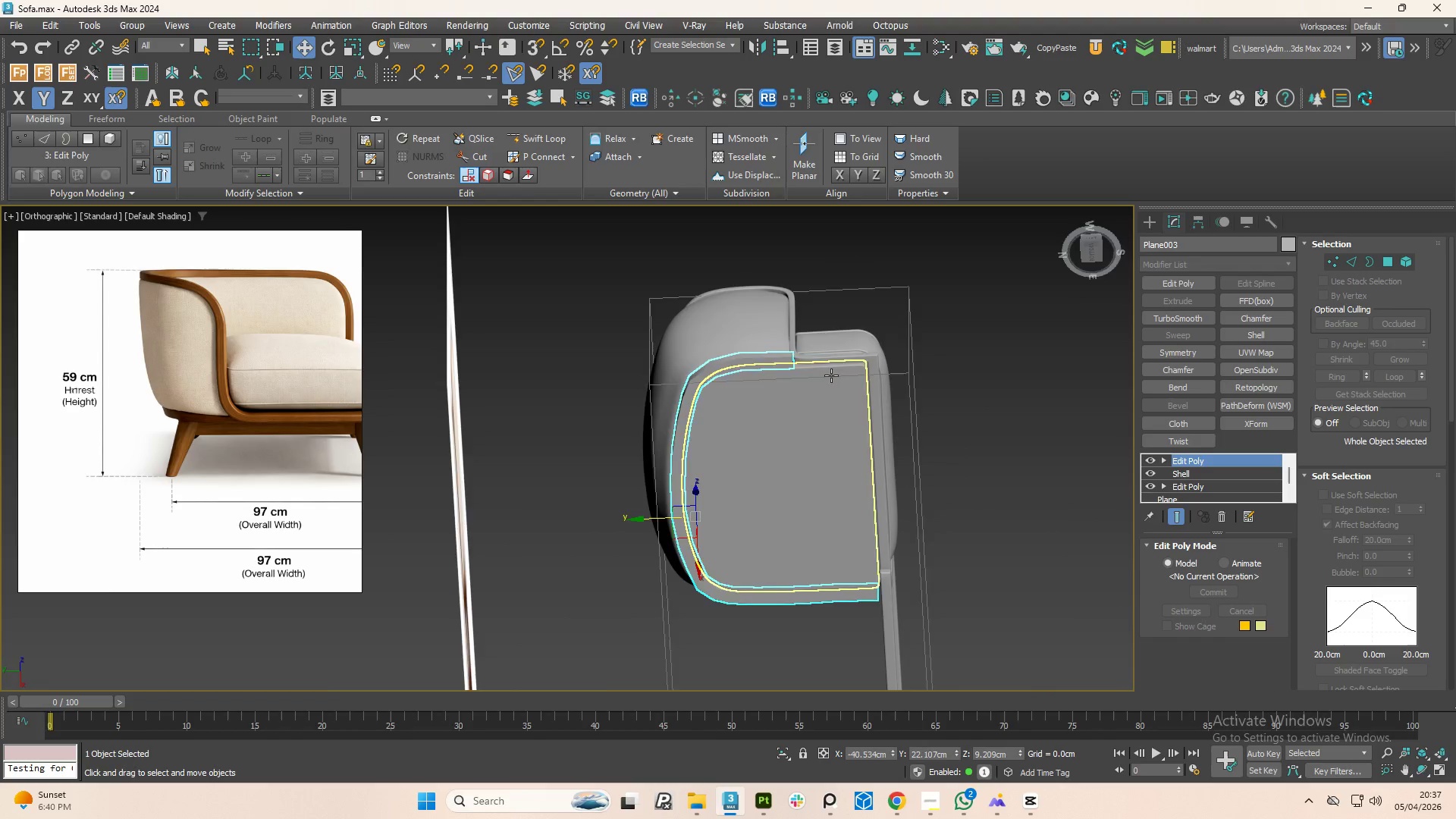 
scroll: coordinate [814, 362], scroll_direction: up, amount: 3.0
 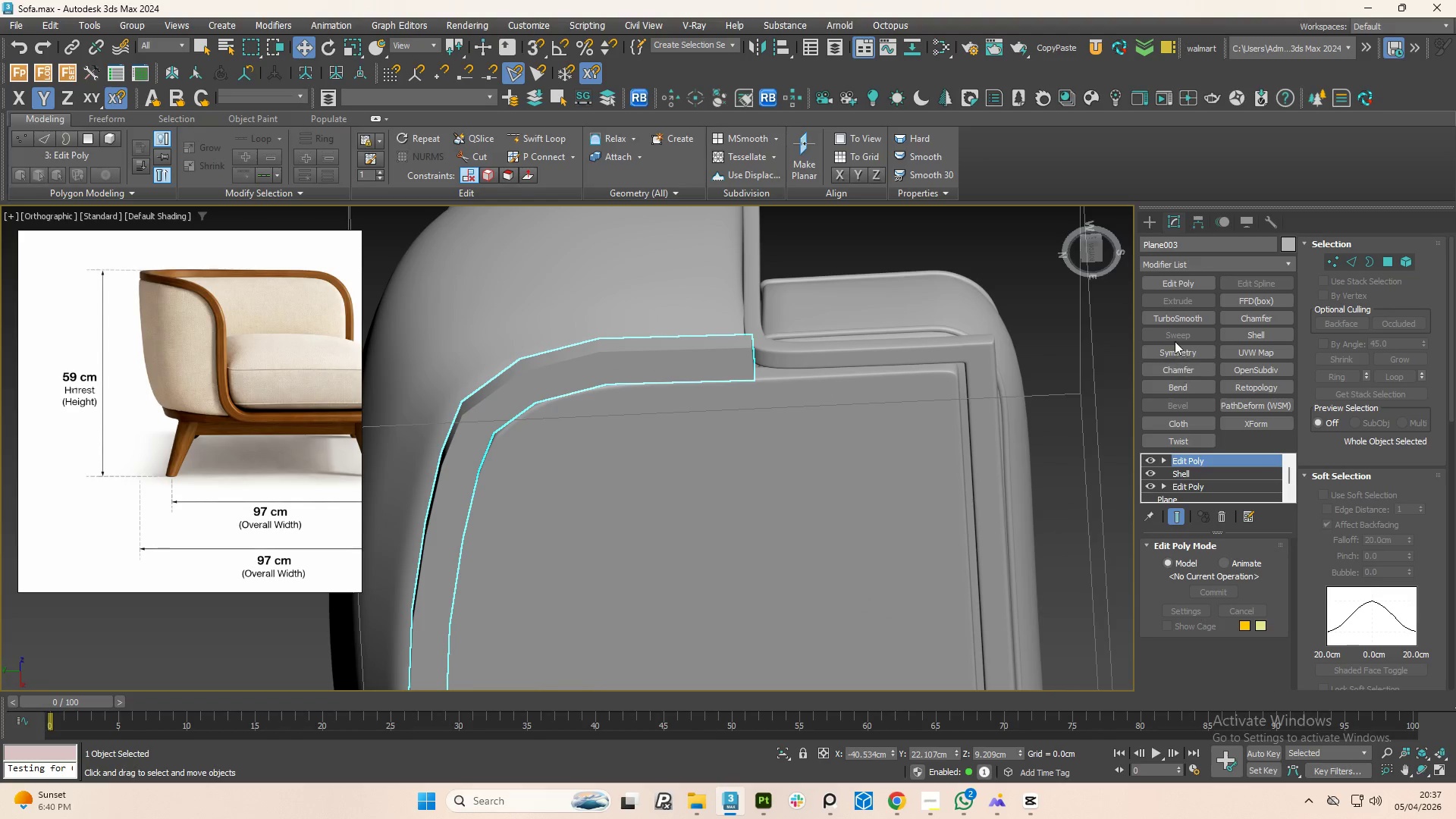 
left_click([1172, 316])
 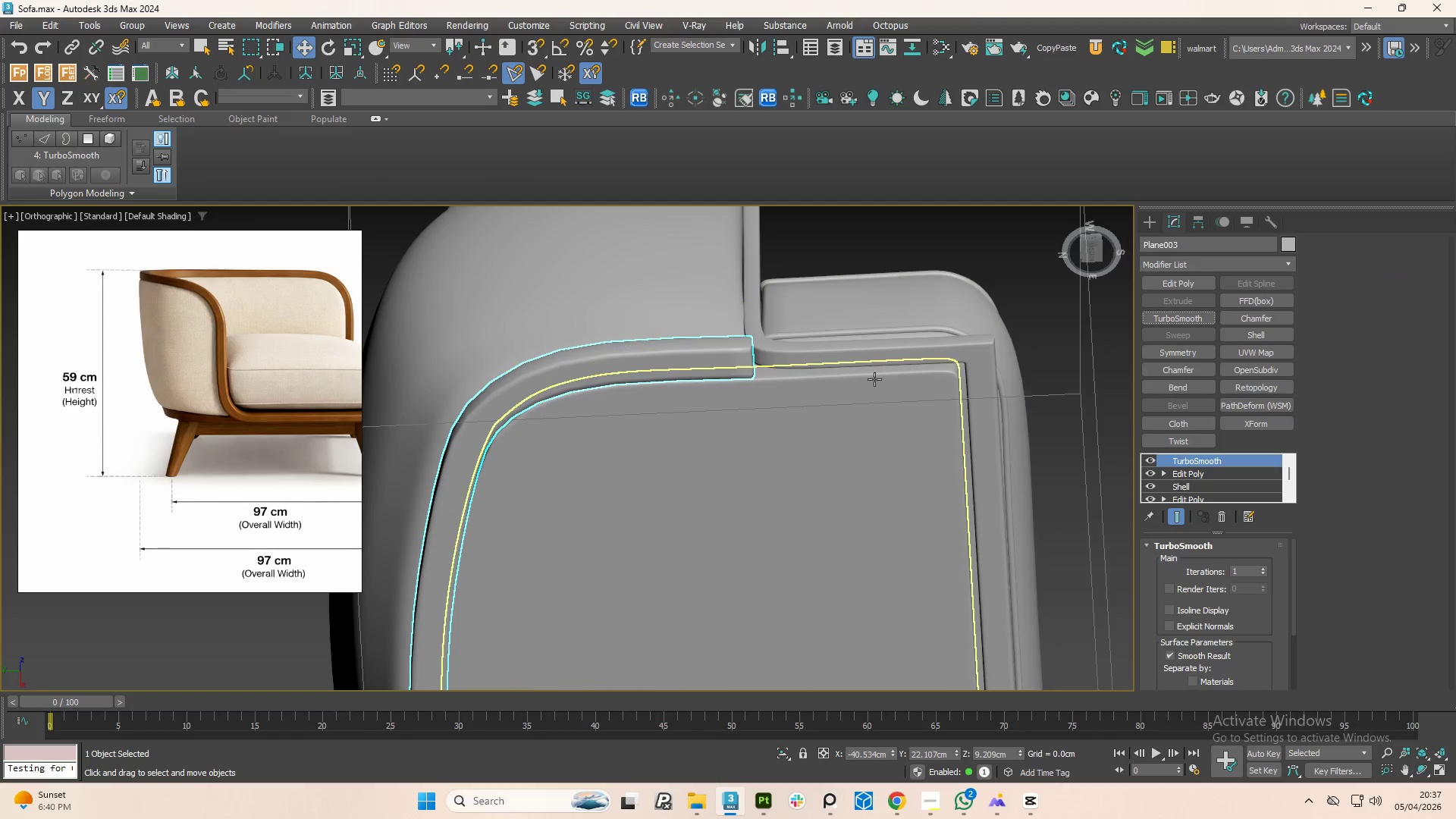 
hold_key(key=AltLeft, duration=1.5)
 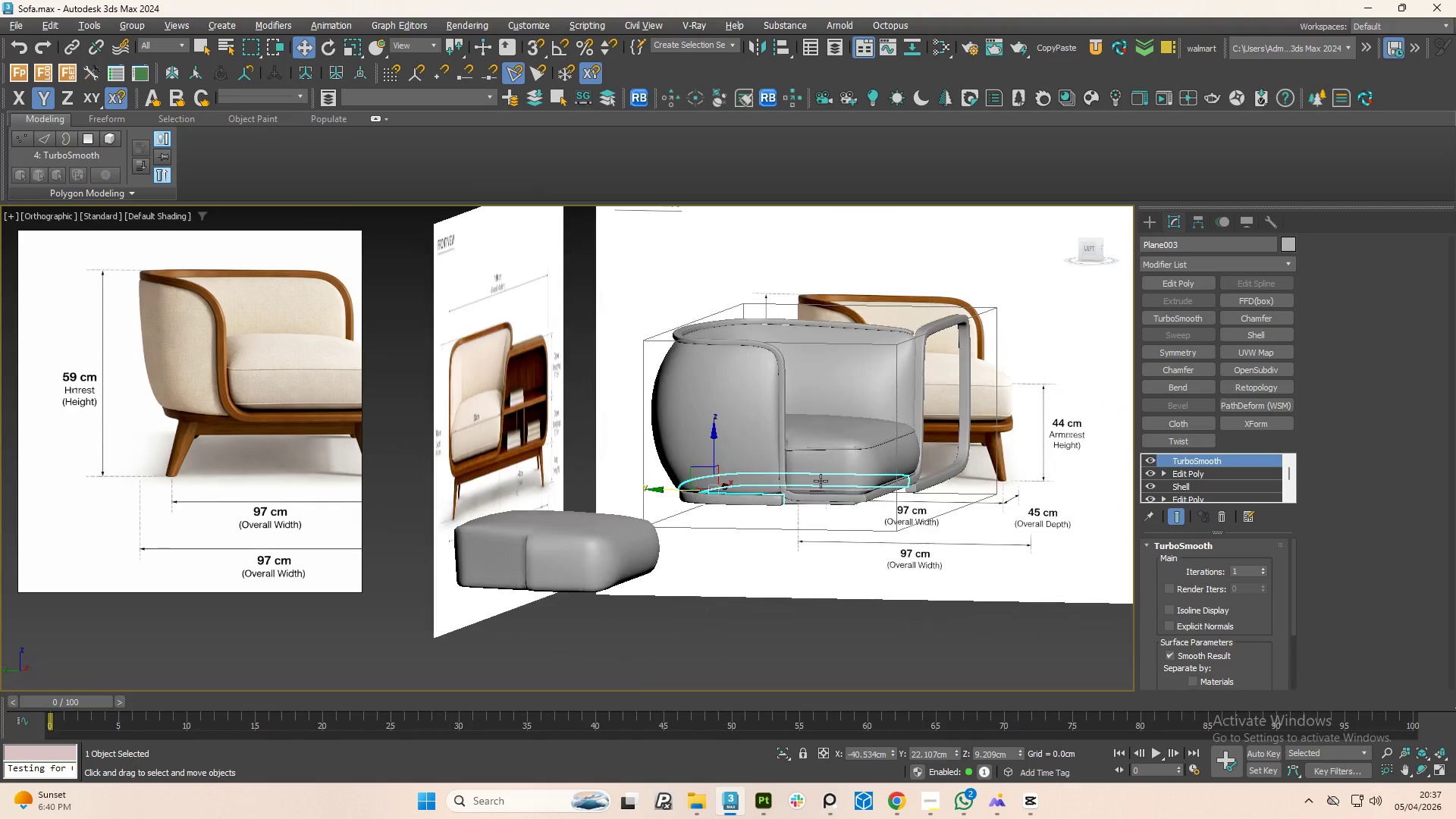 
scroll: coordinate [833, 377], scroll_direction: down, amount: 3.0
 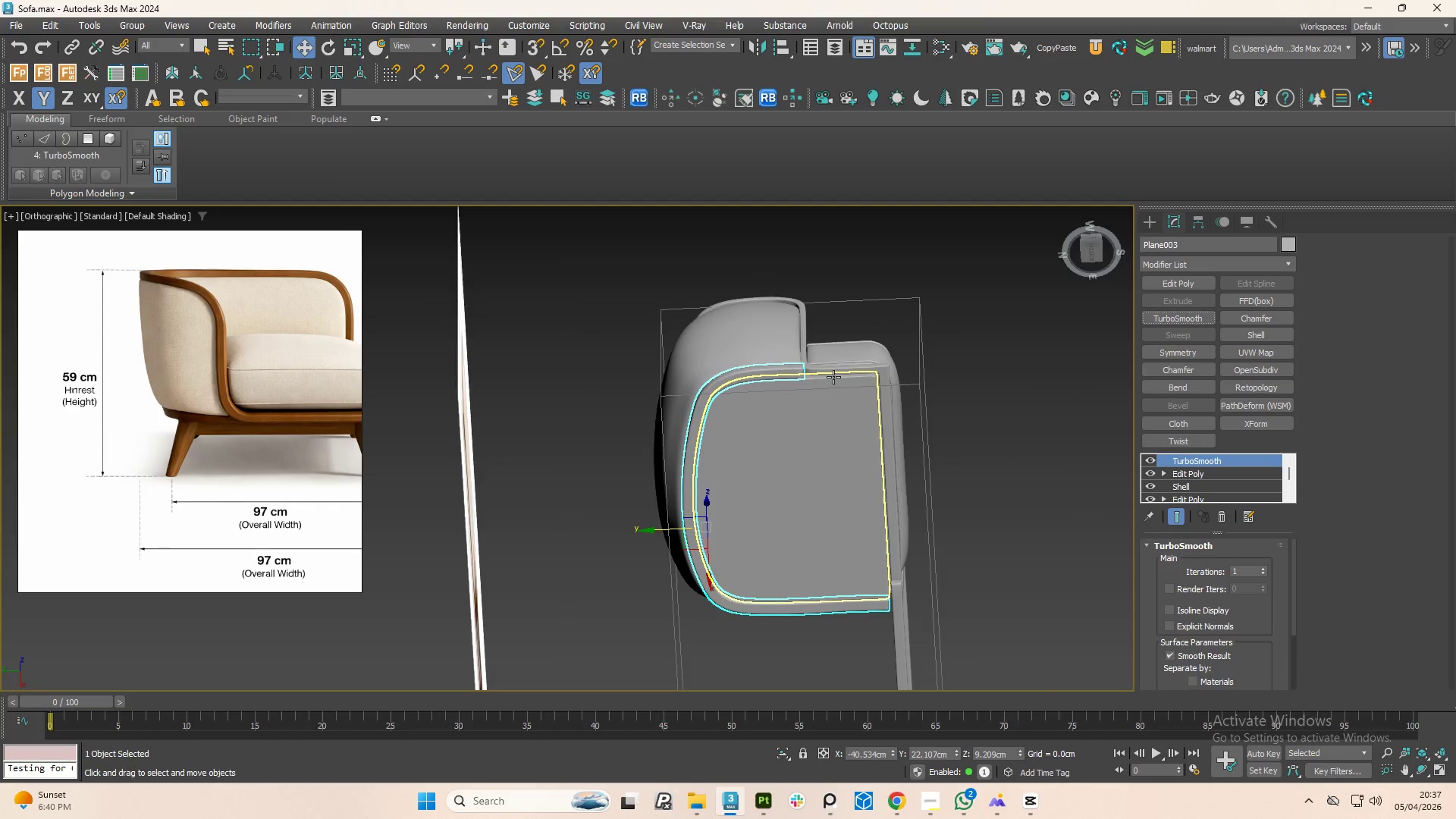 
hold_key(key=AltLeft, duration=0.77)
 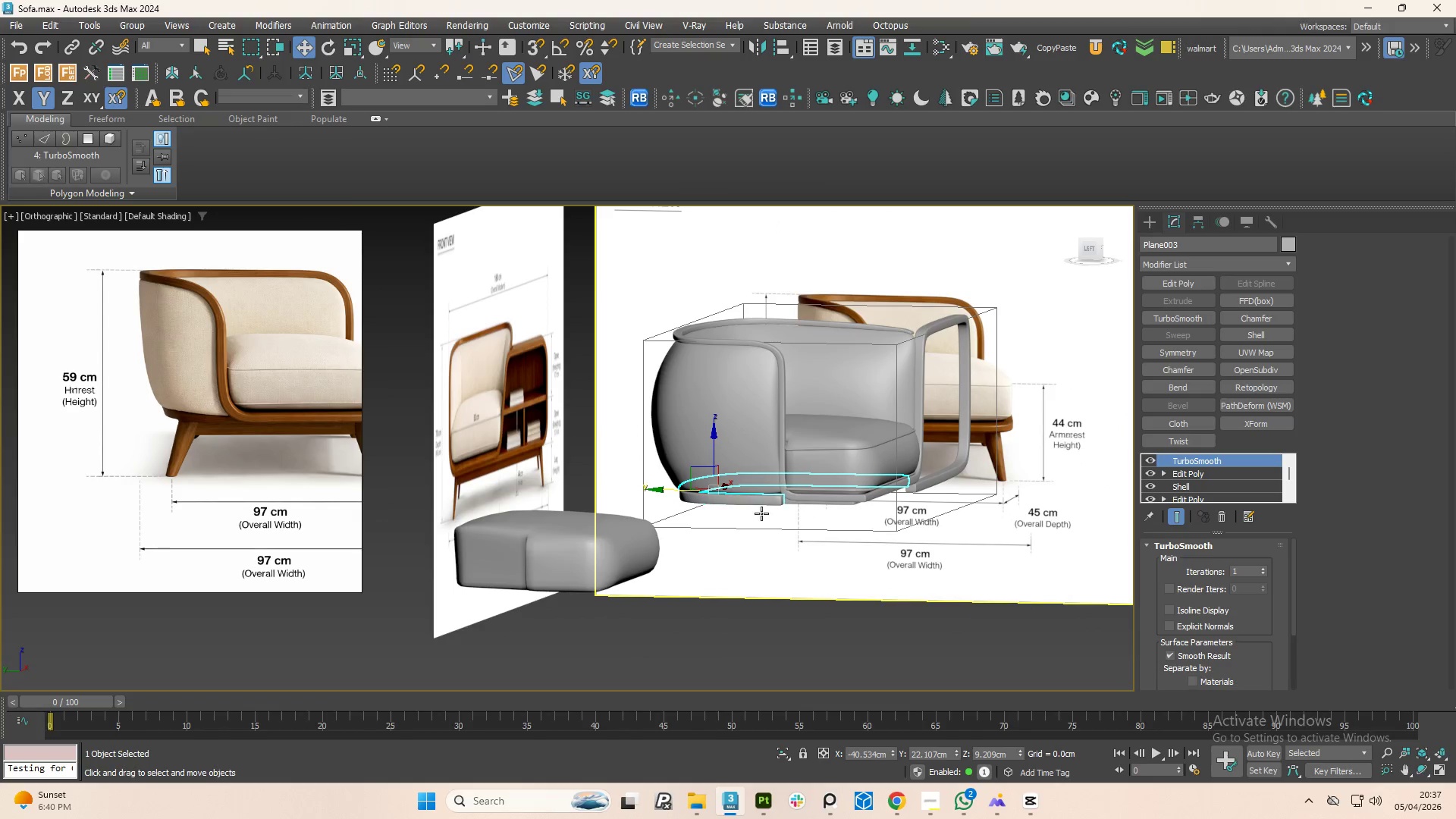 
hold_key(key=AltLeft, duration=1.5)
 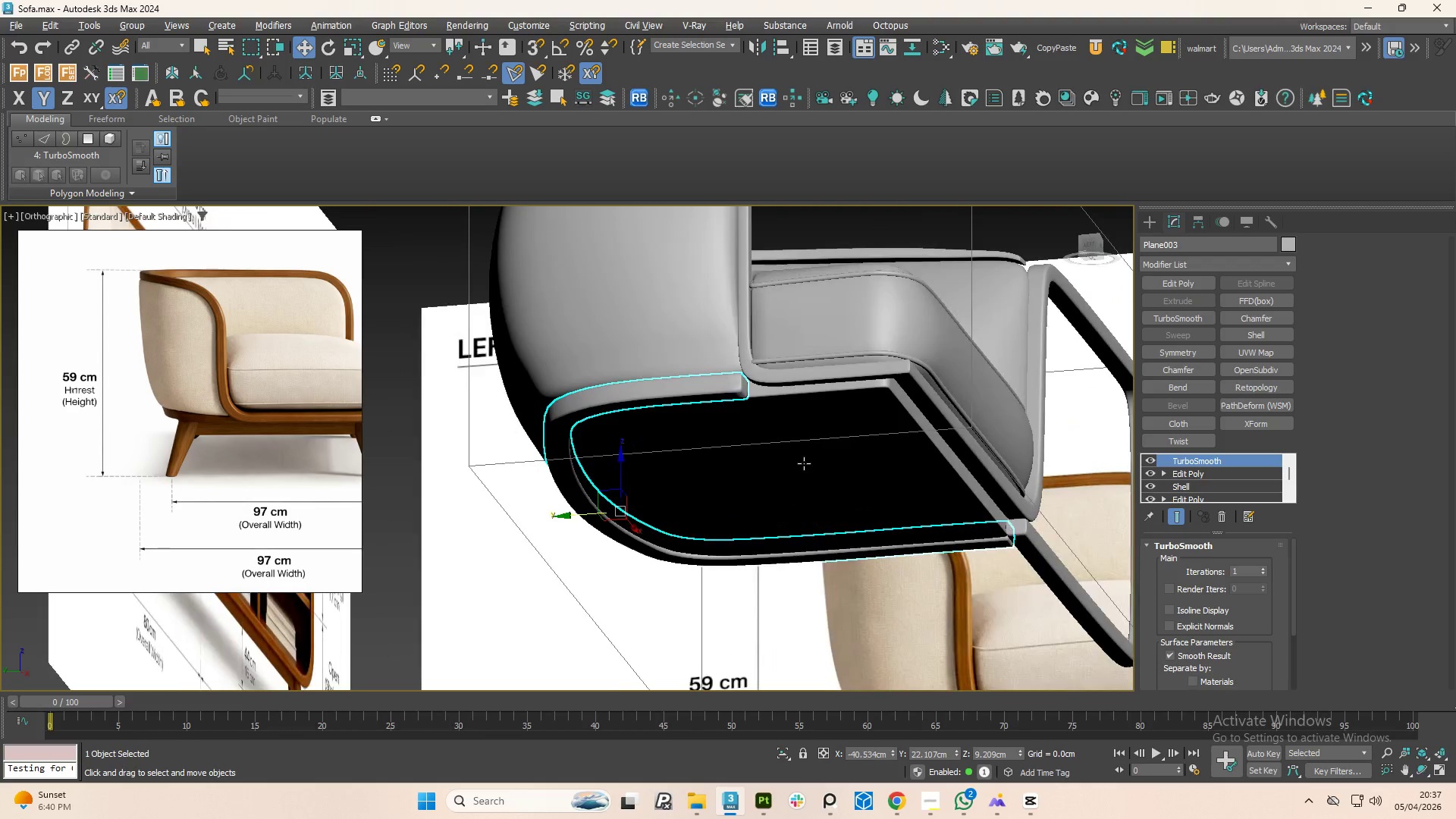 
scroll: coordinate [811, 510], scroll_direction: up, amount: 2.0
 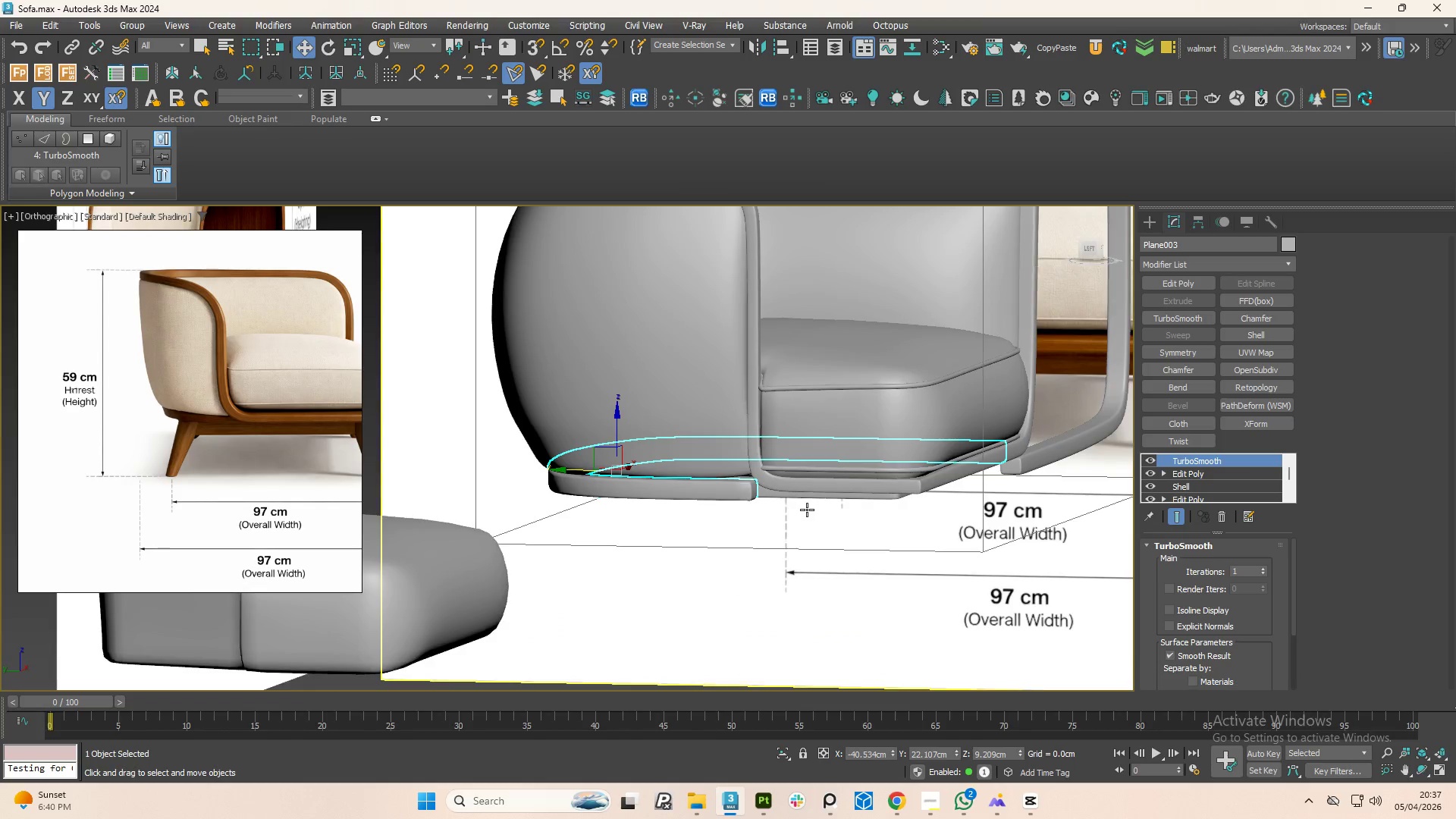 
hold_key(key=AltLeft, duration=1.51)
 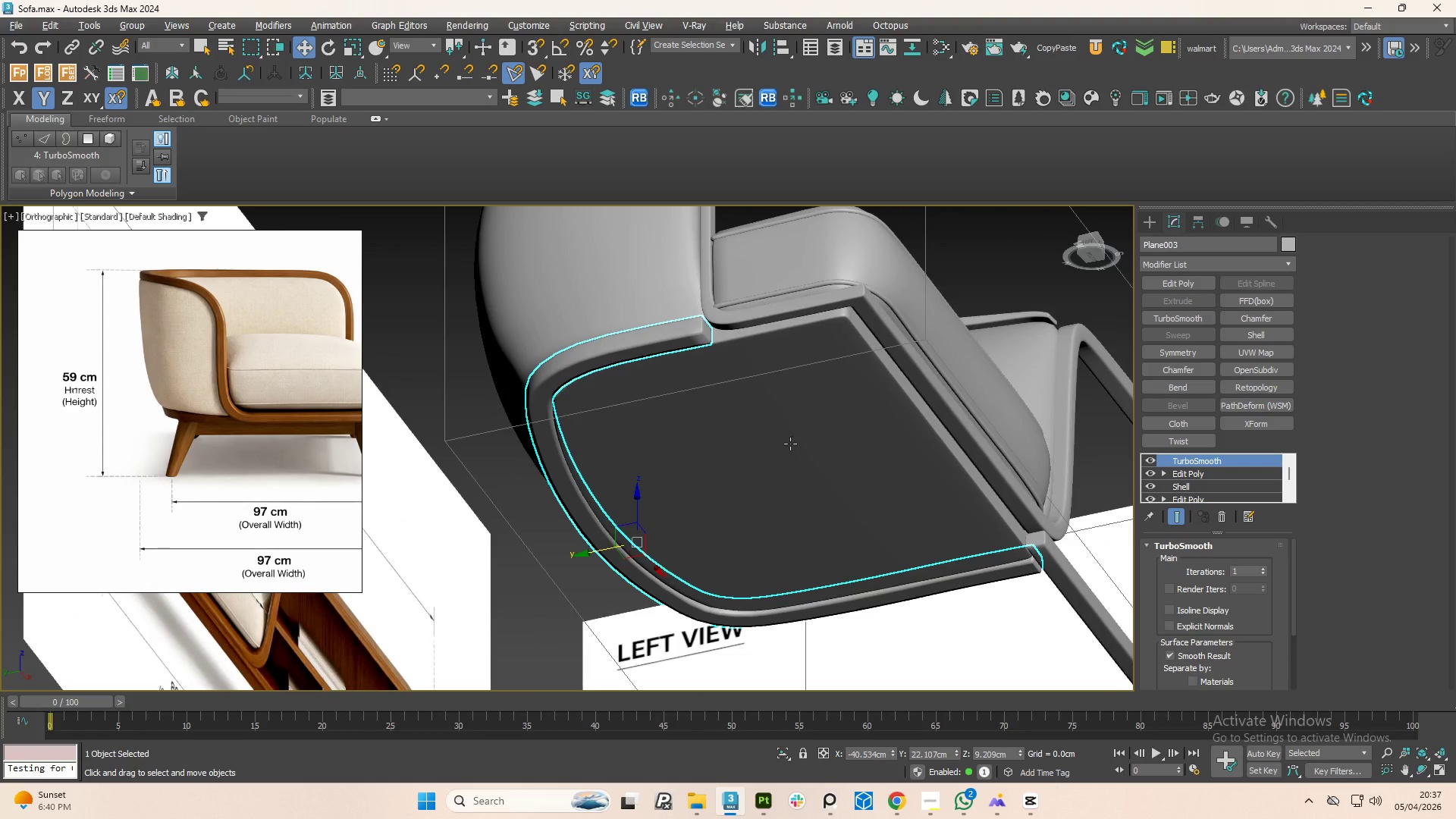 
hold_key(key=AltLeft, duration=1.52)
 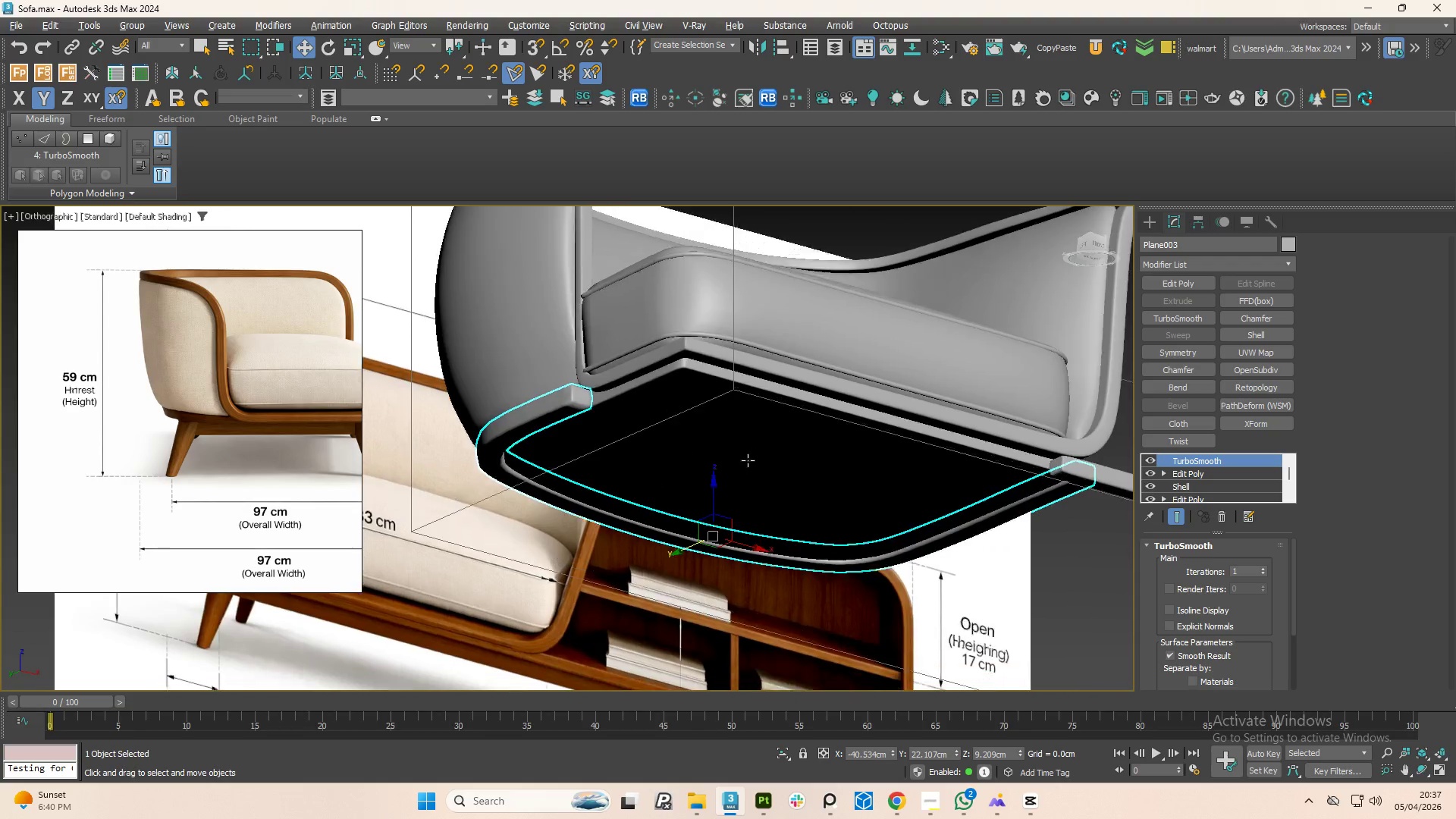 
hold_key(key=AltLeft, duration=1.31)
 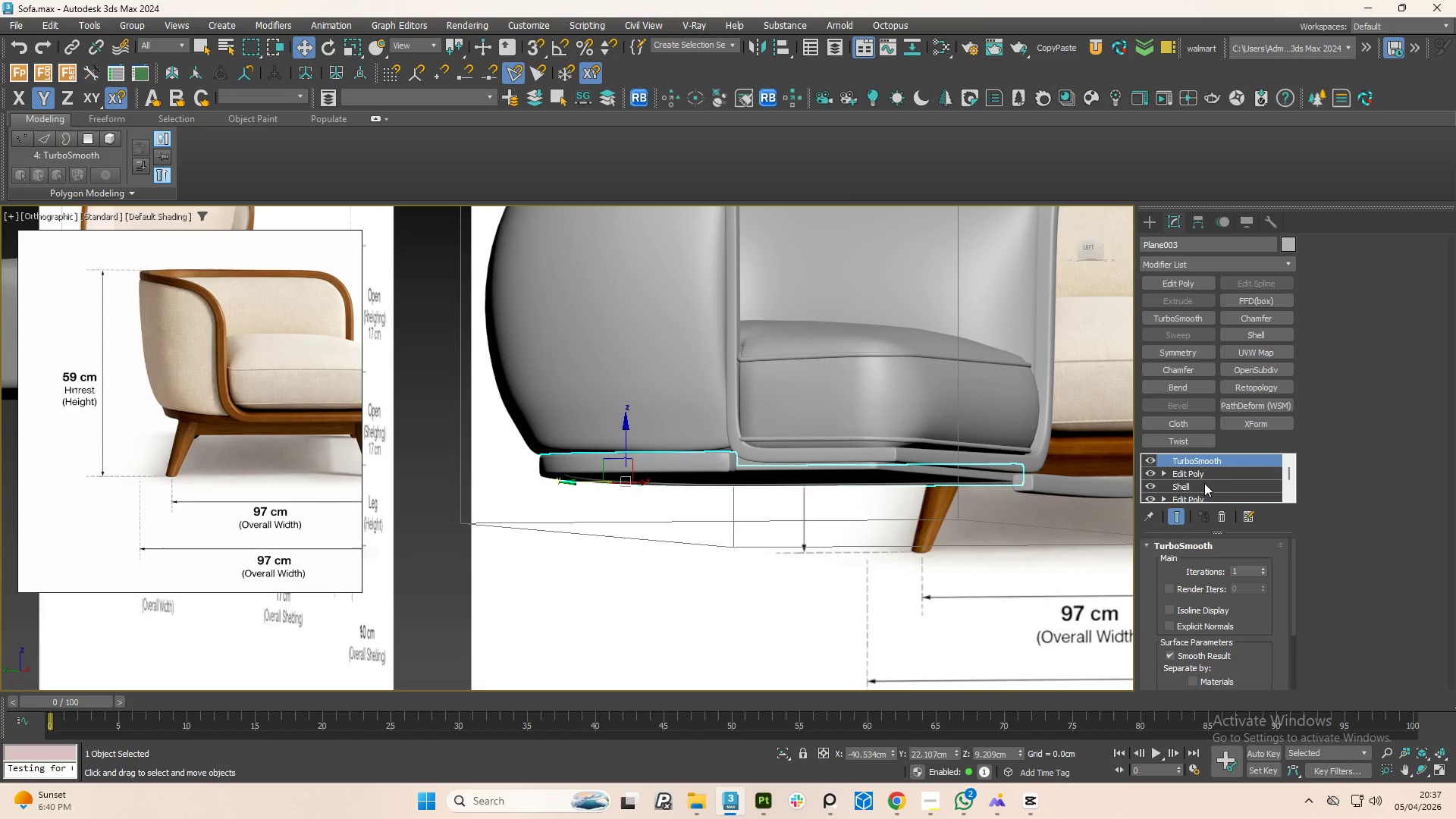 
hold_key(key=AltLeft, duration=2.48)
left_click([1263, 566])
 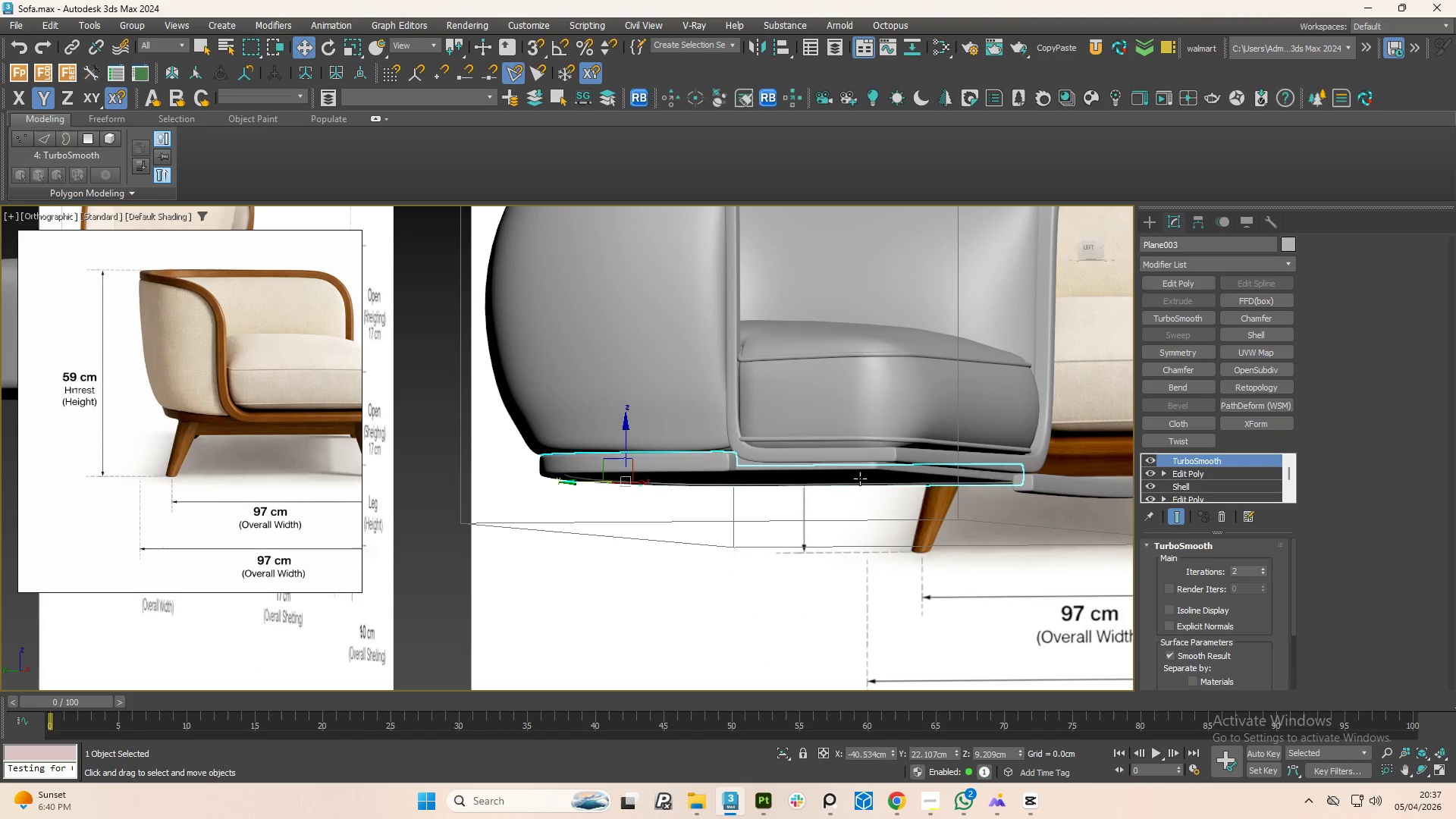 
hold_key(key=AltLeft, duration=0.77)
 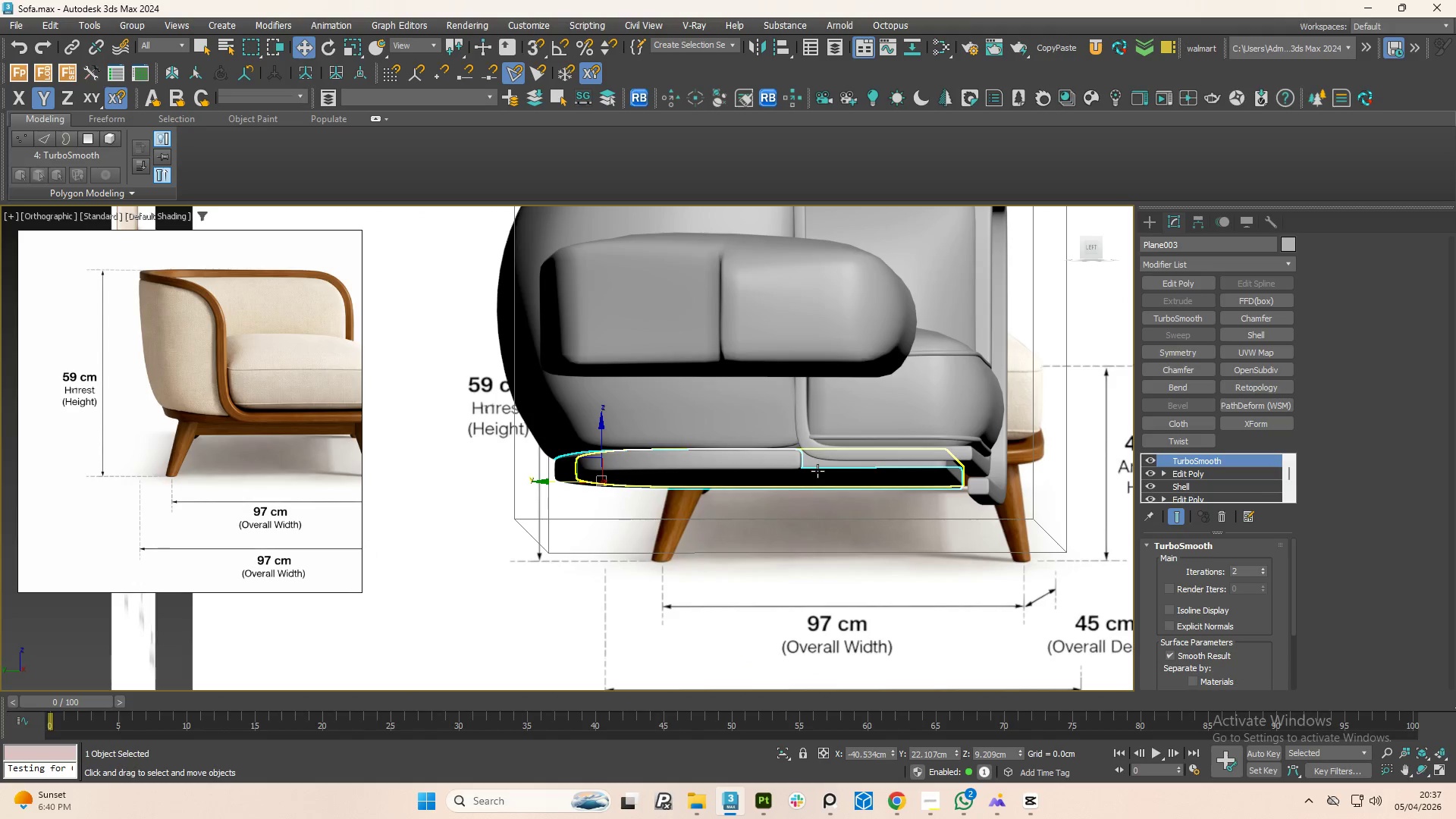 
left_click([817, 471])
 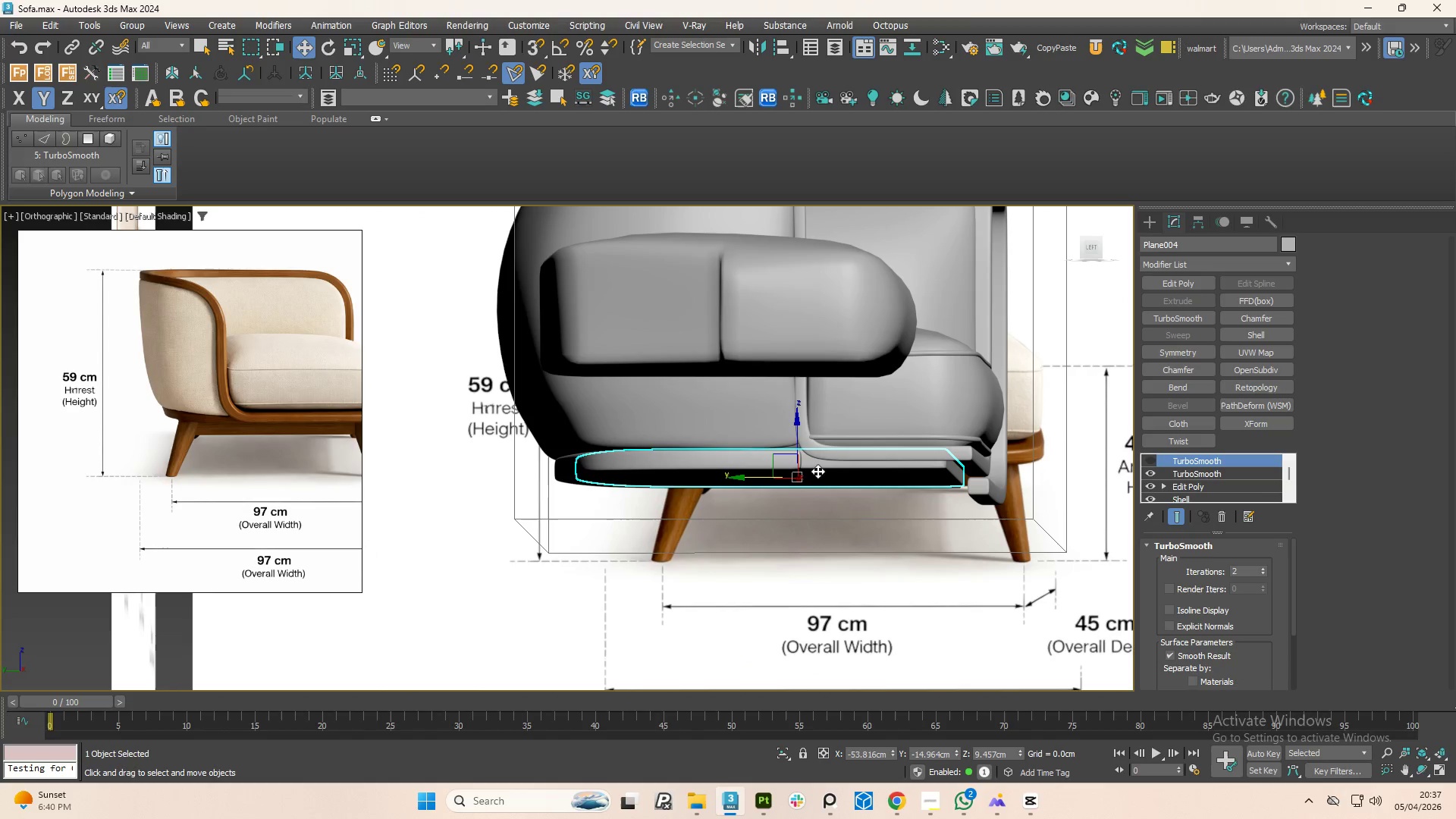 
hold_key(key=AltLeft, duration=1.5)
 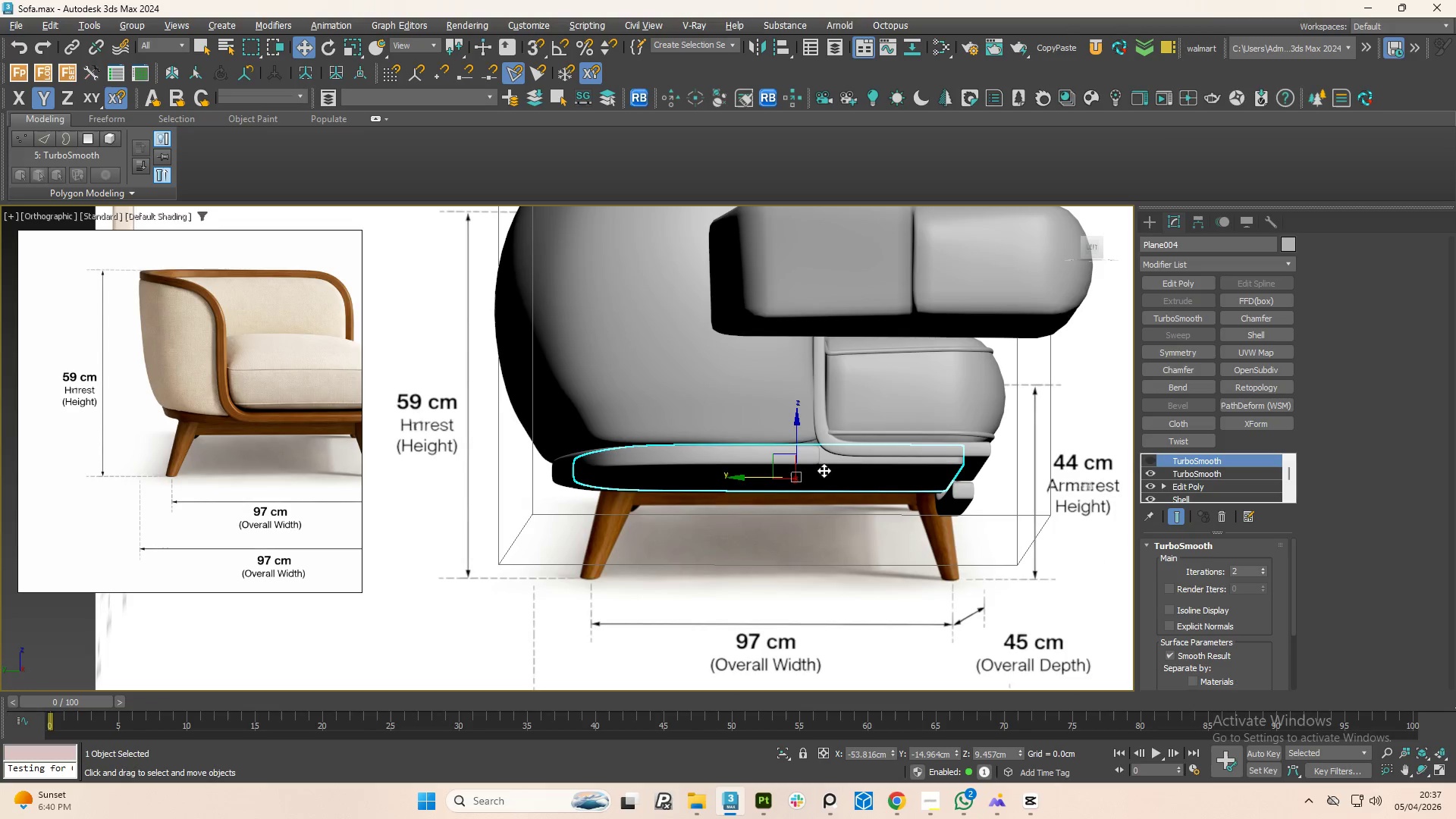 
key(Alt+AltLeft)
 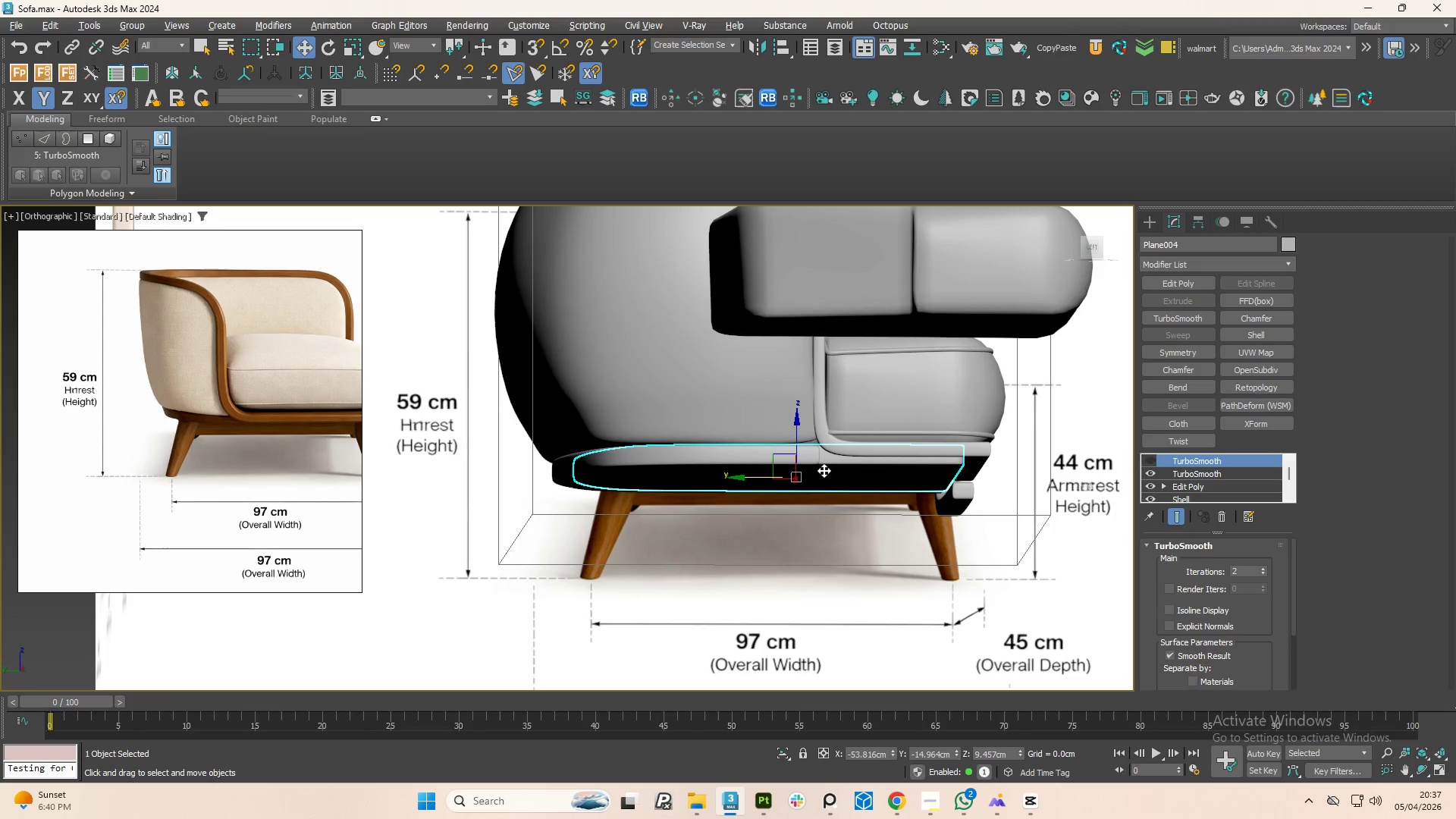 
key(Alt+AltLeft)
 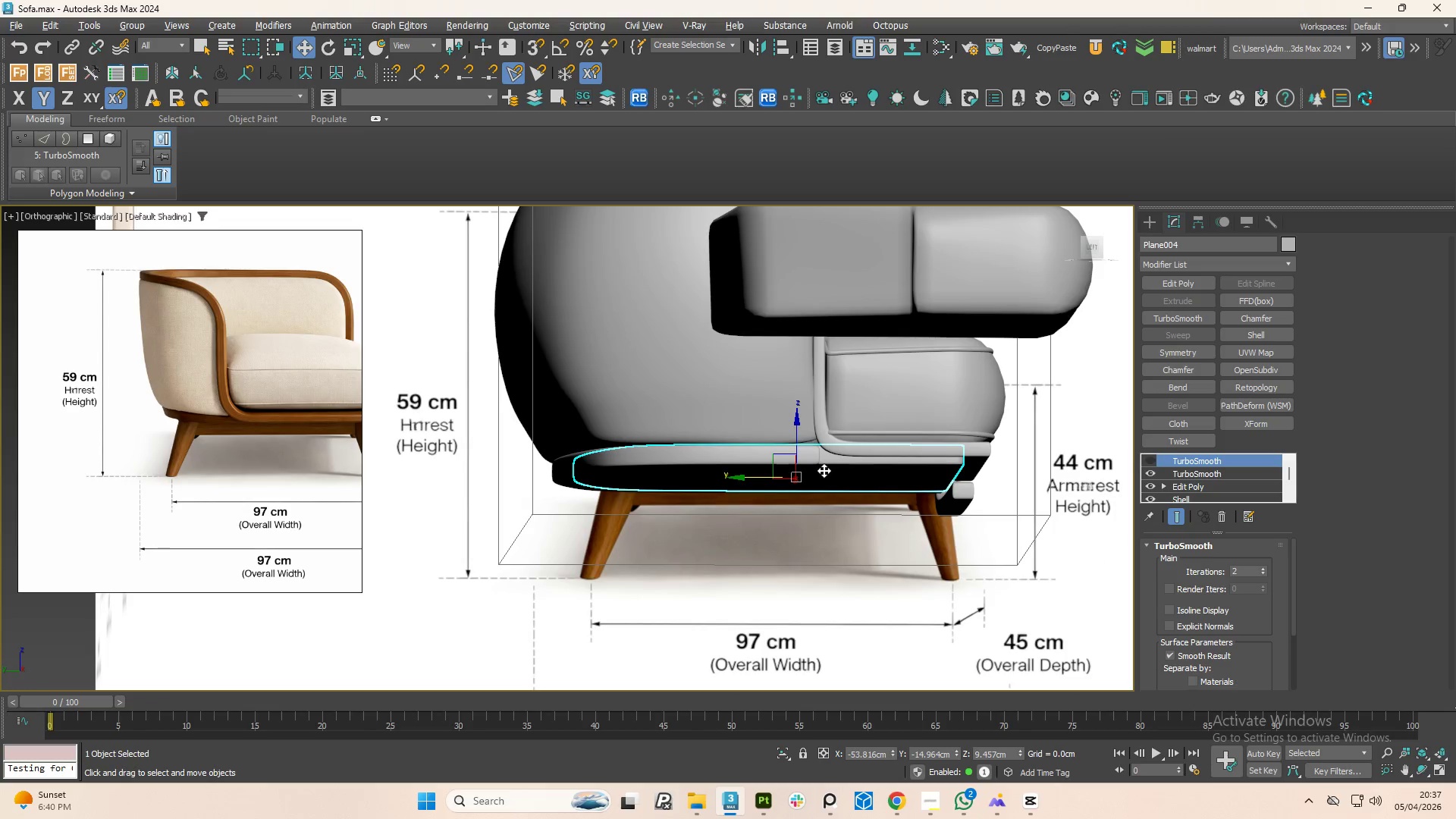 
key(Alt+AltLeft)
 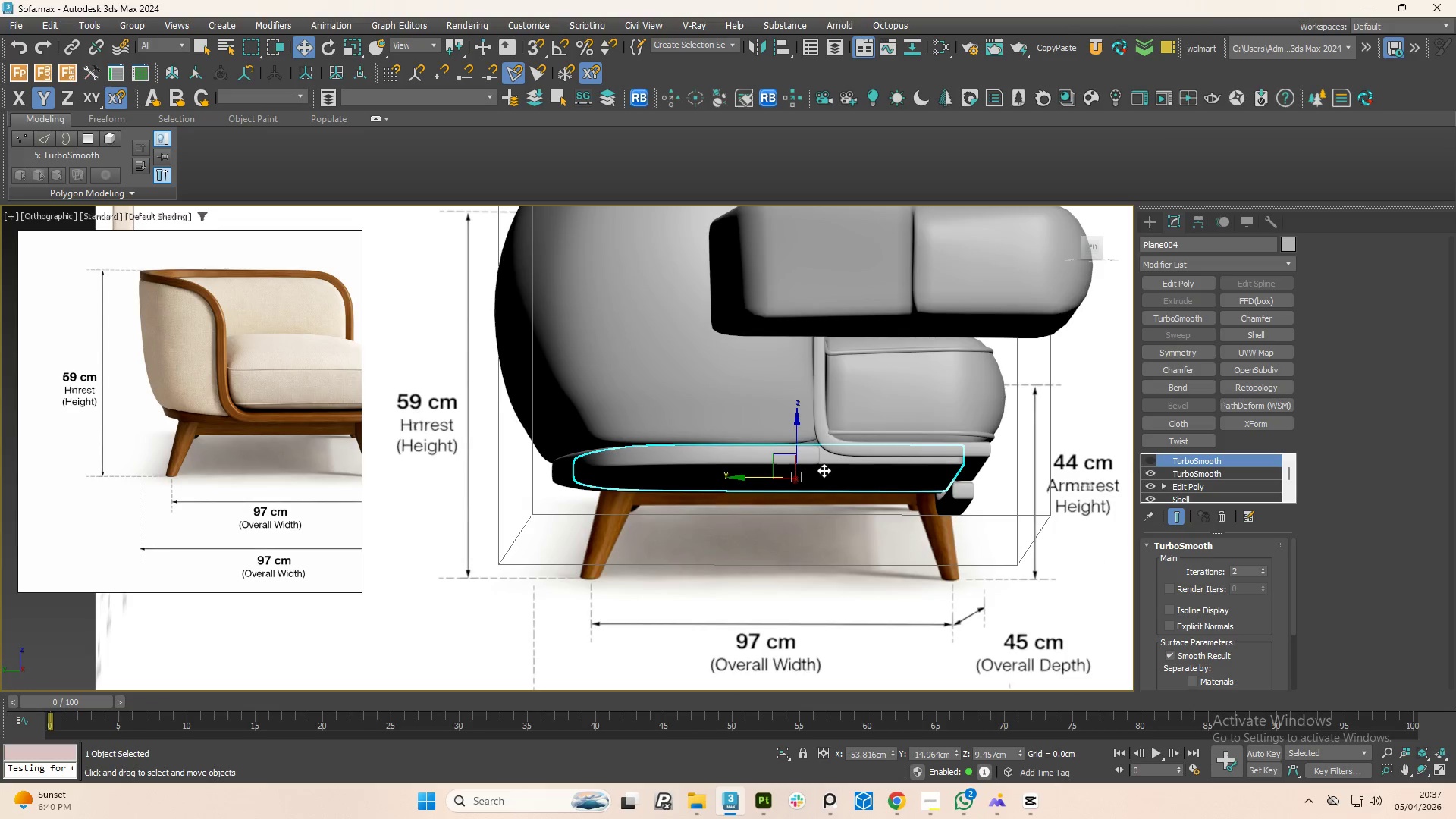 
key(Alt+AltLeft)
 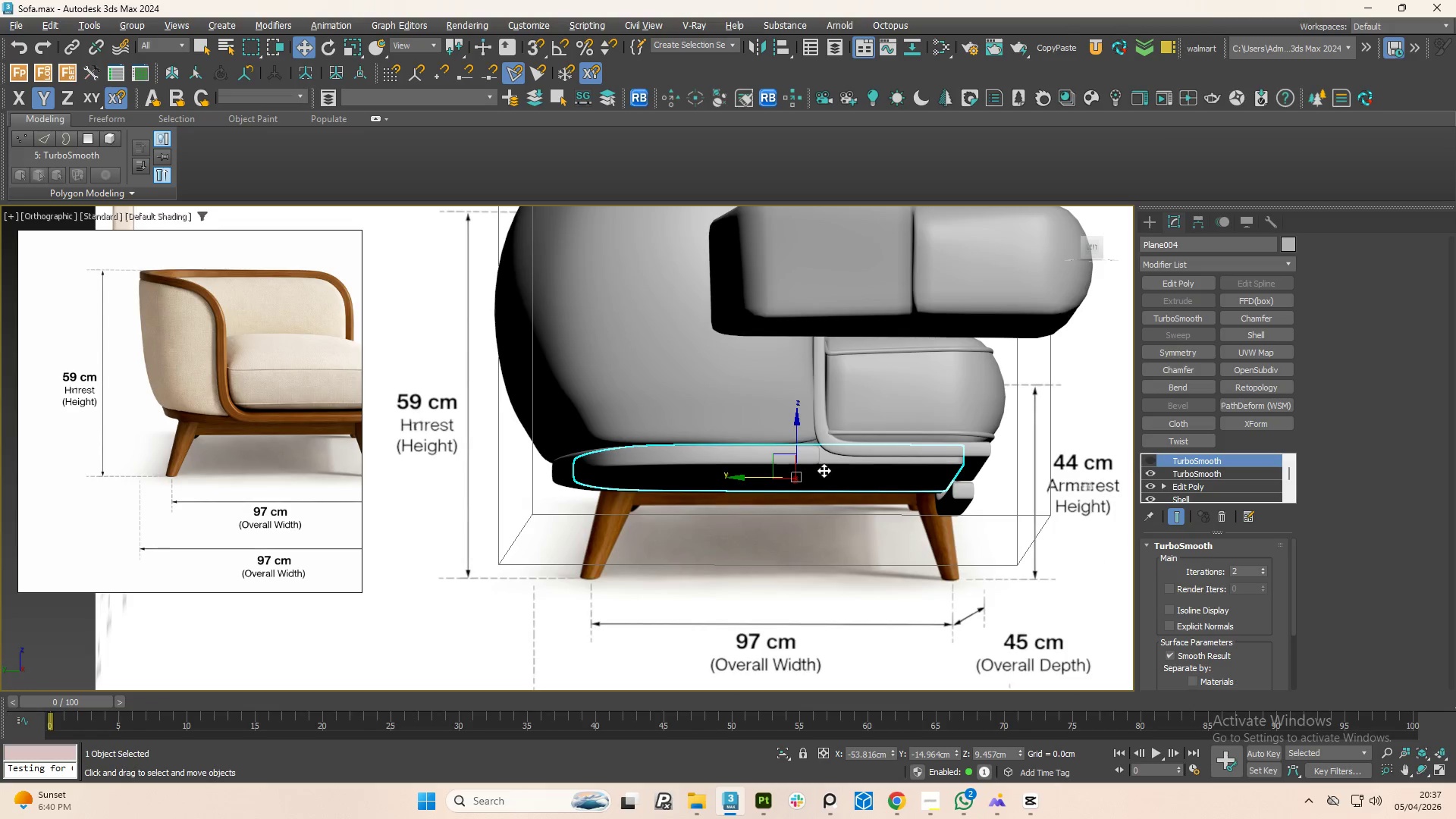 
key(Alt+AltLeft)
 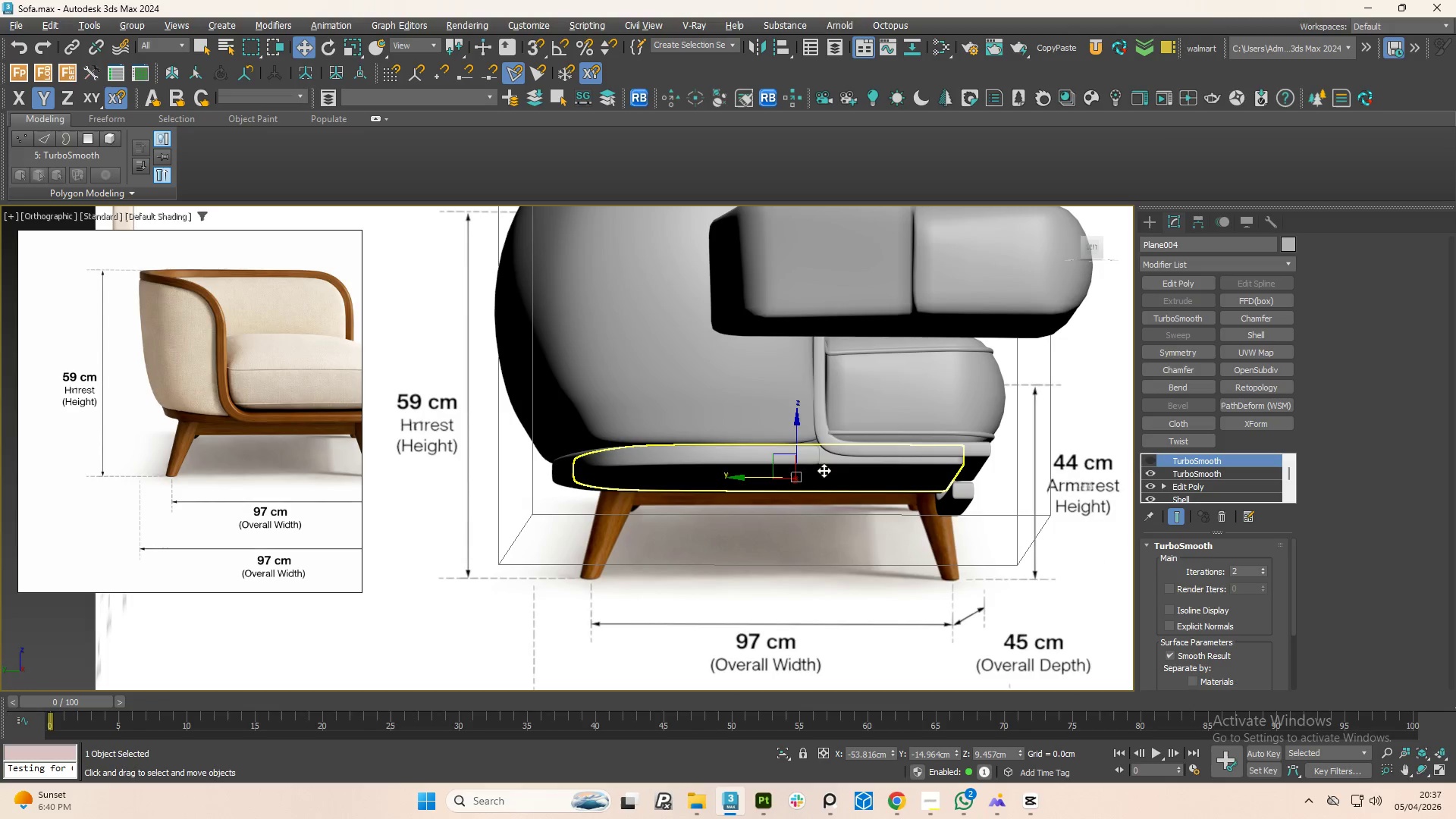 
key(Alt+AltLeft)
 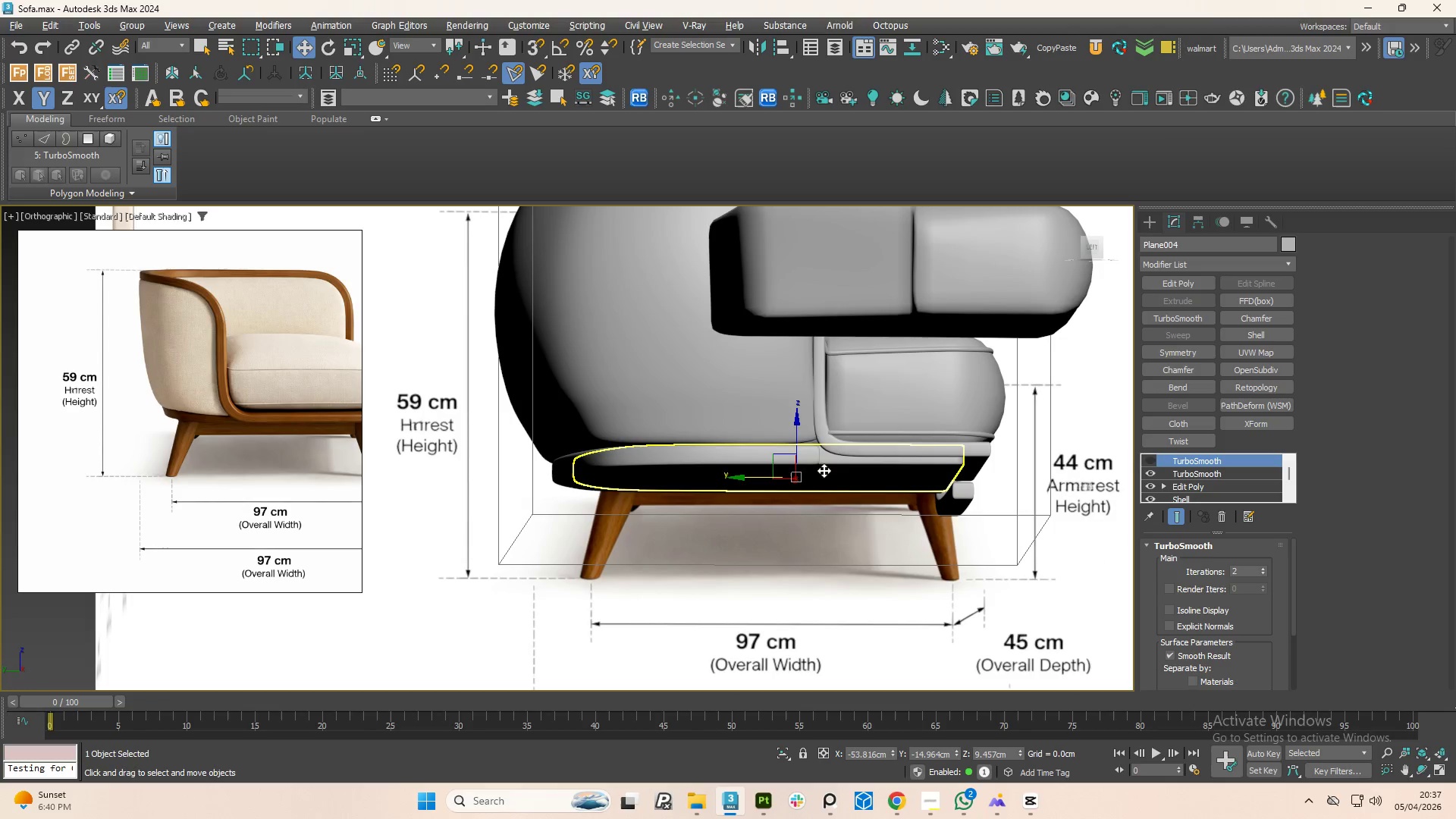 
key(Alt+AltLeft)
 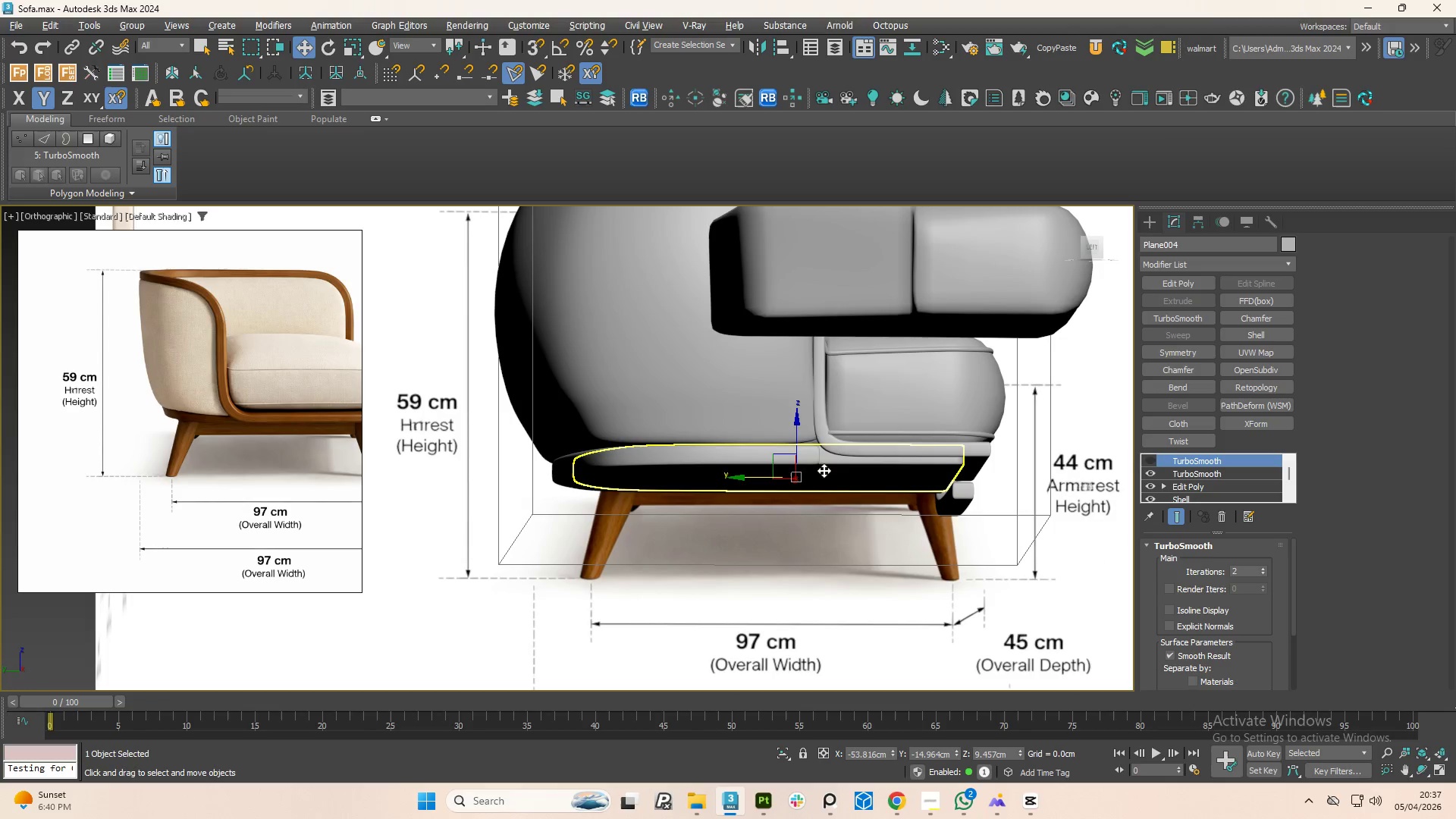 
key(Alt+AltLeft)
 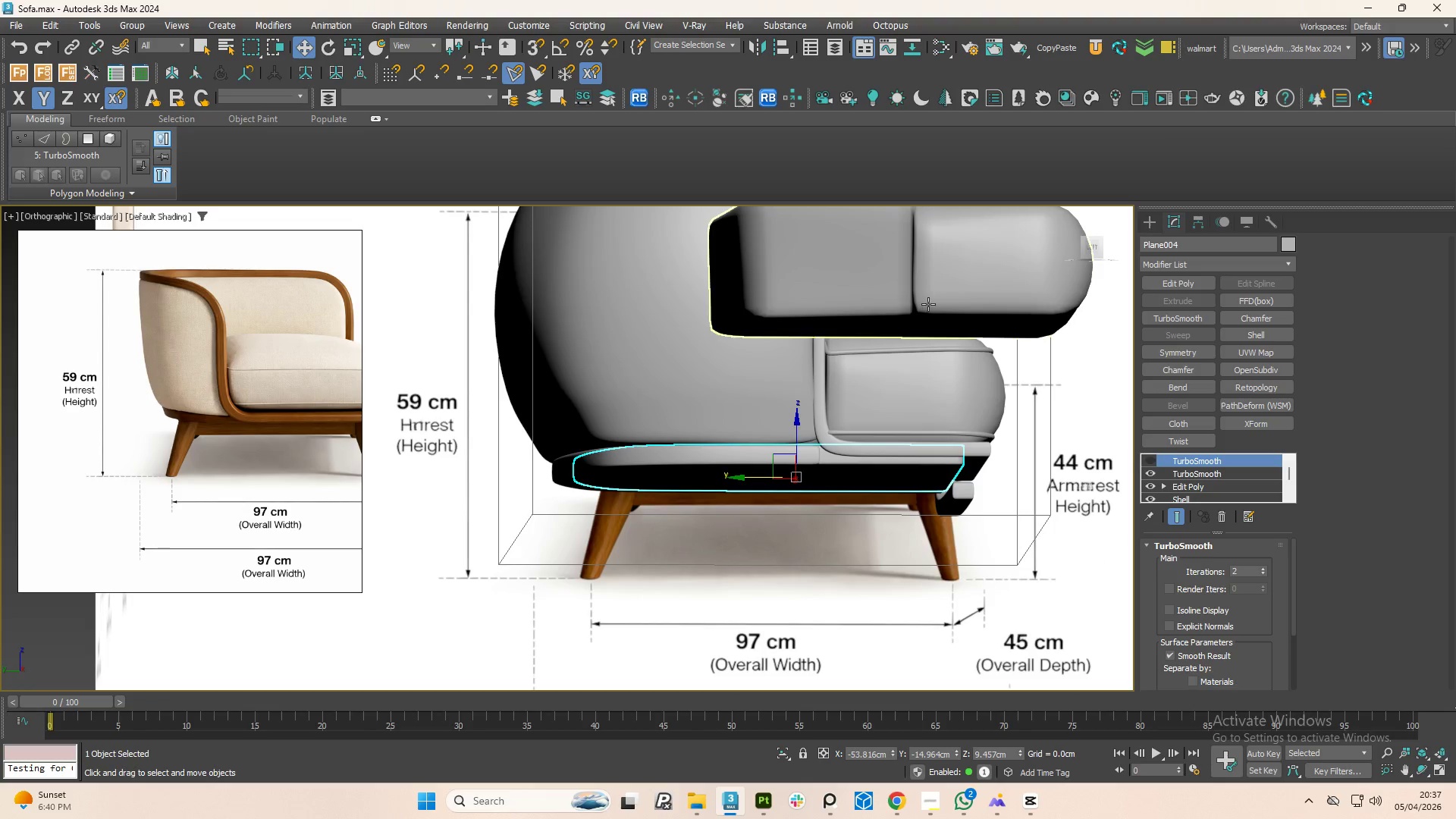 
left_click([934, 293])
 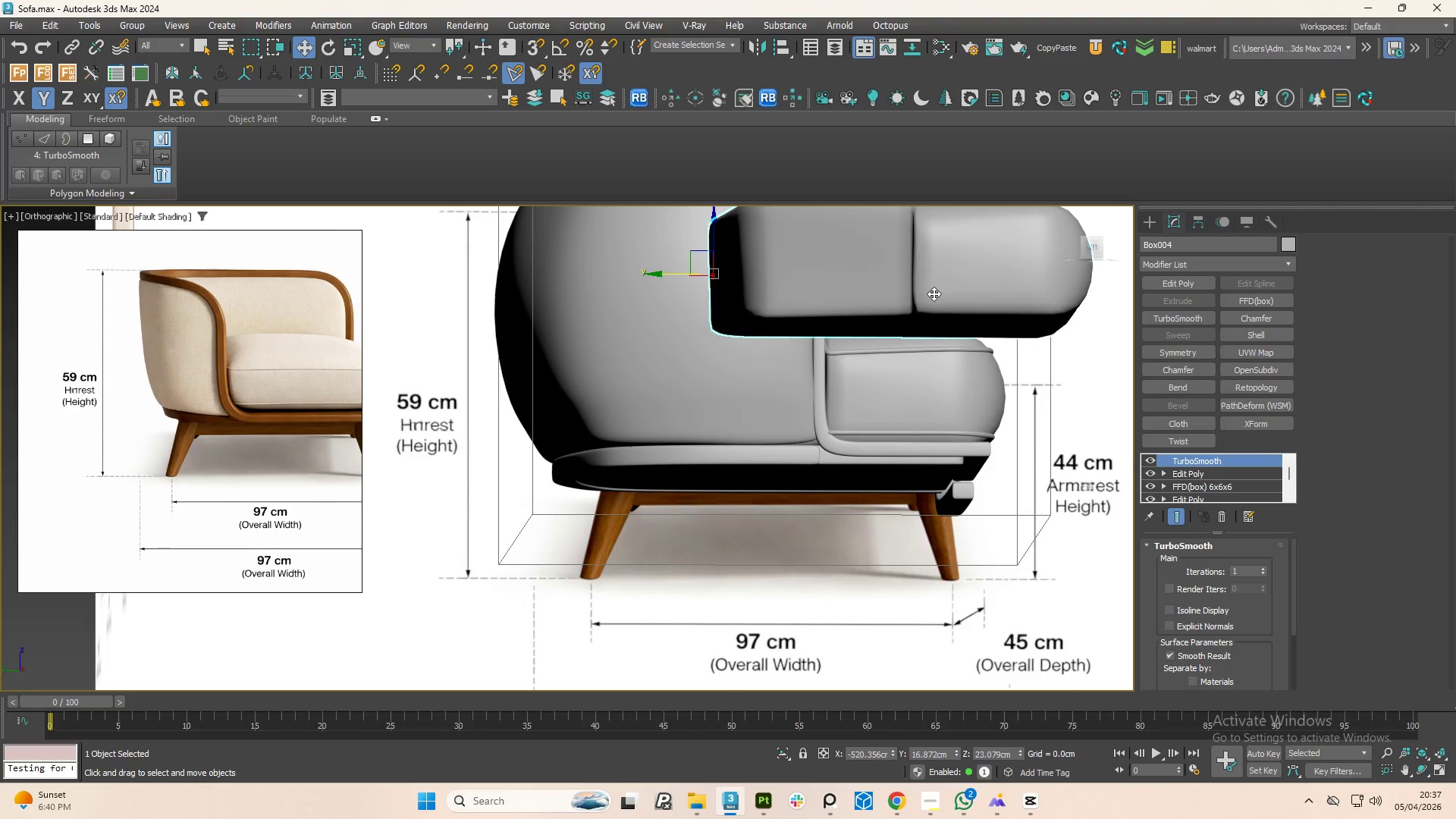 
right_click([934, 293])
 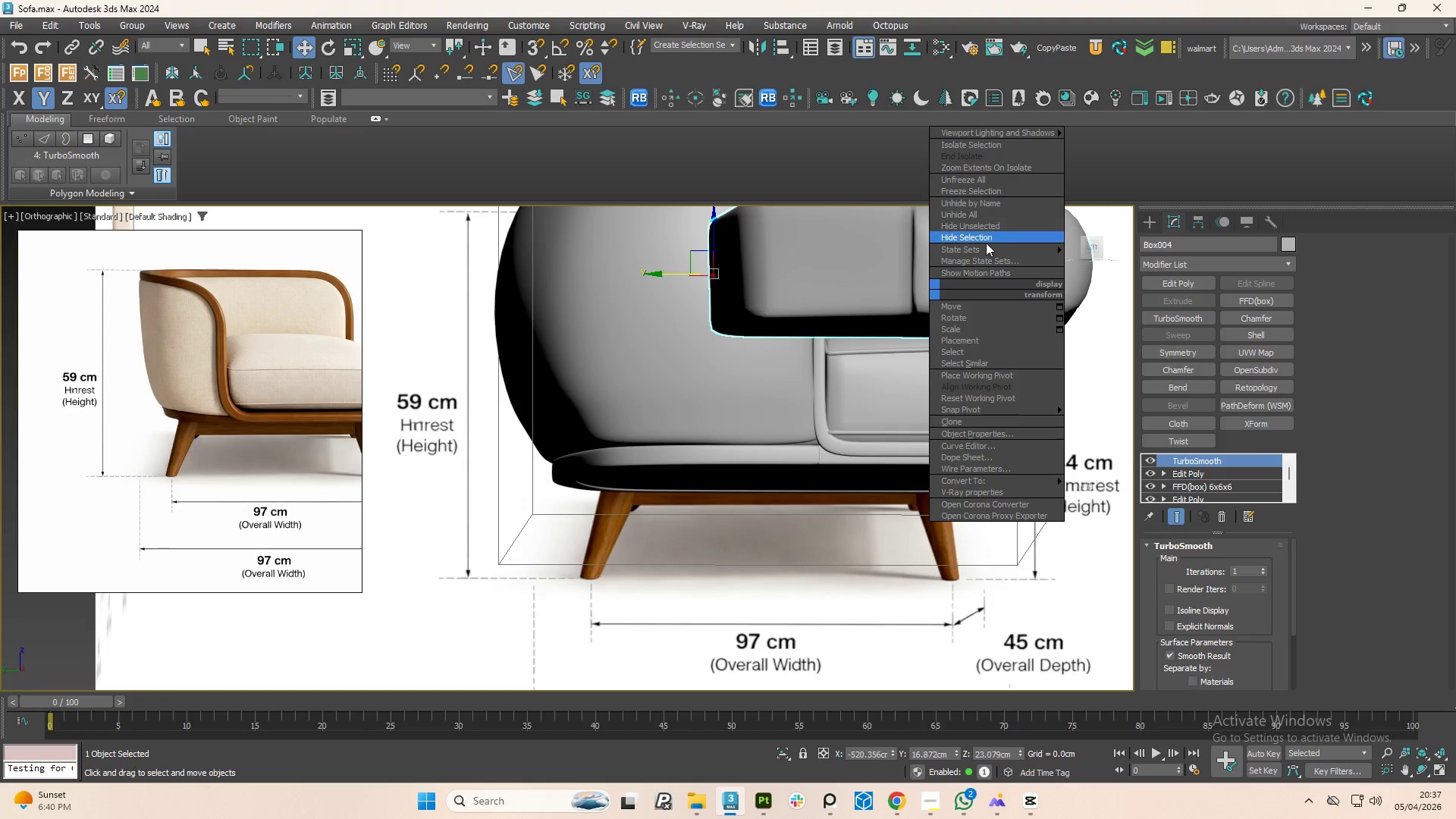 
left_click([986, 243])
 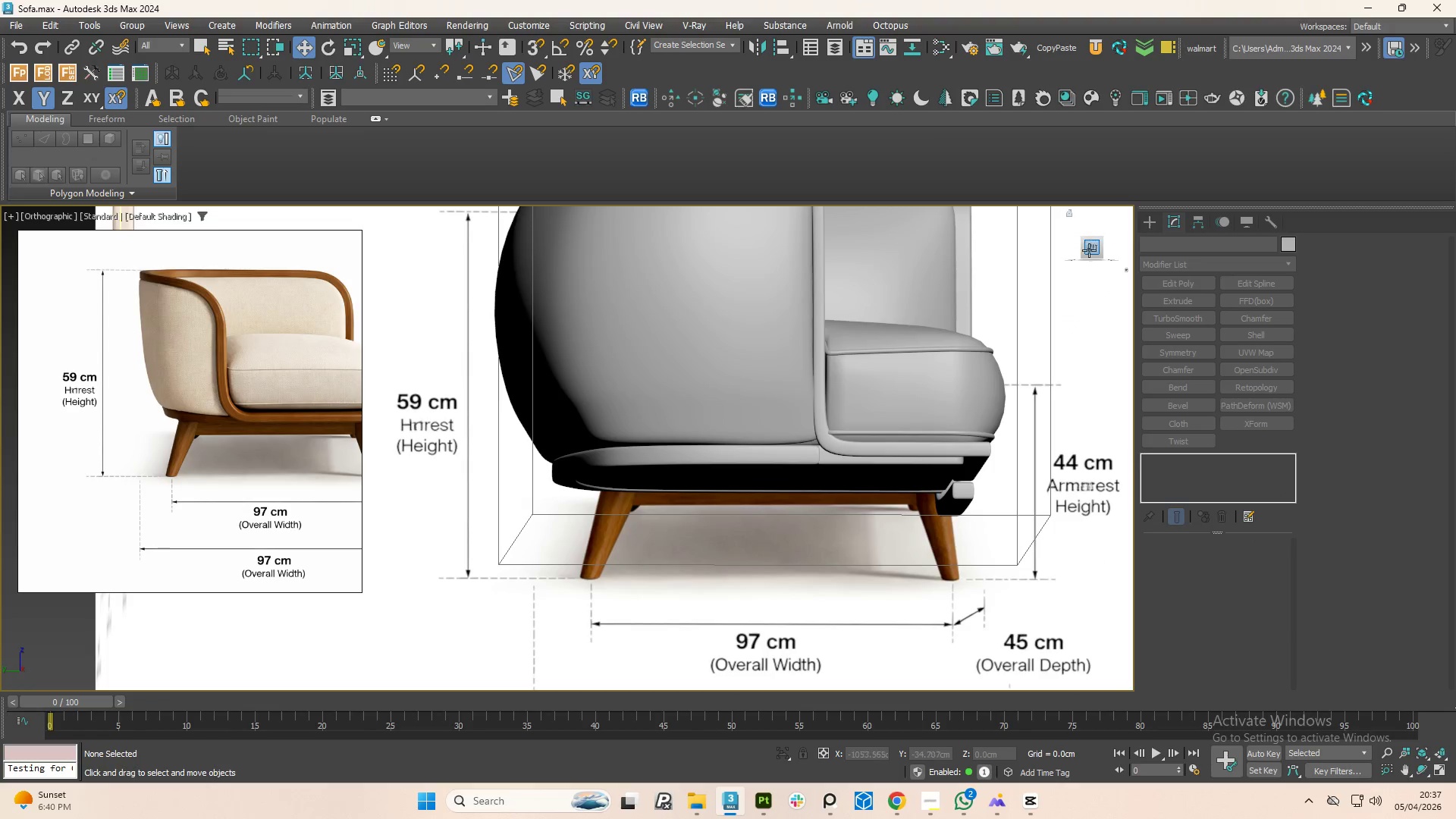 
left_click([1089, 250])
 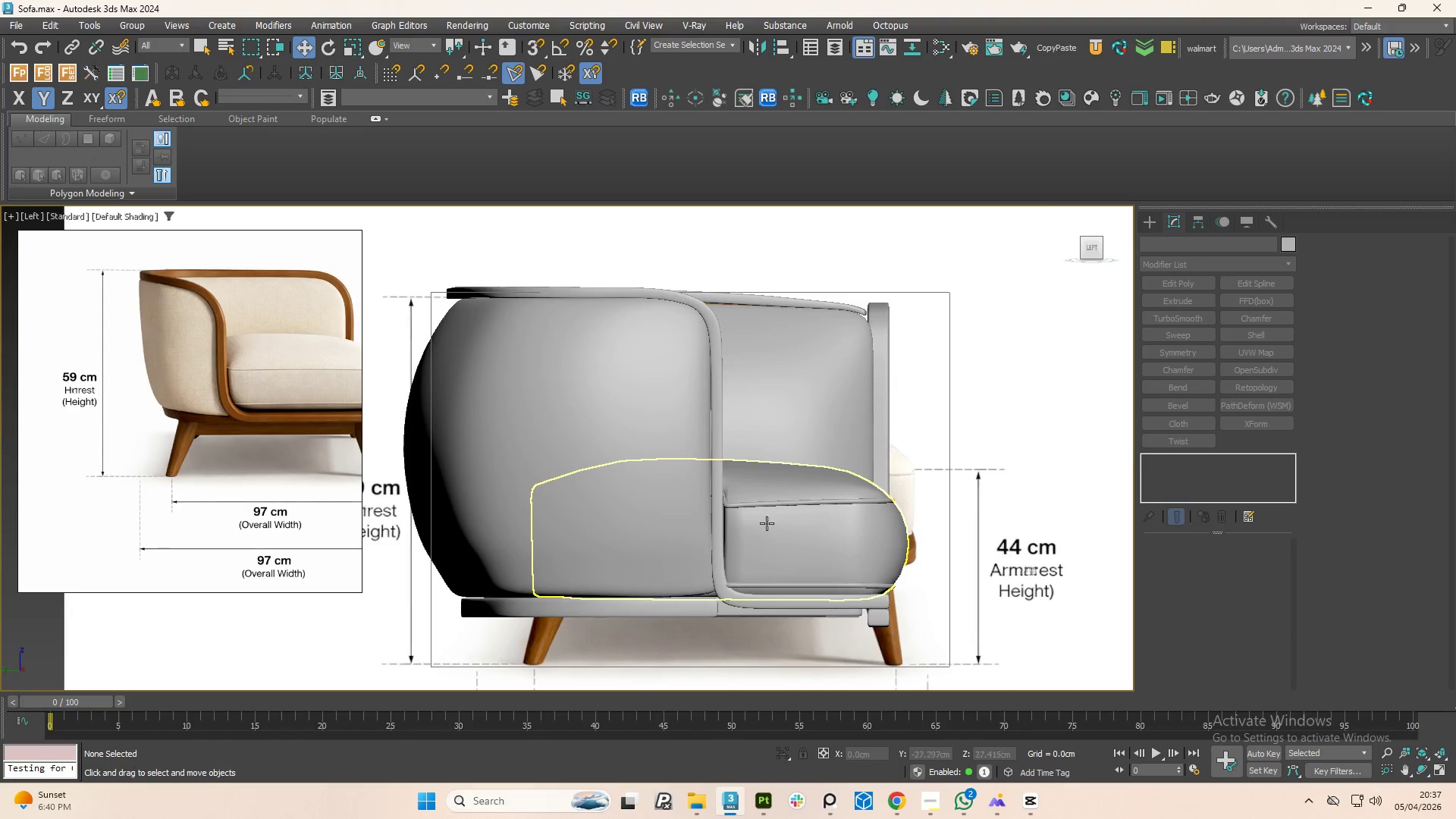 
scroll: coordinate [717, 604], scroll_direction: up, amount: 2.0
 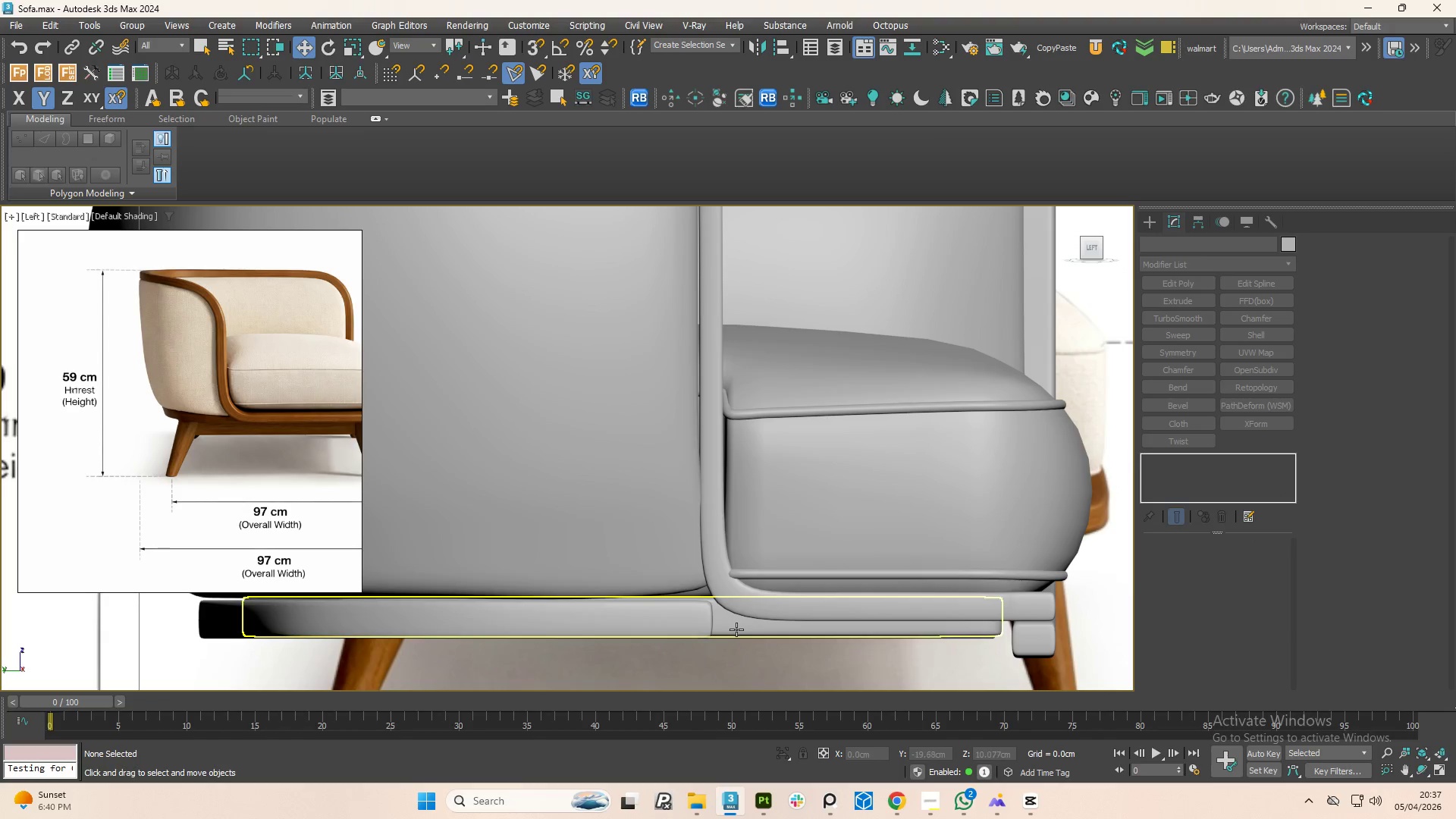 
left_click([733, 629])
 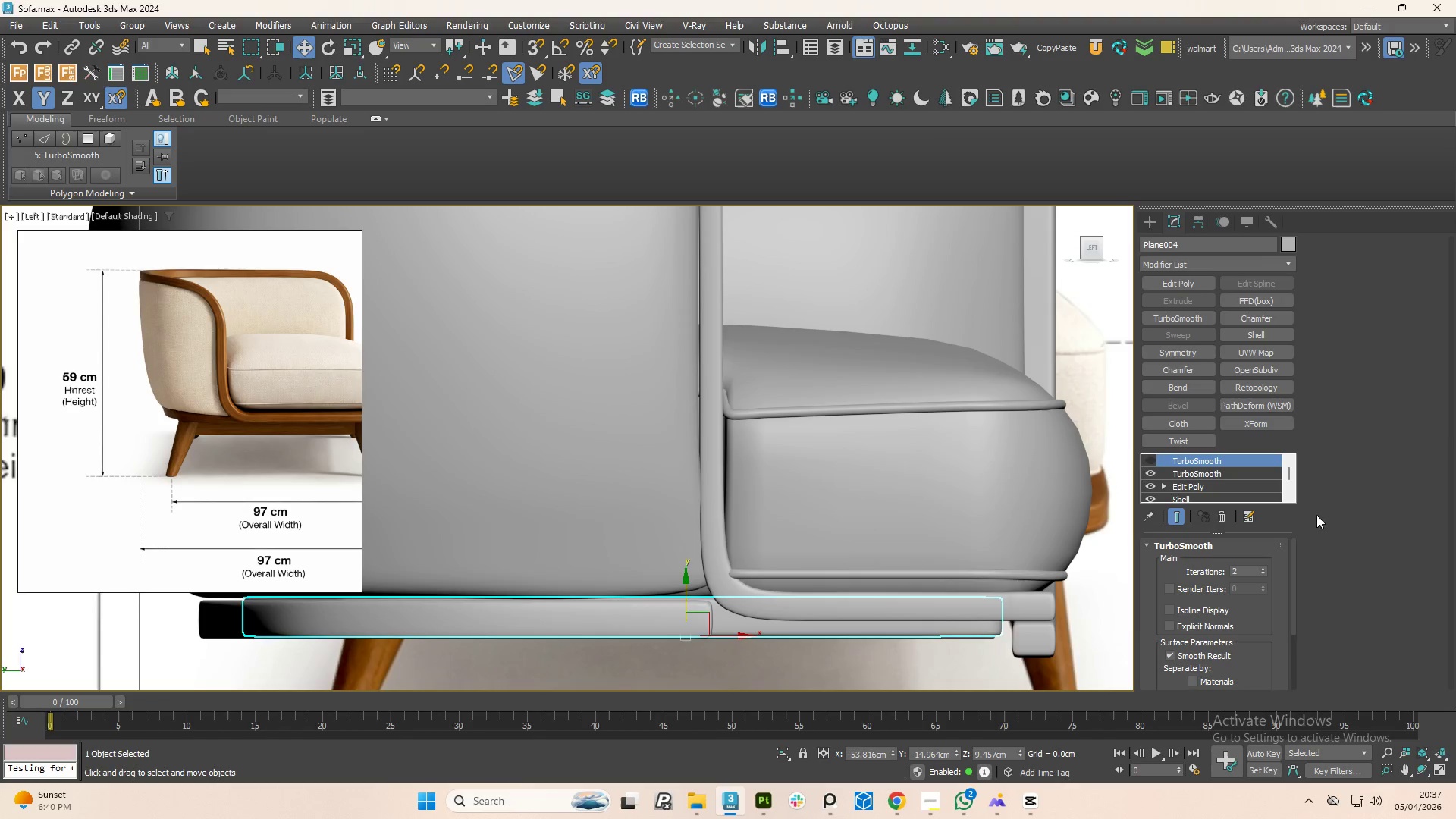 
hold_key(key=AltLeft, duration=1.5)
 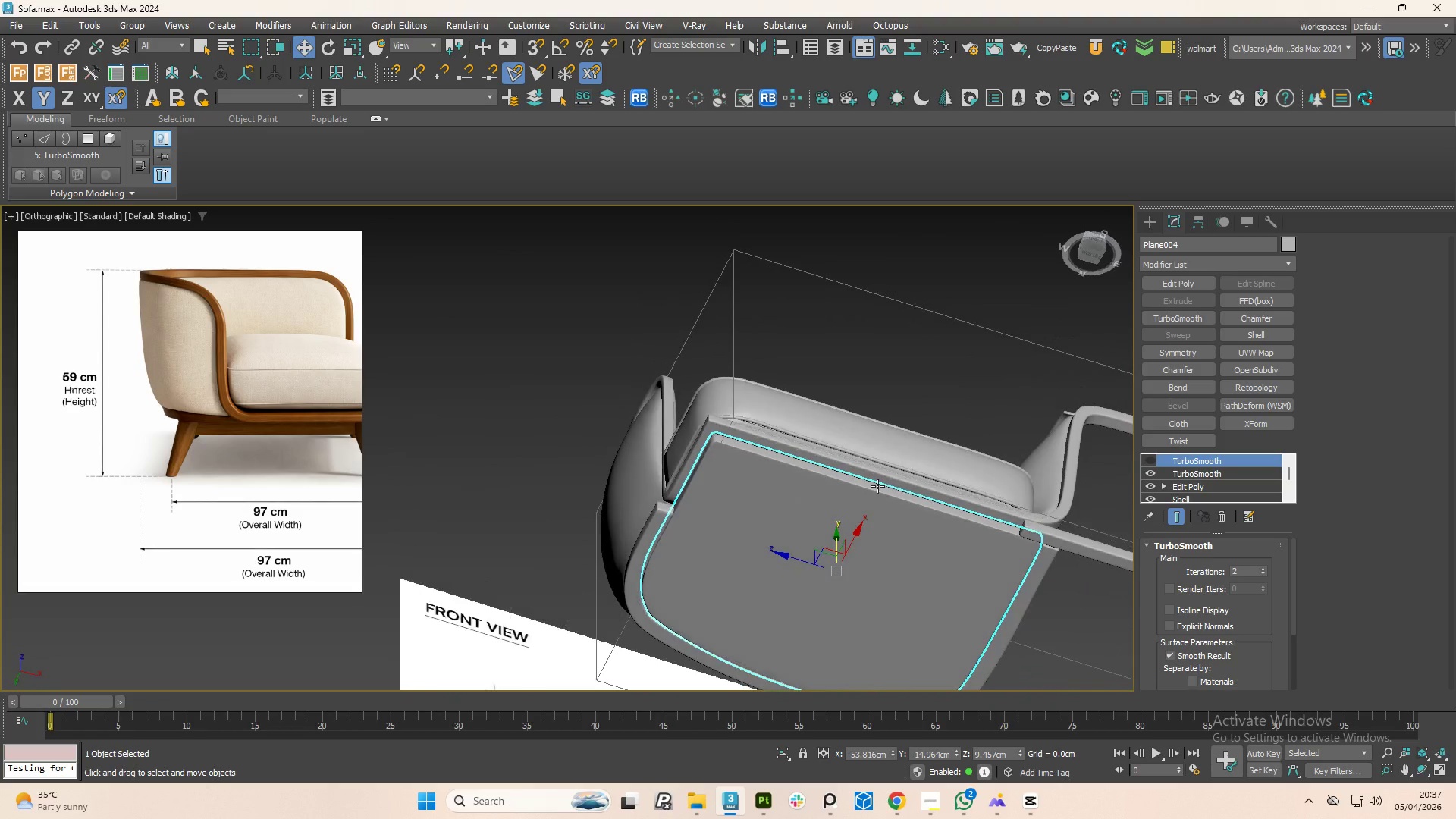 
scroll: coordinate [944, 554], scroll_direction: down, amount: 3.0
 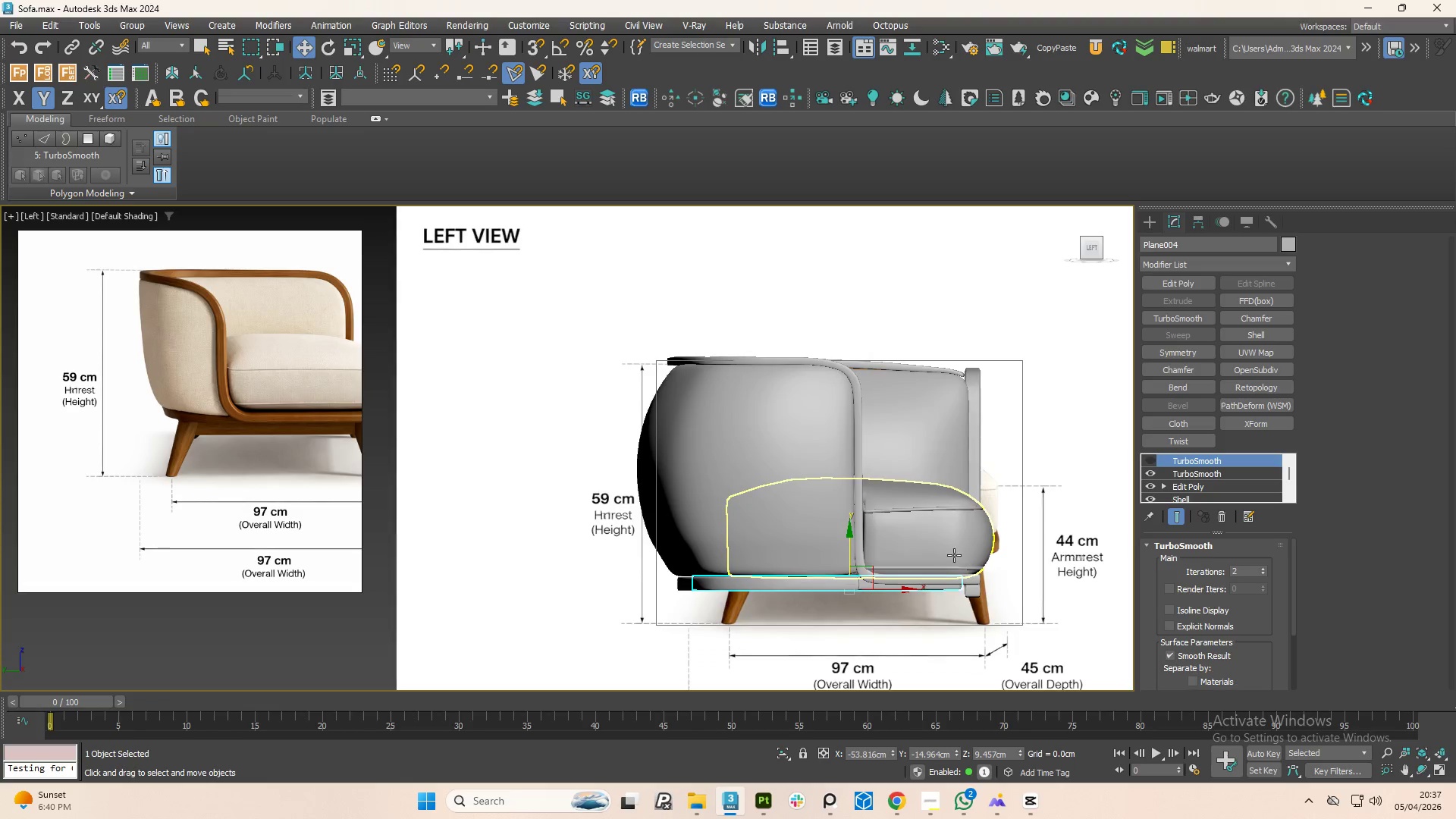 
hold_key(key=AltLeft, duration=1.51)
 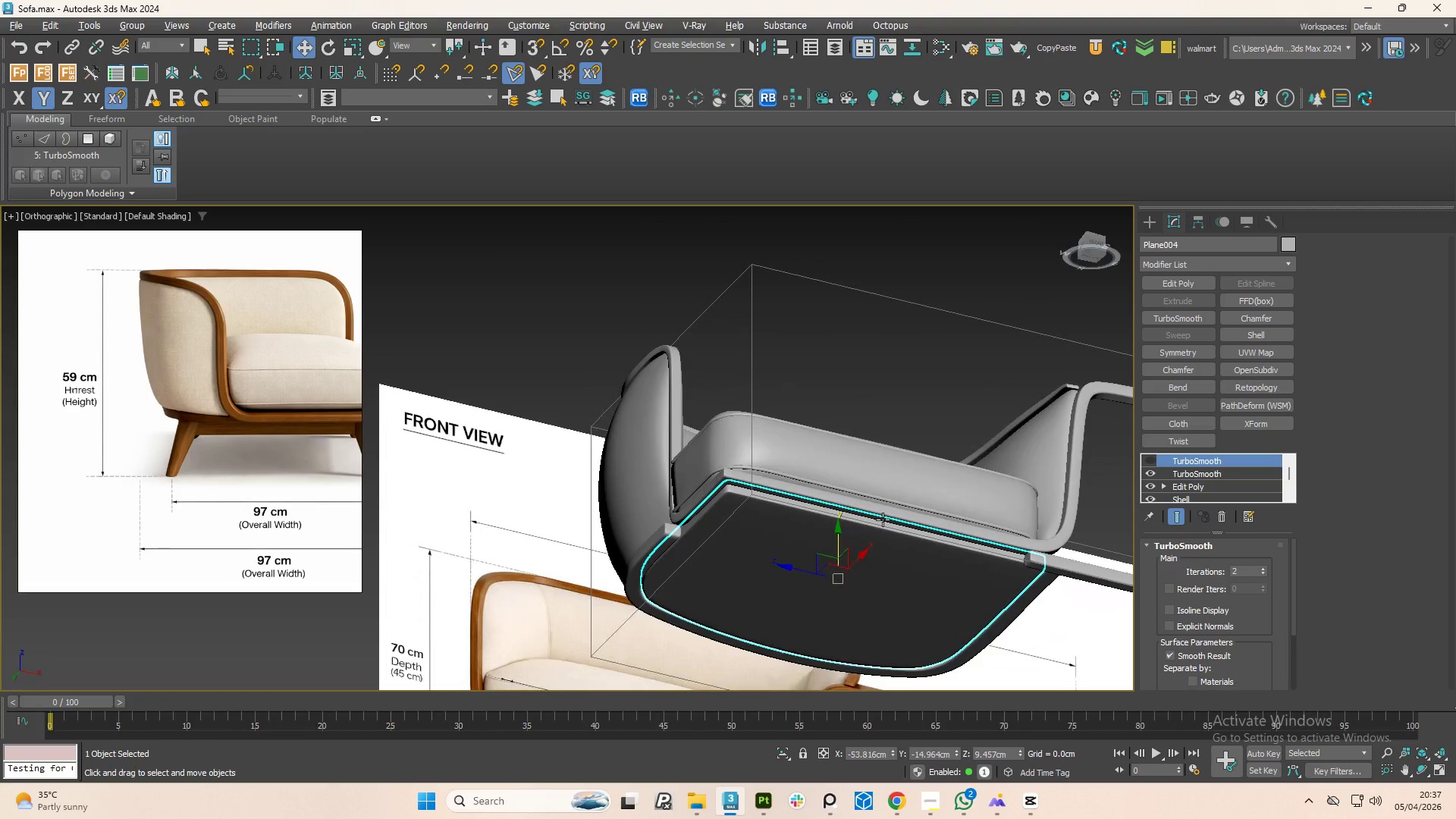 
hold_key(key=AltLeft, duration=1.52)
 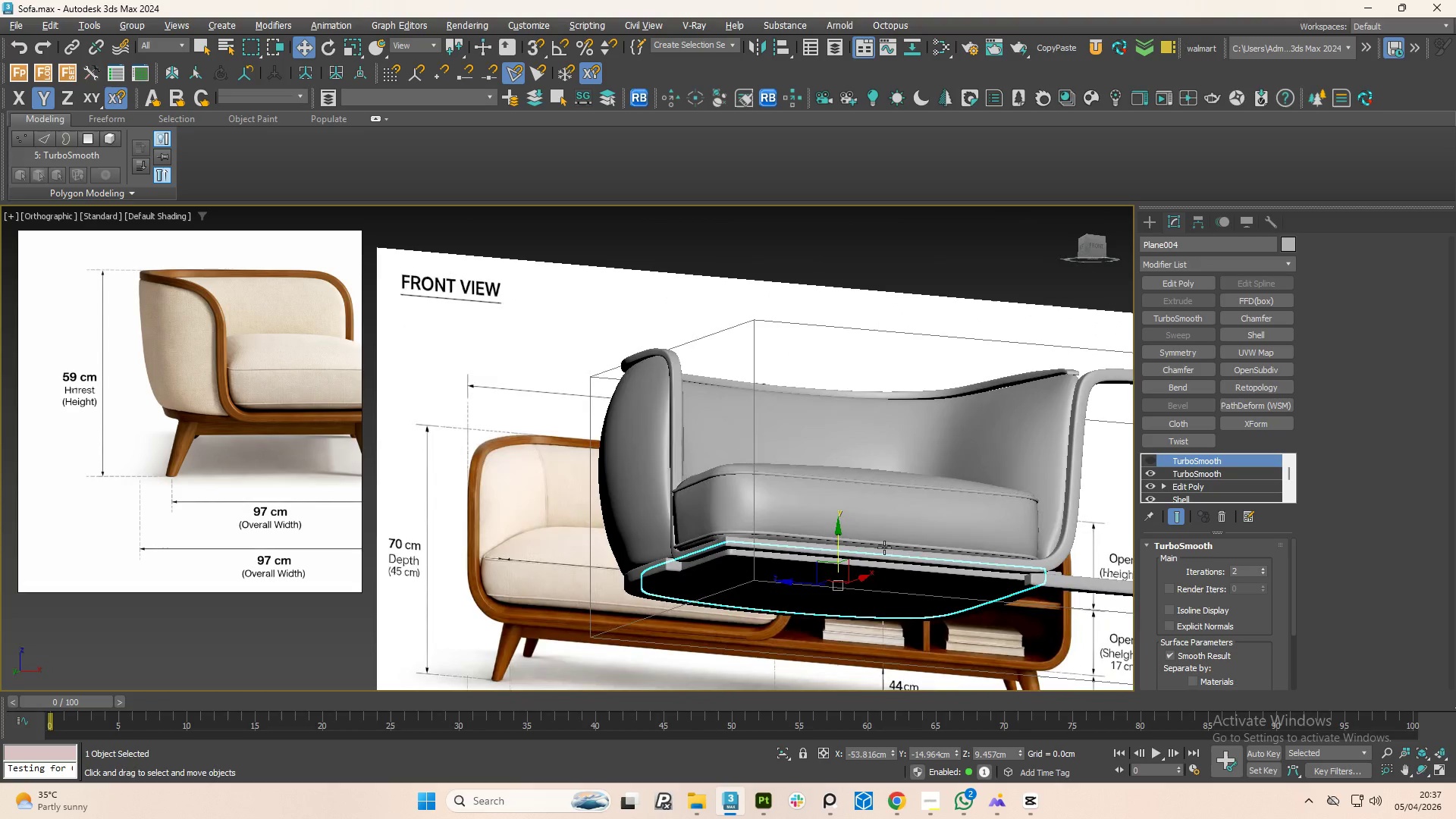 
hold_key(key=AltLeft, duration=1.14)
 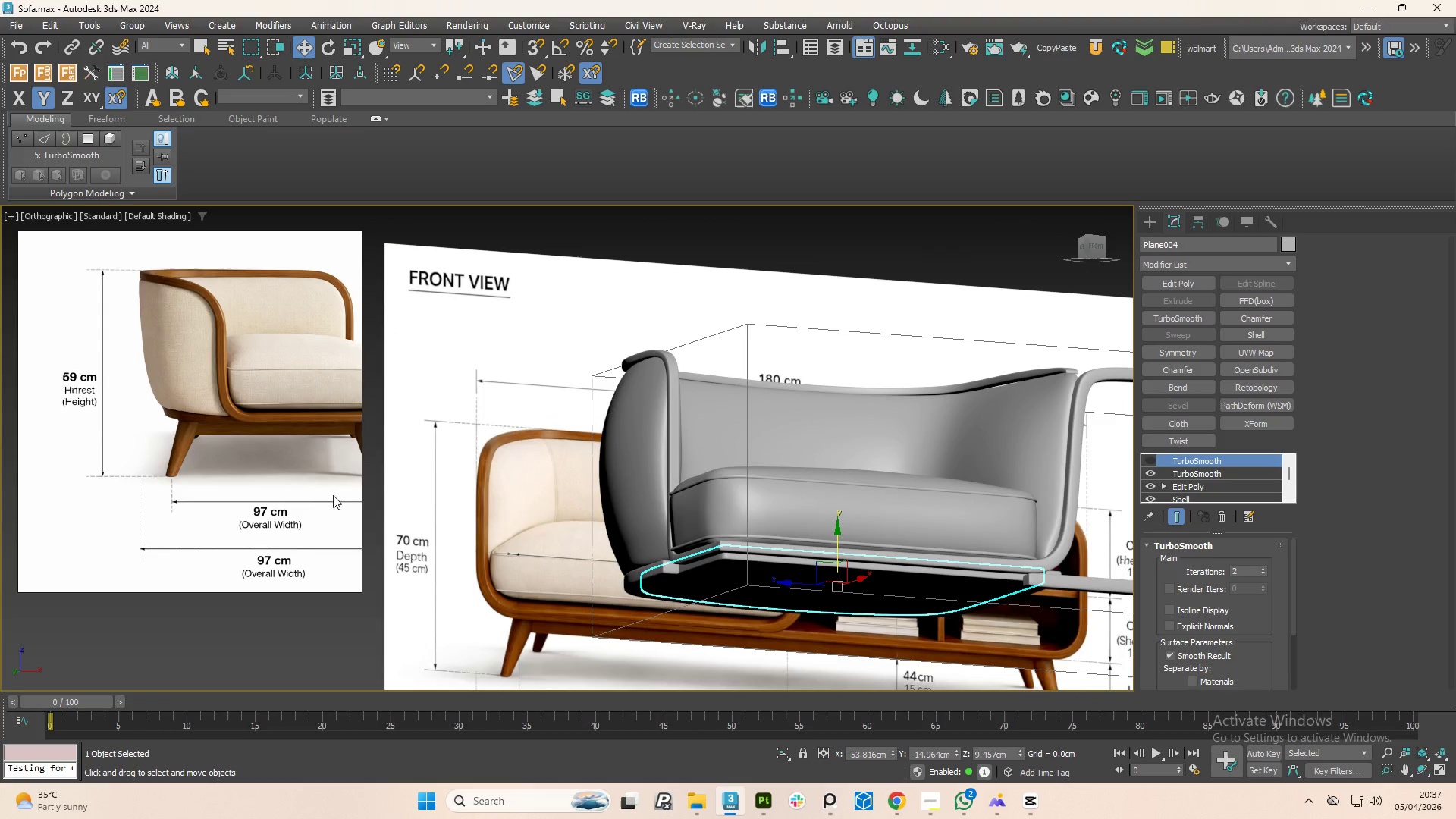 
scroll: coordinate [215, 463], scroll_direction: down, amount: 6.0
 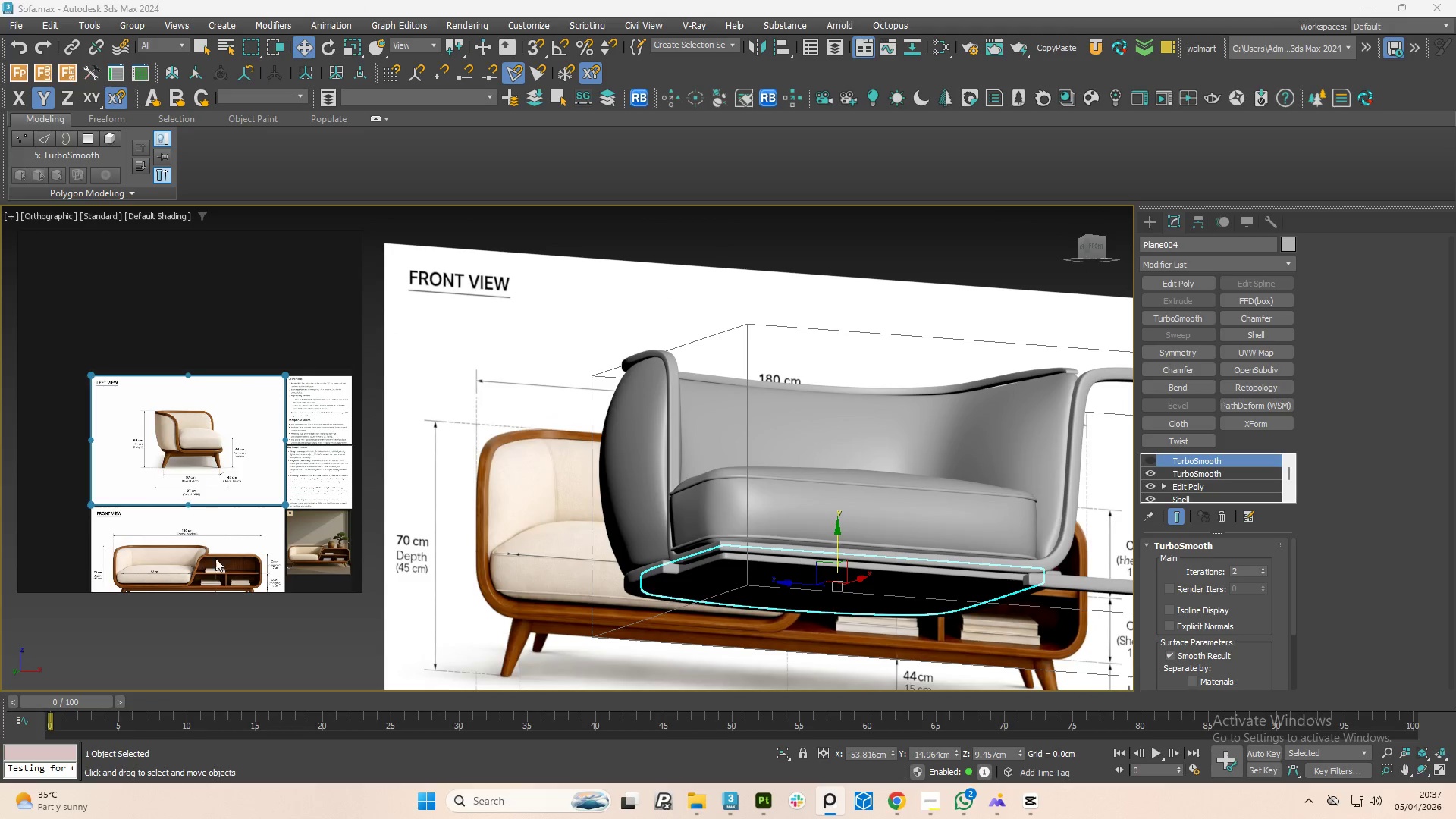 
scroll: coordinate [182, 457], scroll_direction: up, amount: 9.0
 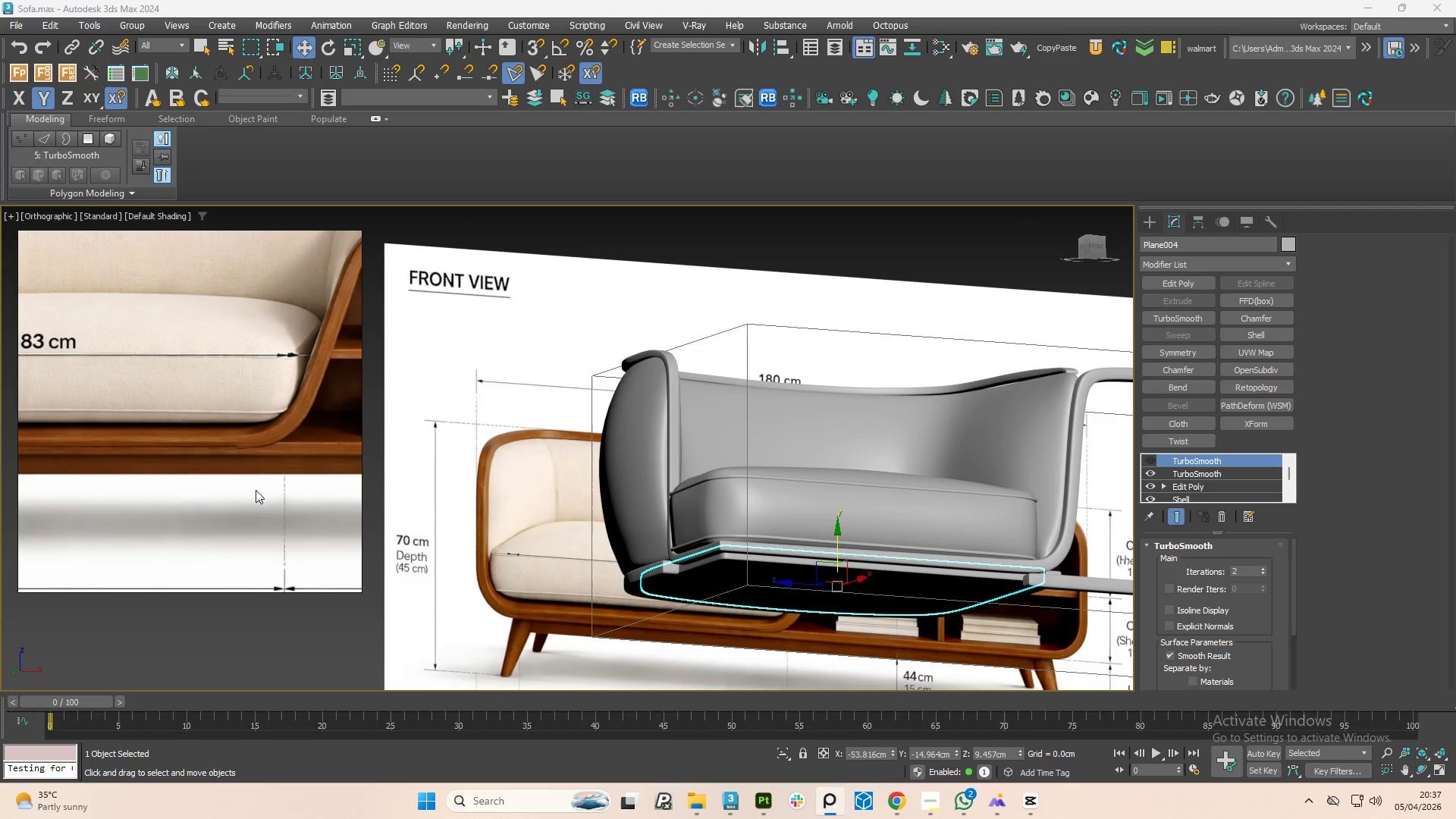 
scroll: coordinate [277, 493], scroll_direction: down, amount: 3.0
 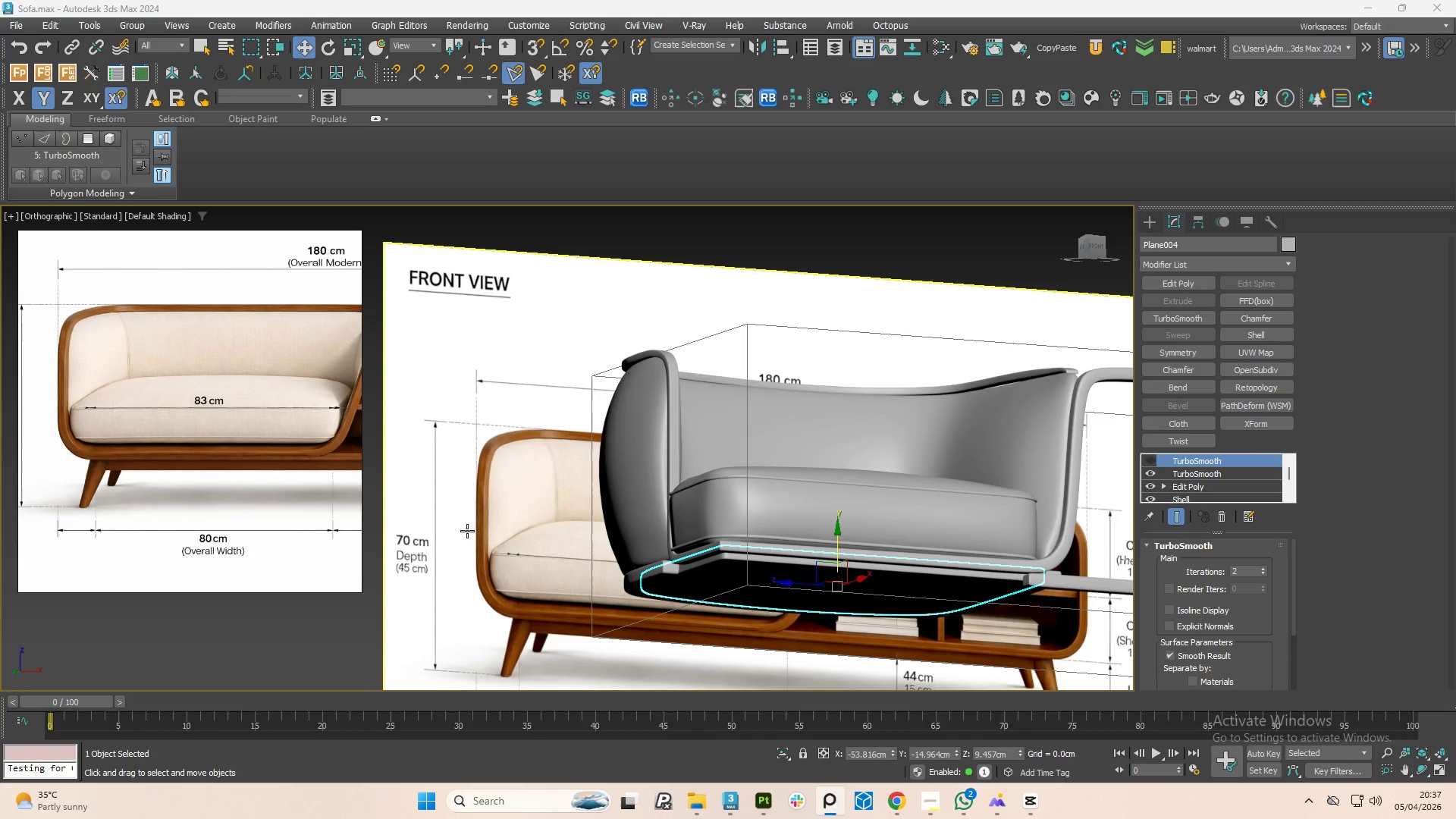 
hold_key(key=AltLeft, duration=1.51)
 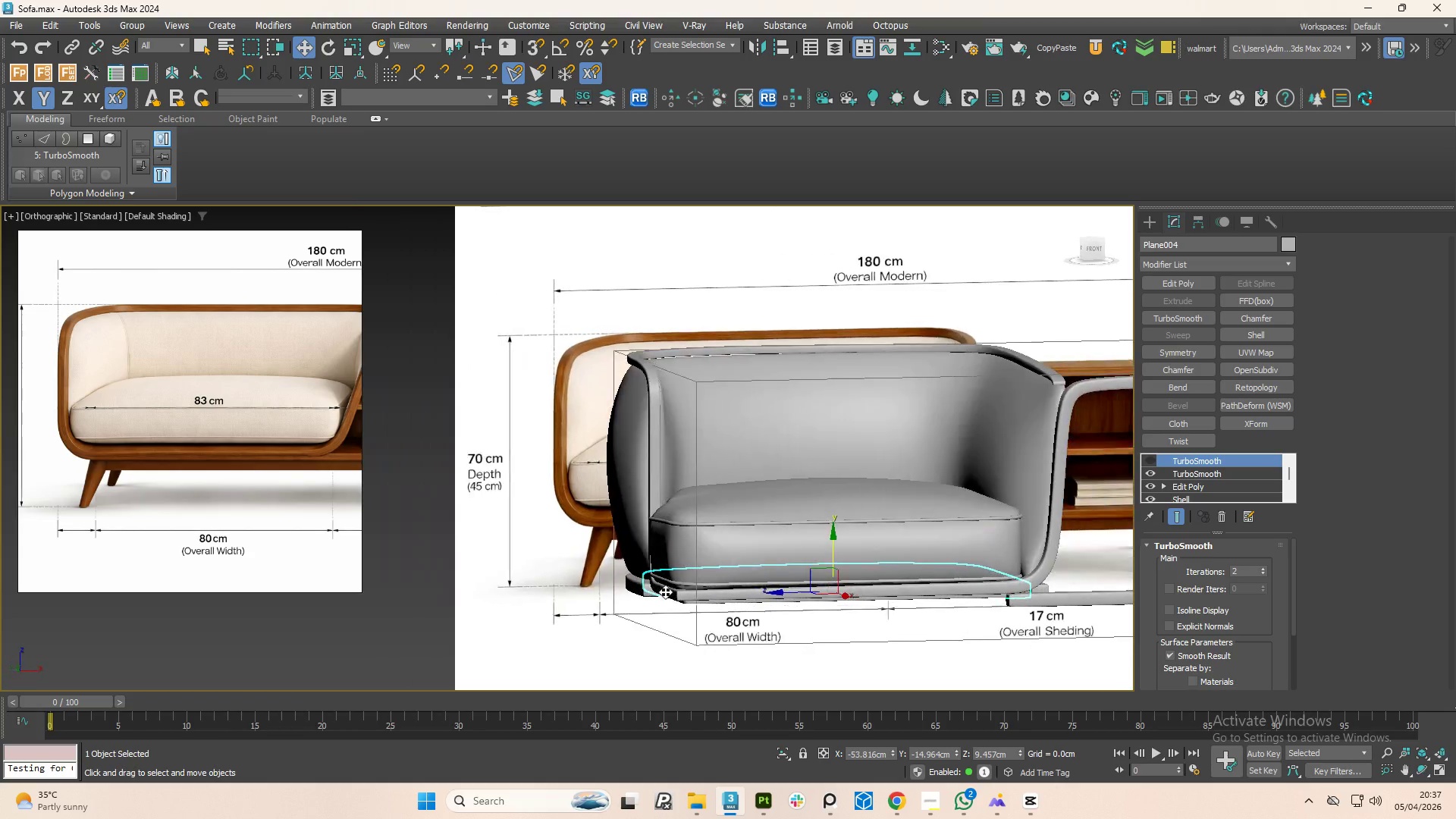 
hold_key(key=AltLeft, duration=1.49)
scroll: coordinate [717, 598], scroll_direction: up, amount: 1.0
 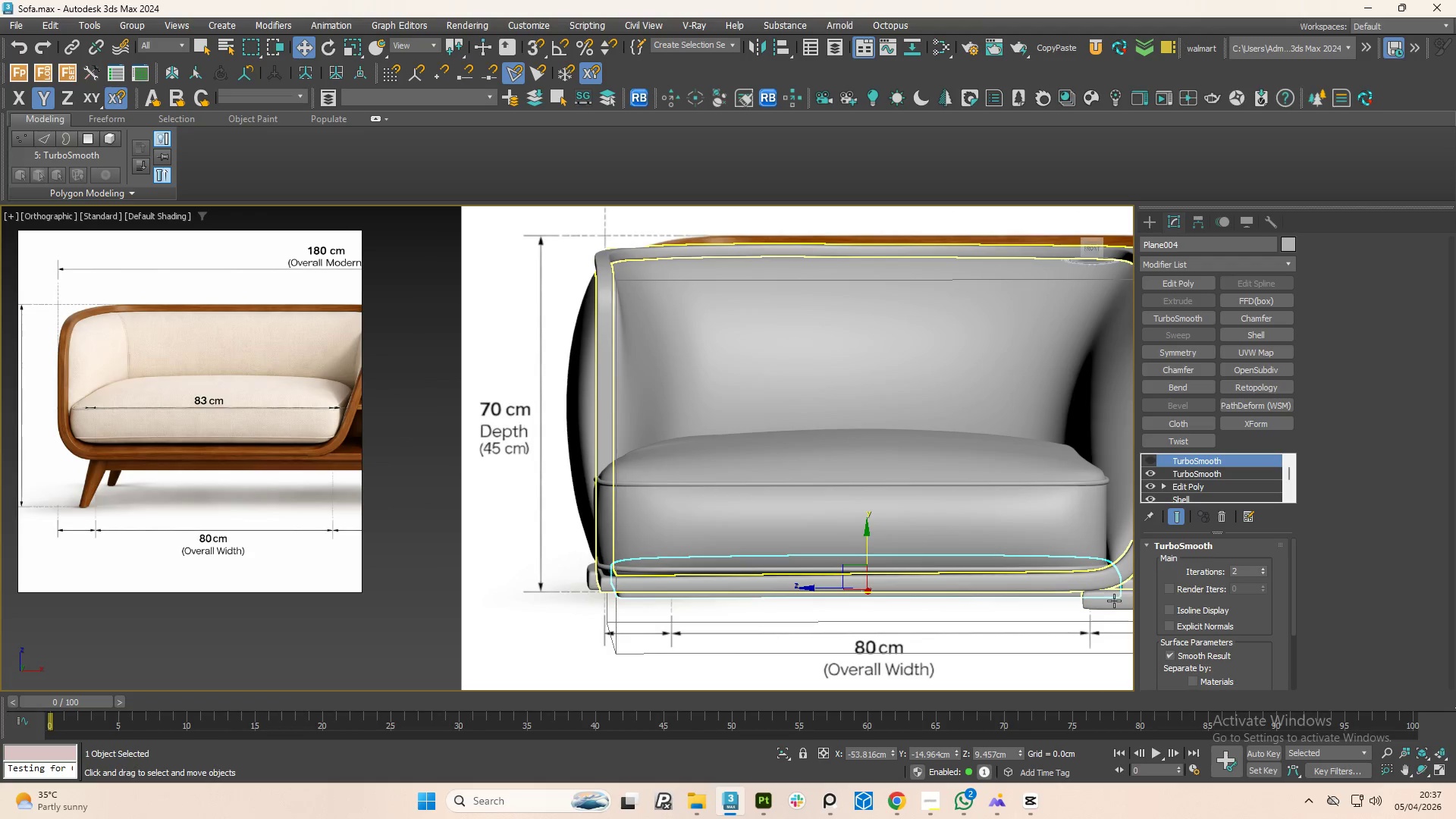 
left_click([1115, 601])
 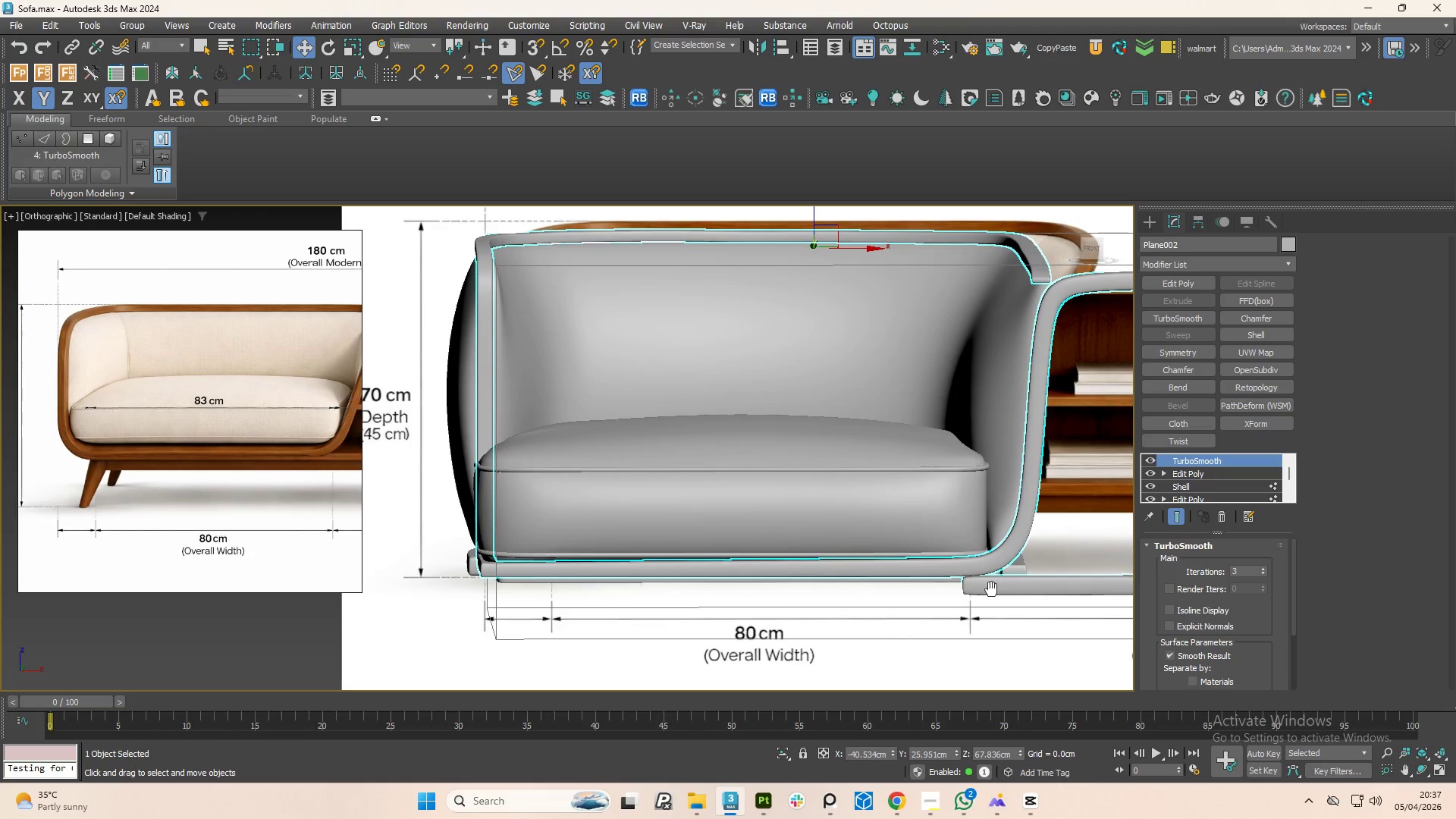 
left_click([994, 587])
 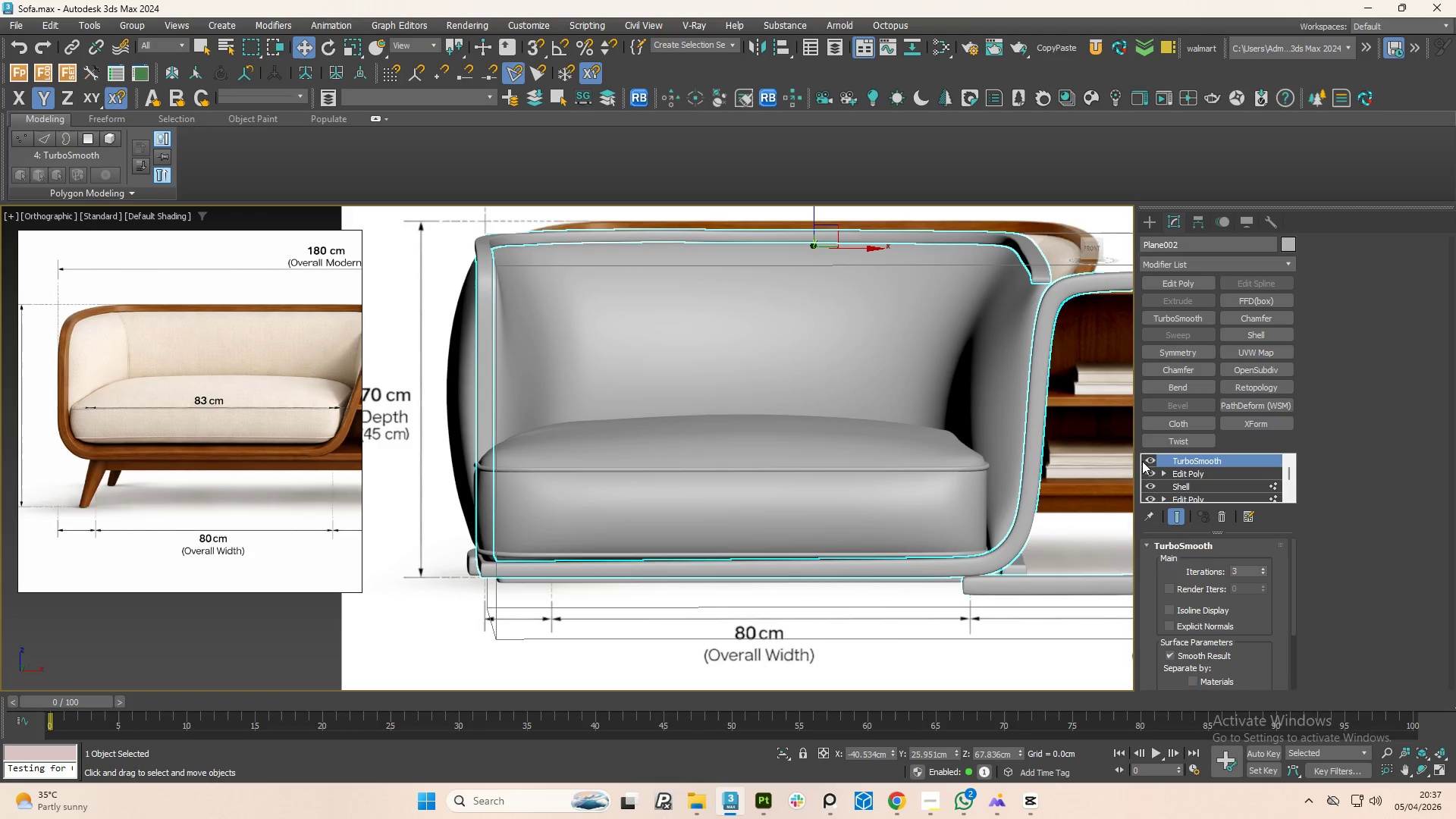 
left_click([1147, 461])
 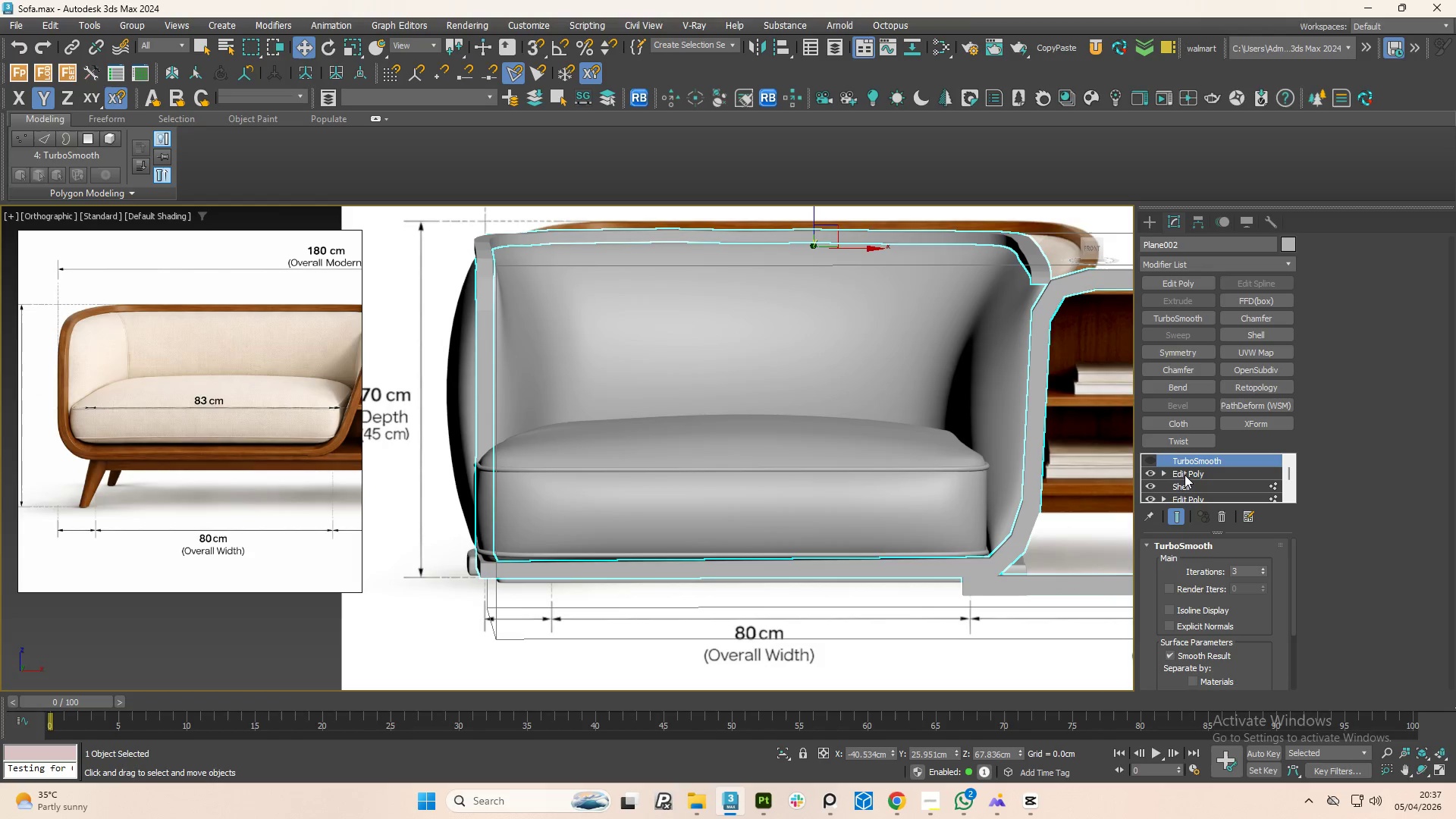 
left_click([1185, 475])
 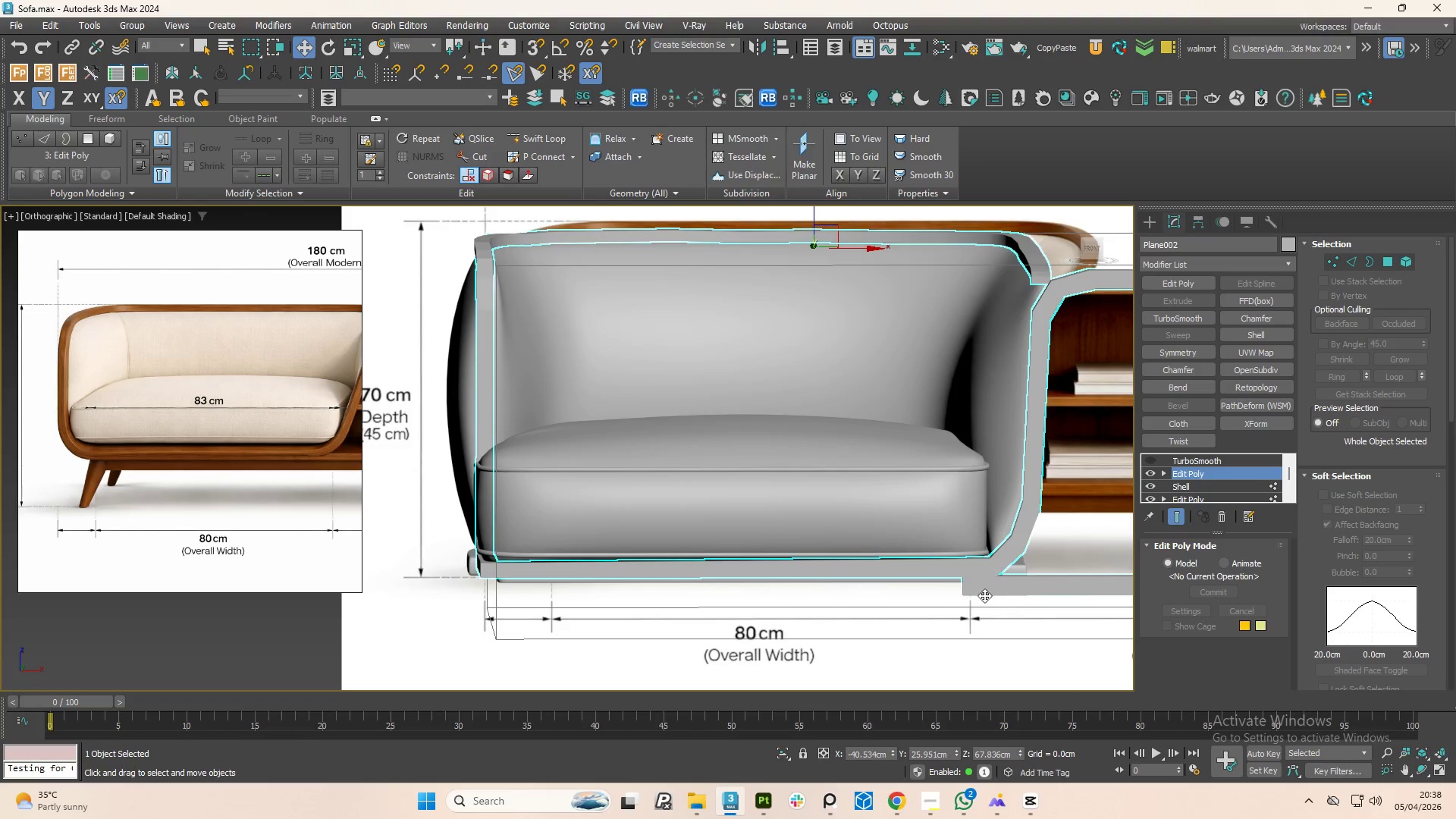 
scroll: coordinate [975, 579], scroll_direction: up, amount: 2.0
 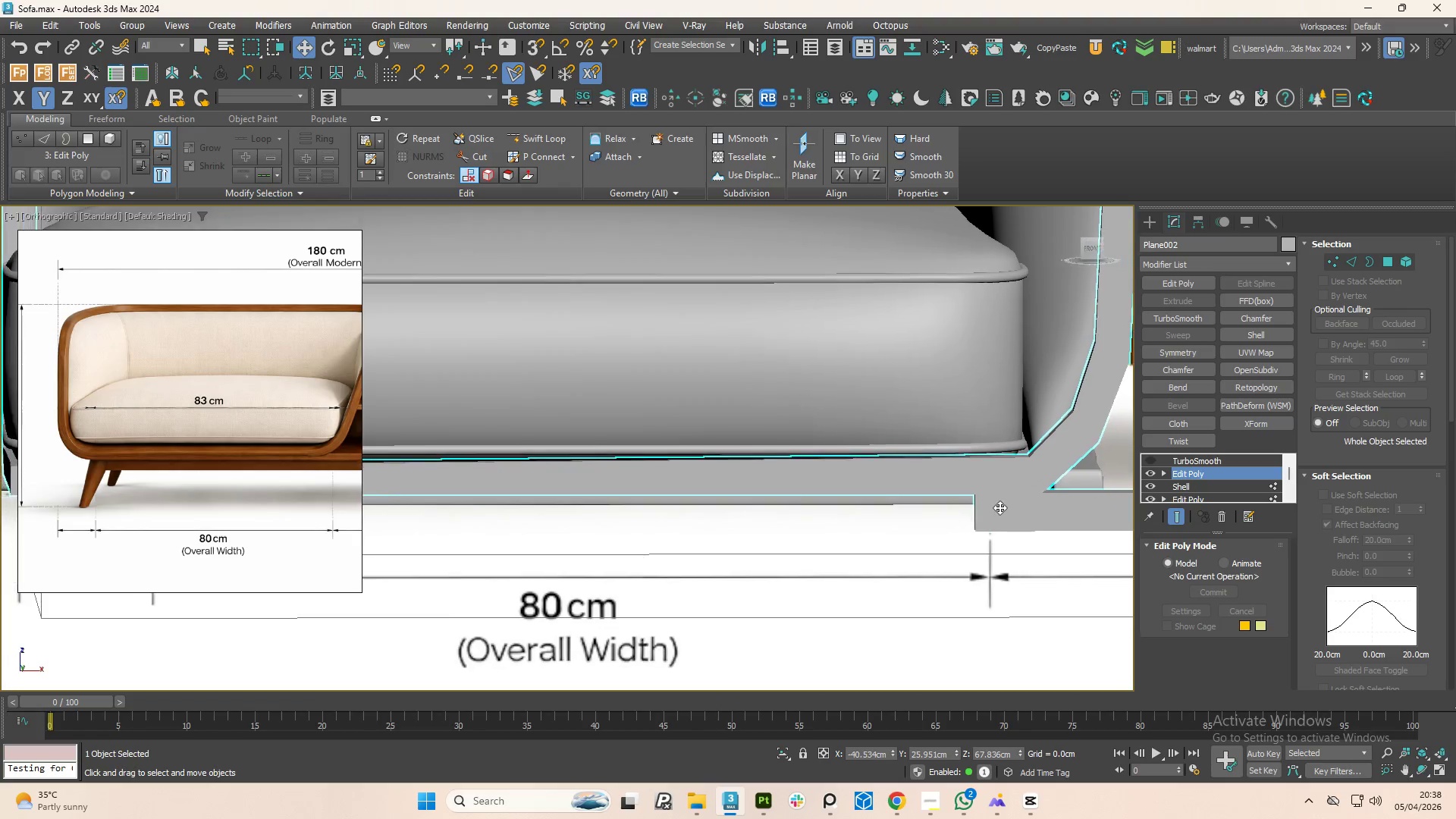 
key(1)
 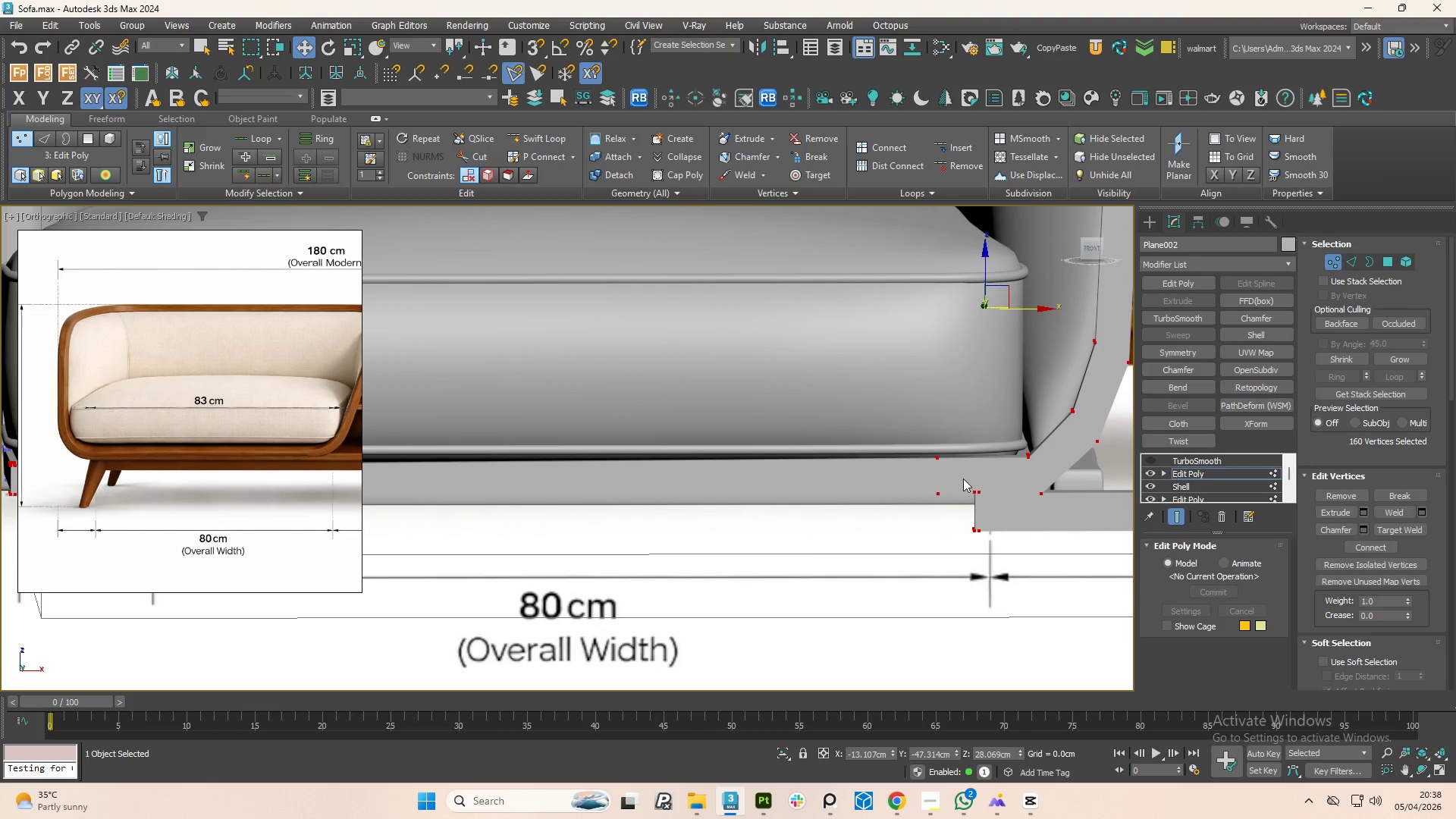 
left_click_drag(start_coordinate=[963, 479], to_coordinate=[1008, 573])
 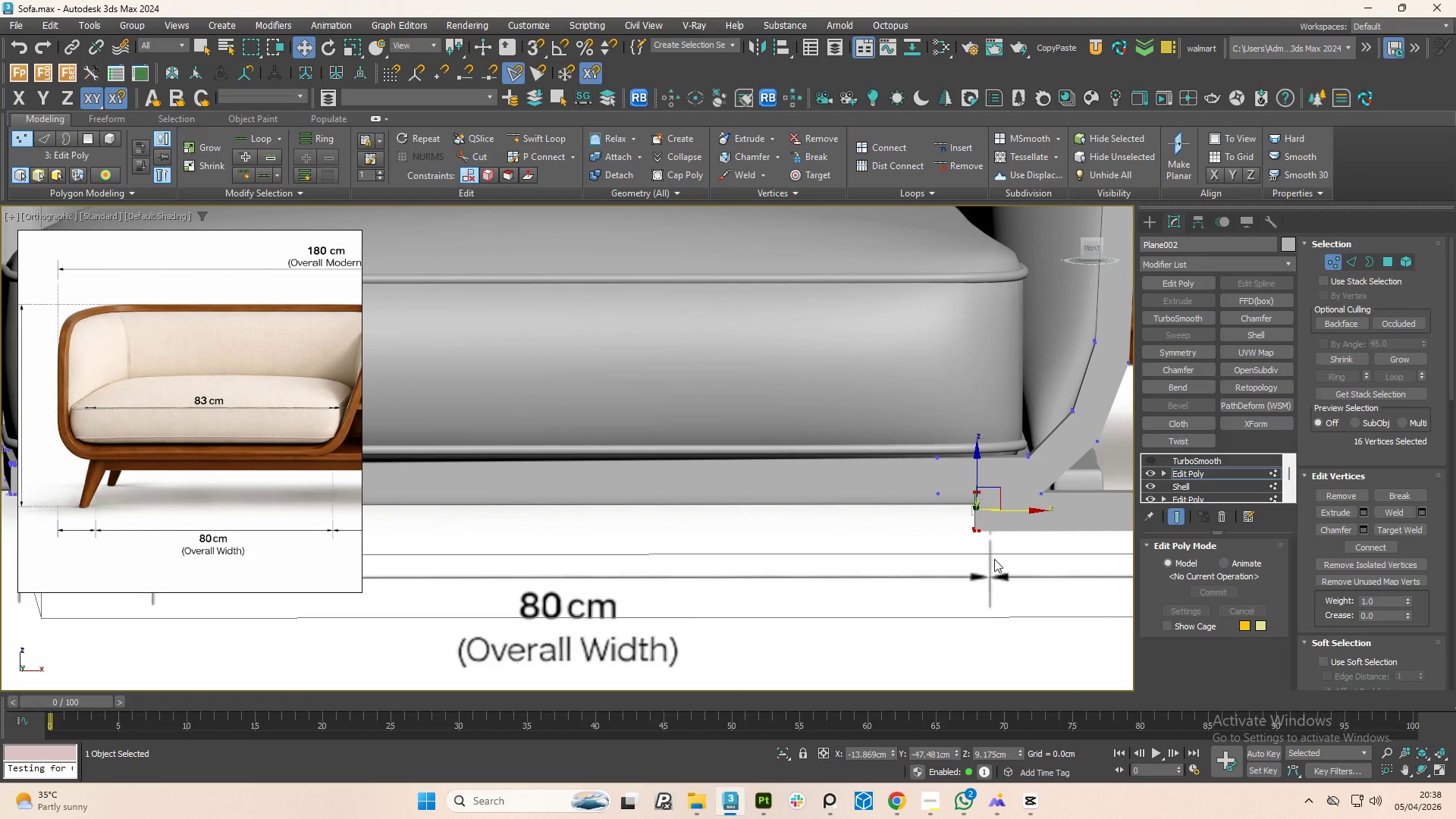 
scroll: coordinate [994, 559], scroll_direction: down, amount: 1.0
 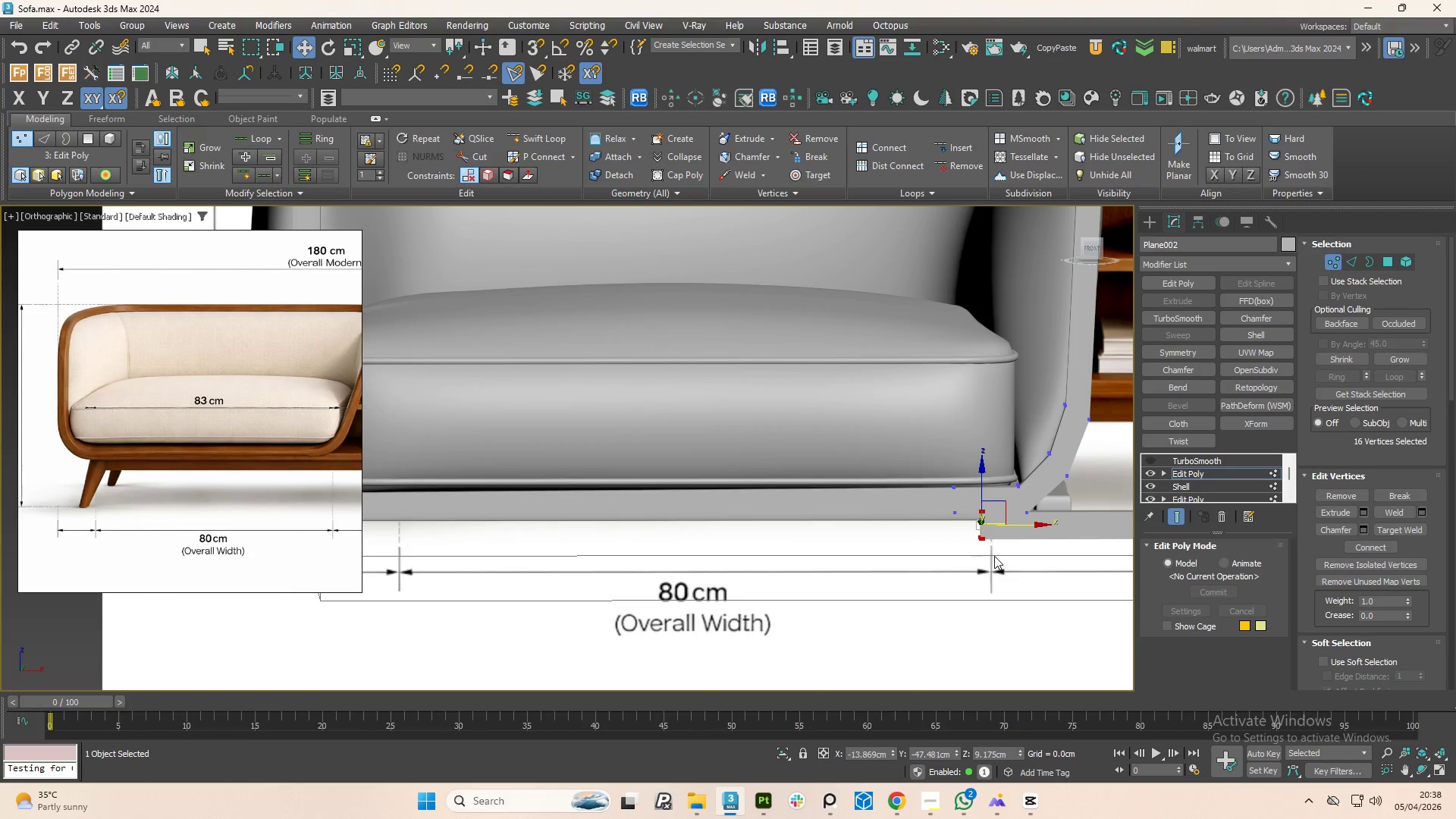 
key(F3)
 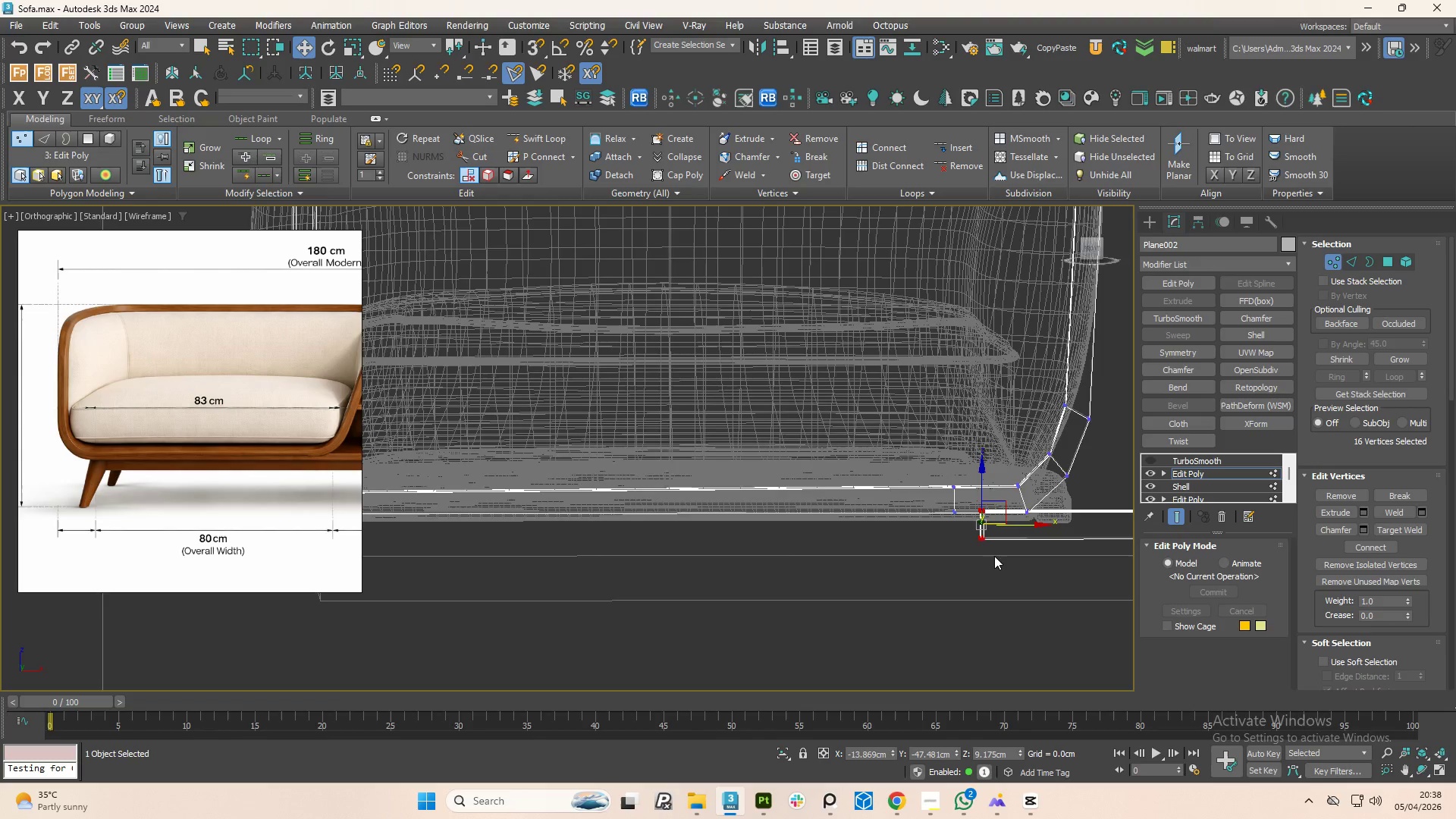 
hold_key(key=AltLeft, duration=1.5)
 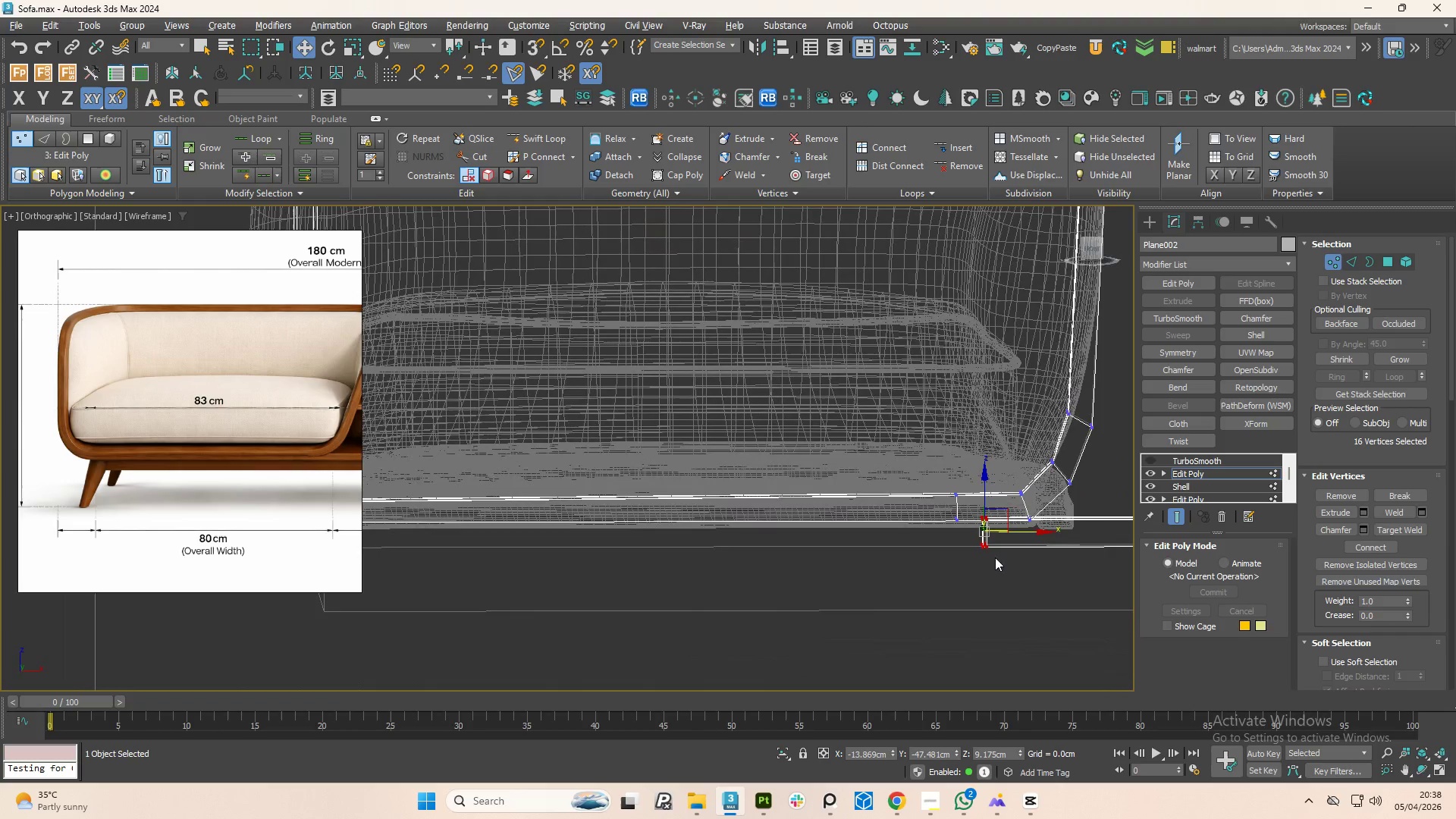 
key(Alt+AltLeft)
 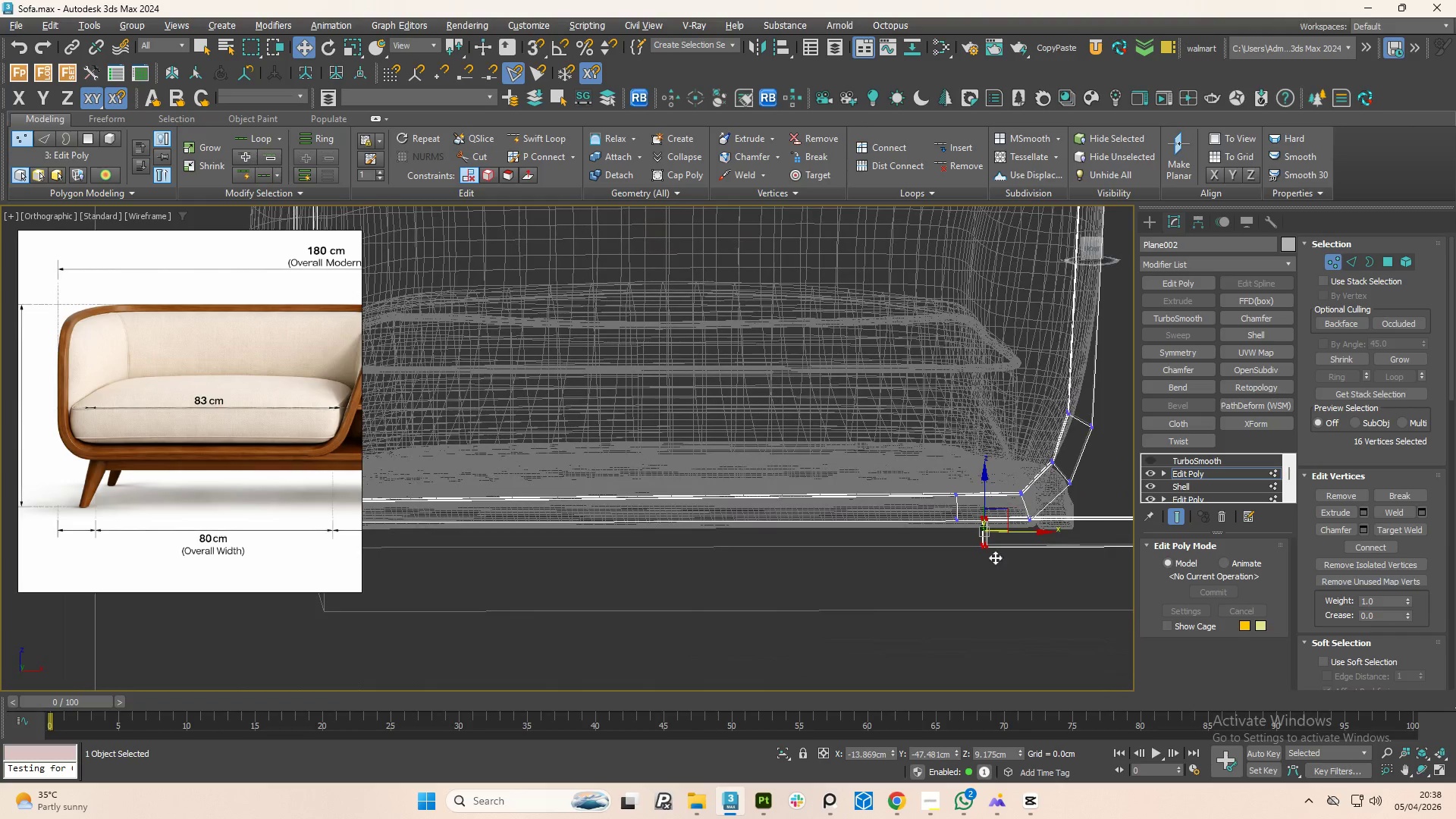 
key(Alt+AltLeft)
 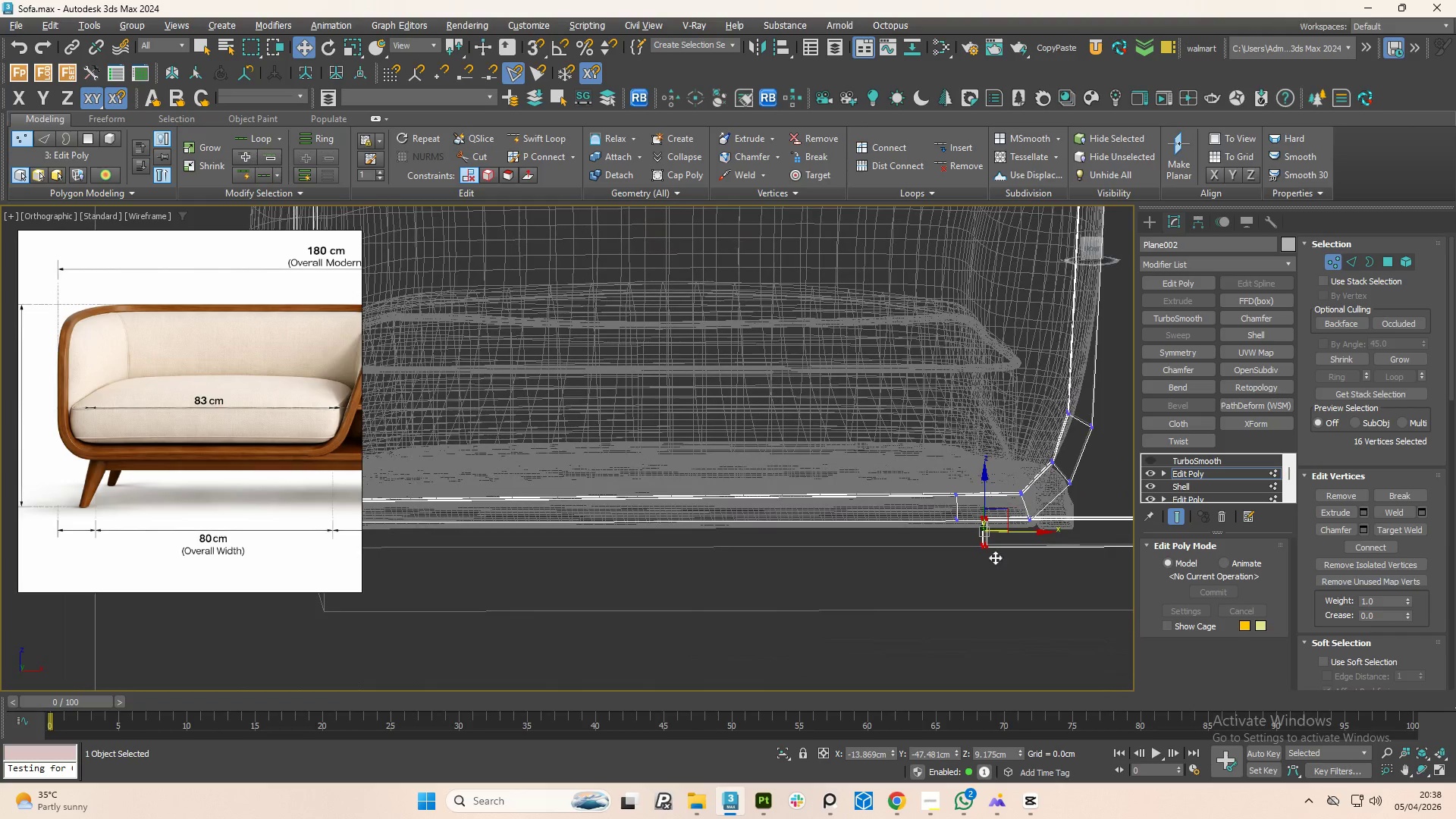 
key(Alt+AltLeft)
 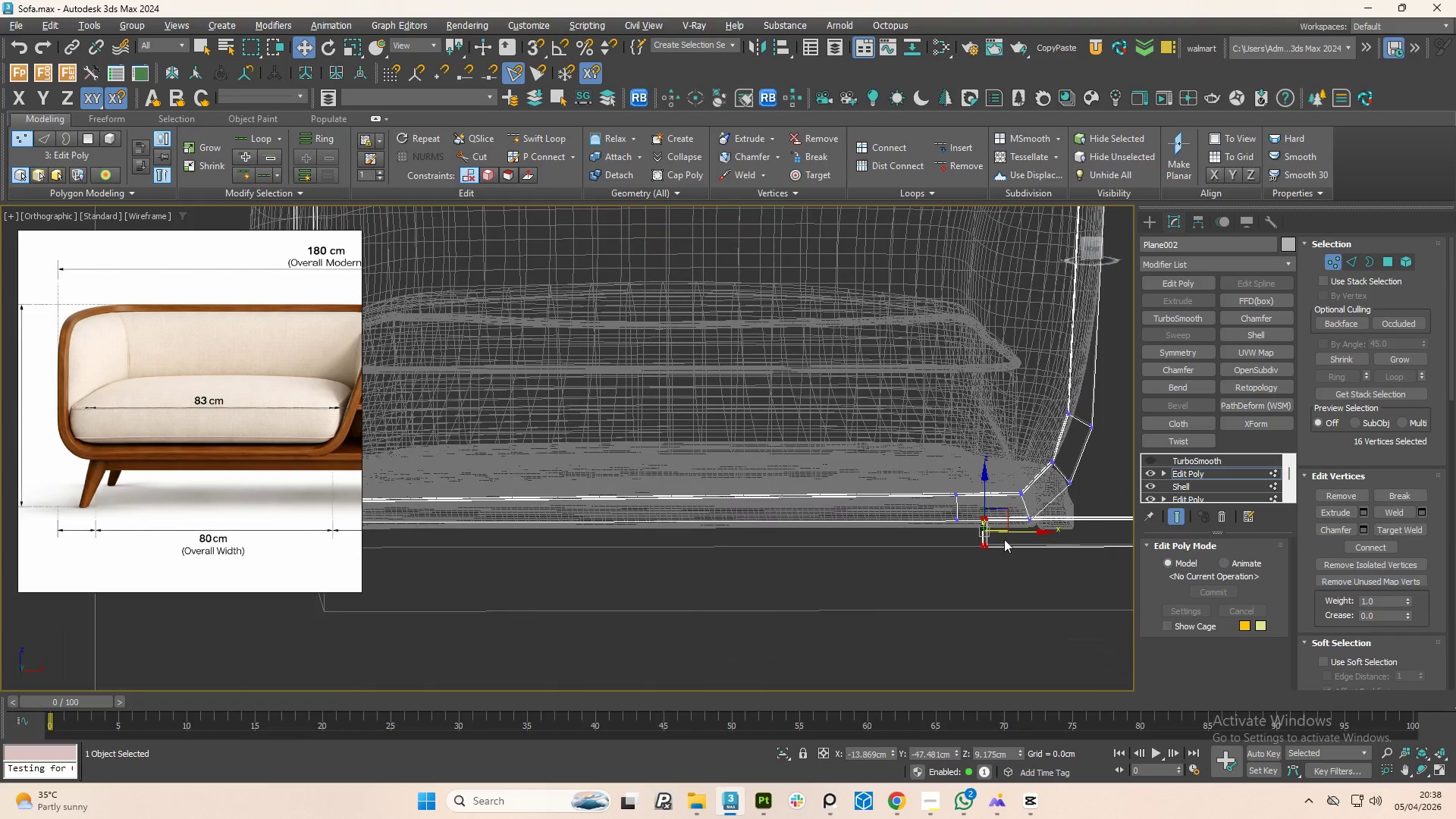 
key(Alt+AltLeft)
 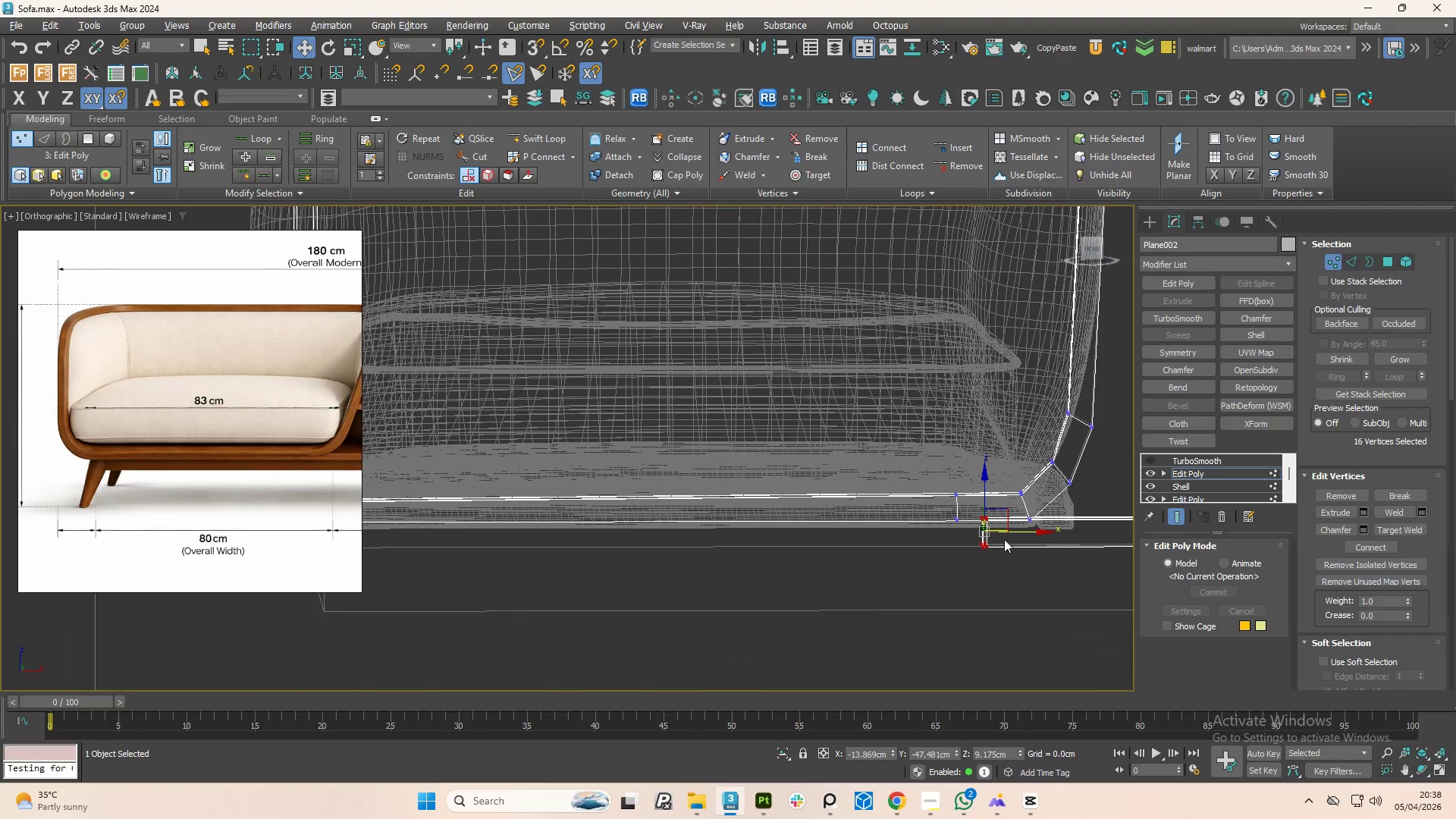 
key(Alt+AltLeft)
 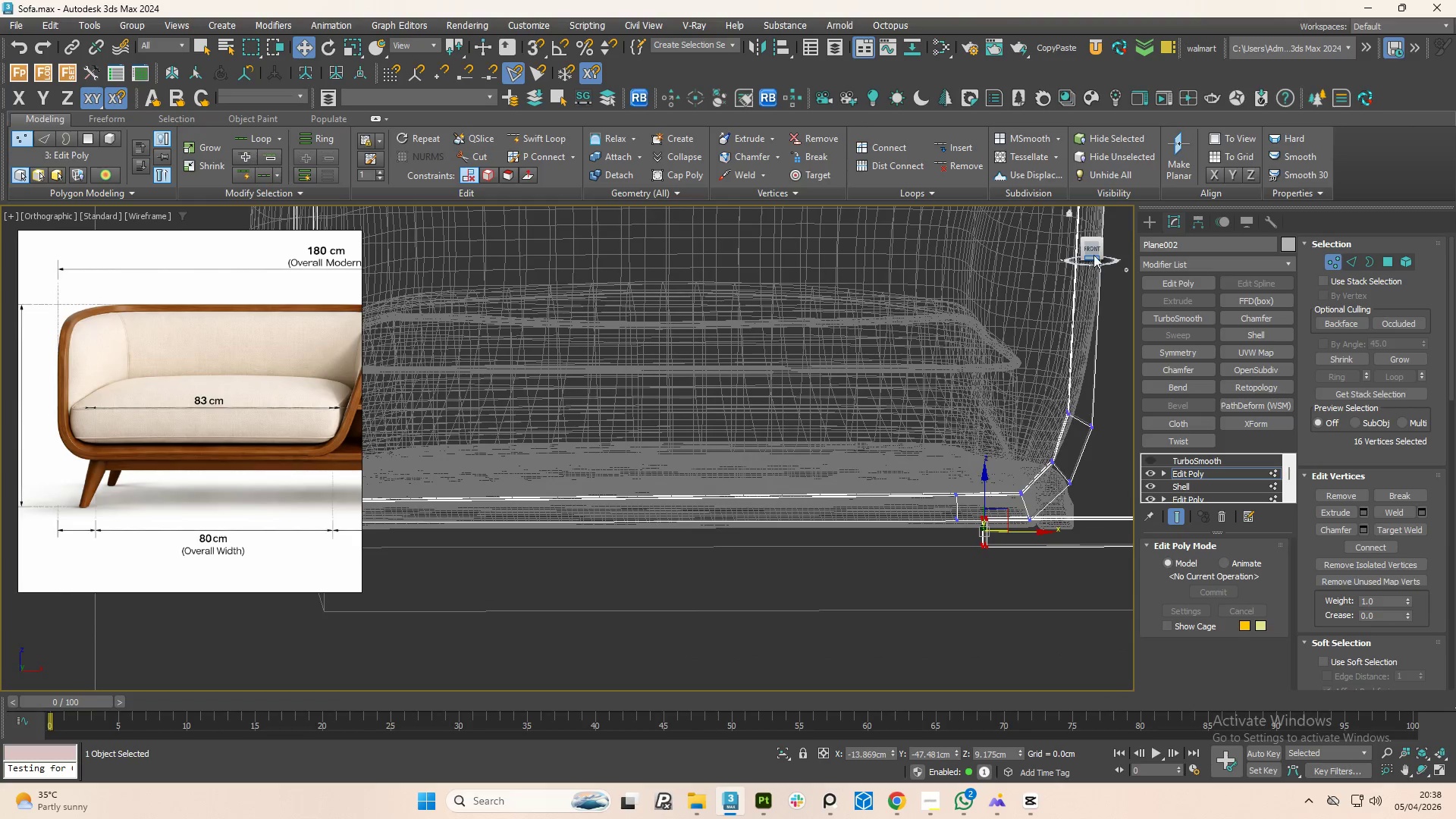 
left_click([1094, 253])
 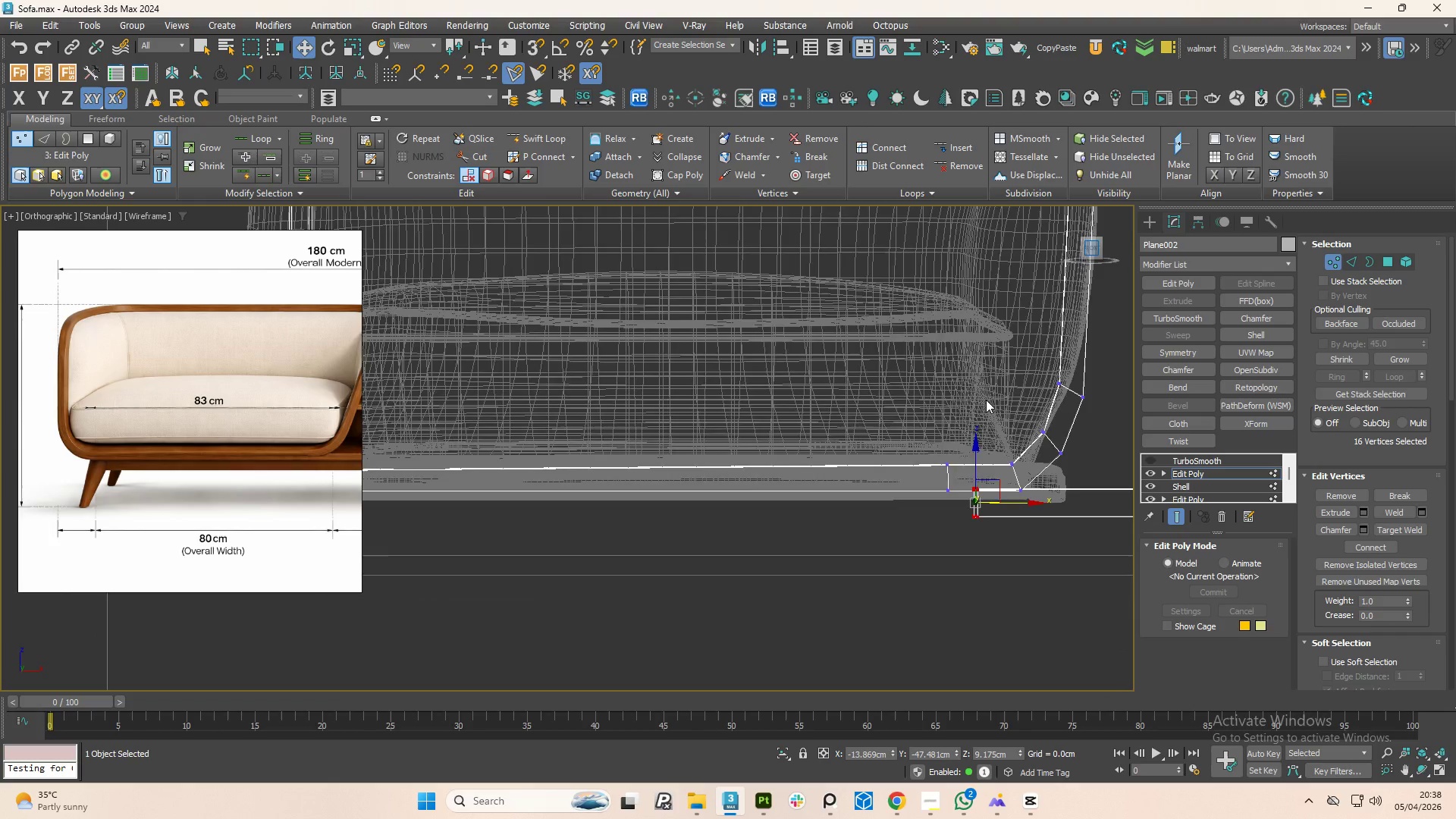 
scroll: coordinate [1034, 476], scroll_direction: down, amount: 3.0
 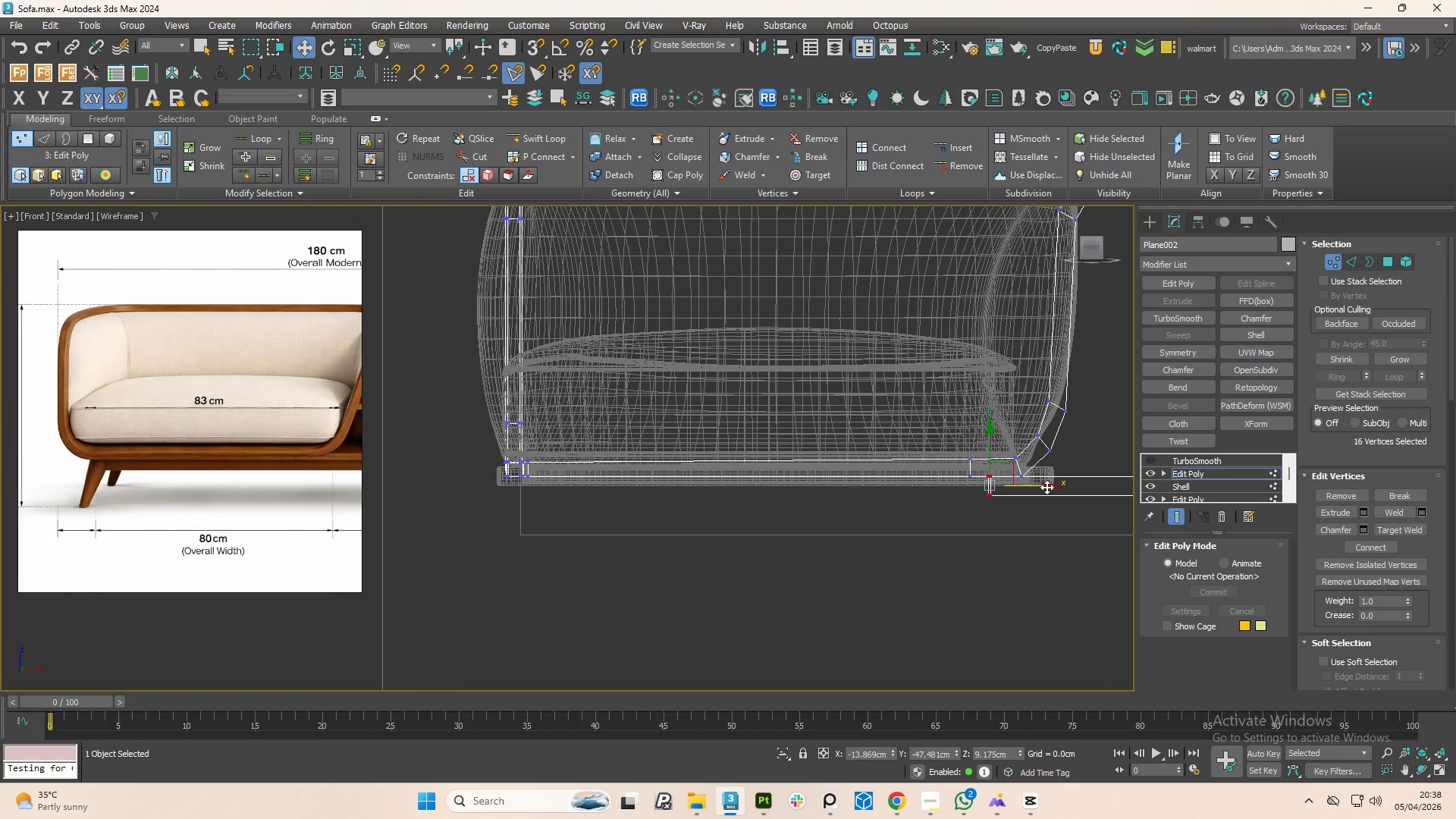 
left_click_drag(start_coordinate=[1046, 487], to_coordinate=[557, 472])
 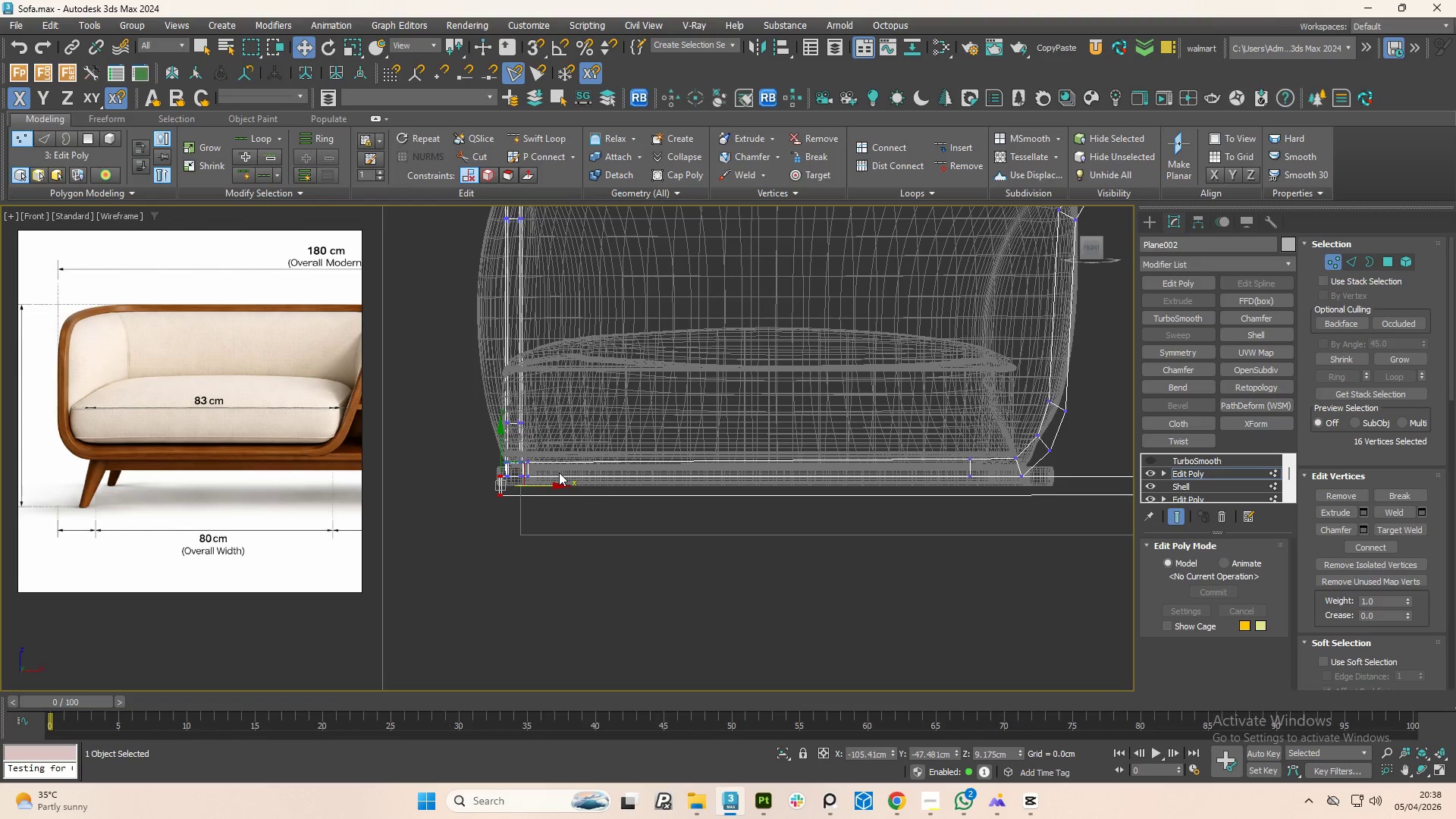 
hold_key(key=AltLeft, duration=1.5)
 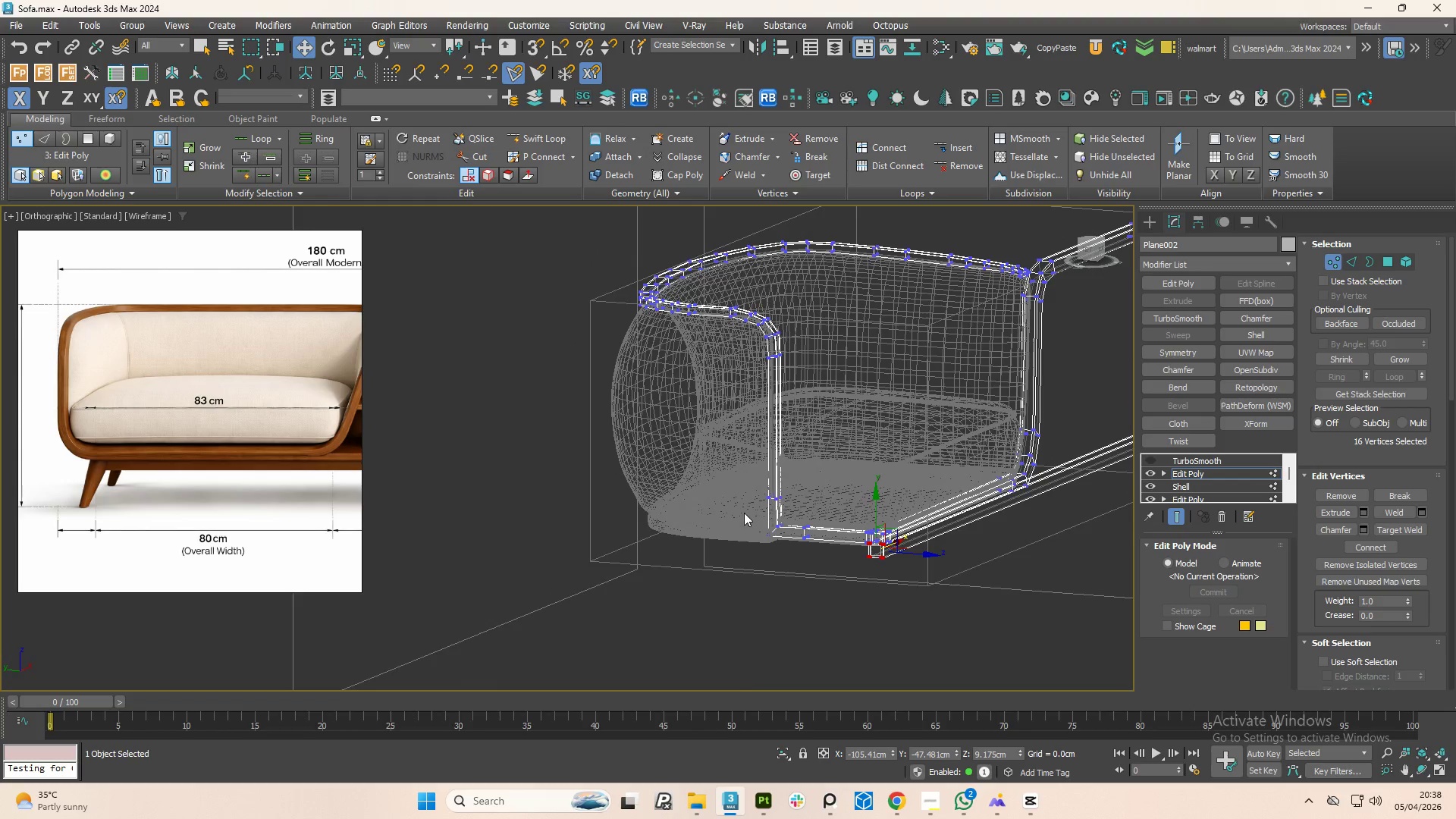 
scroll: coordinate [563, 482], scroll_direction: down, amount: 1.0
 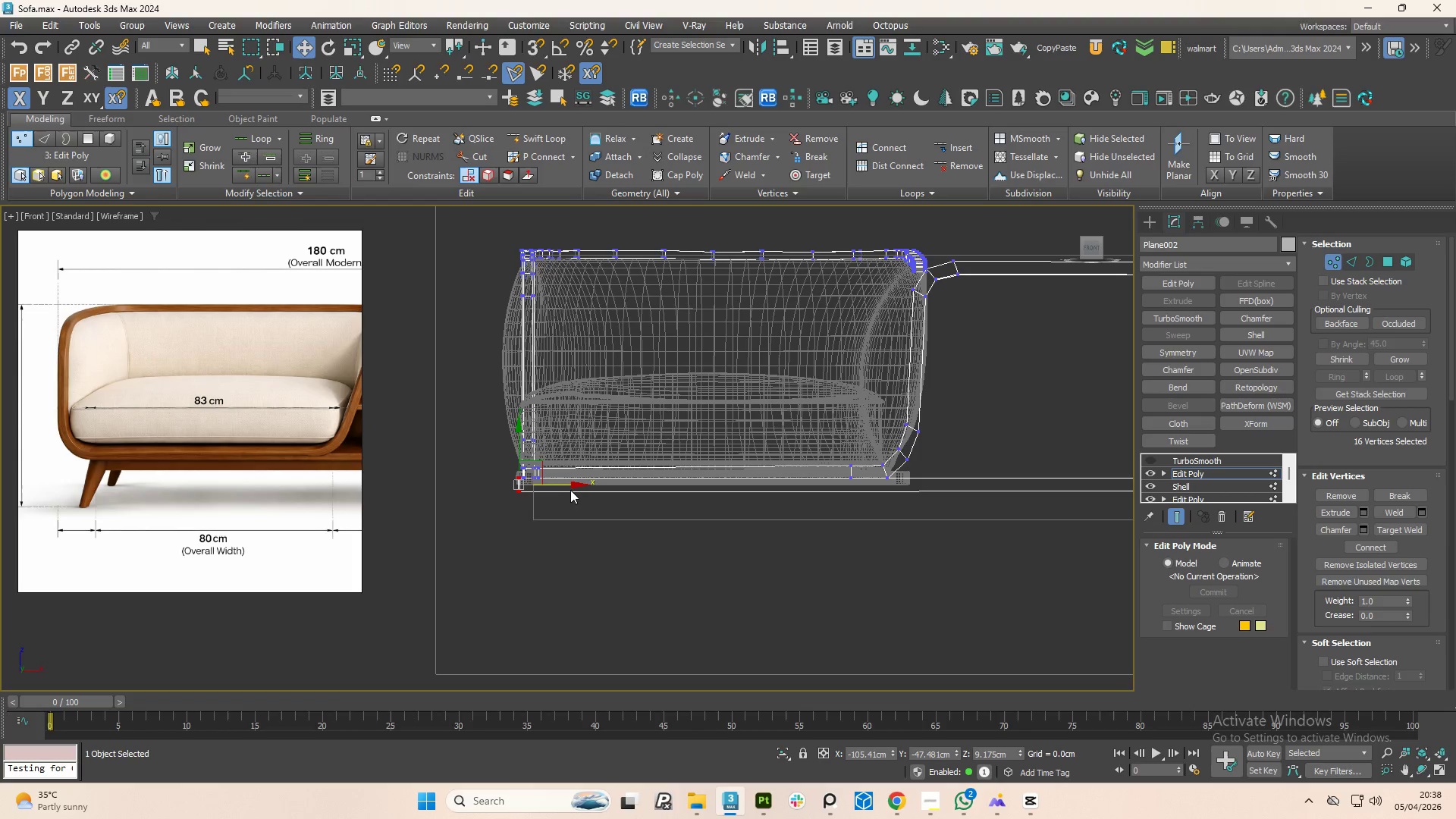 
hold_key(key=AltLeft, duration=0.47)
 